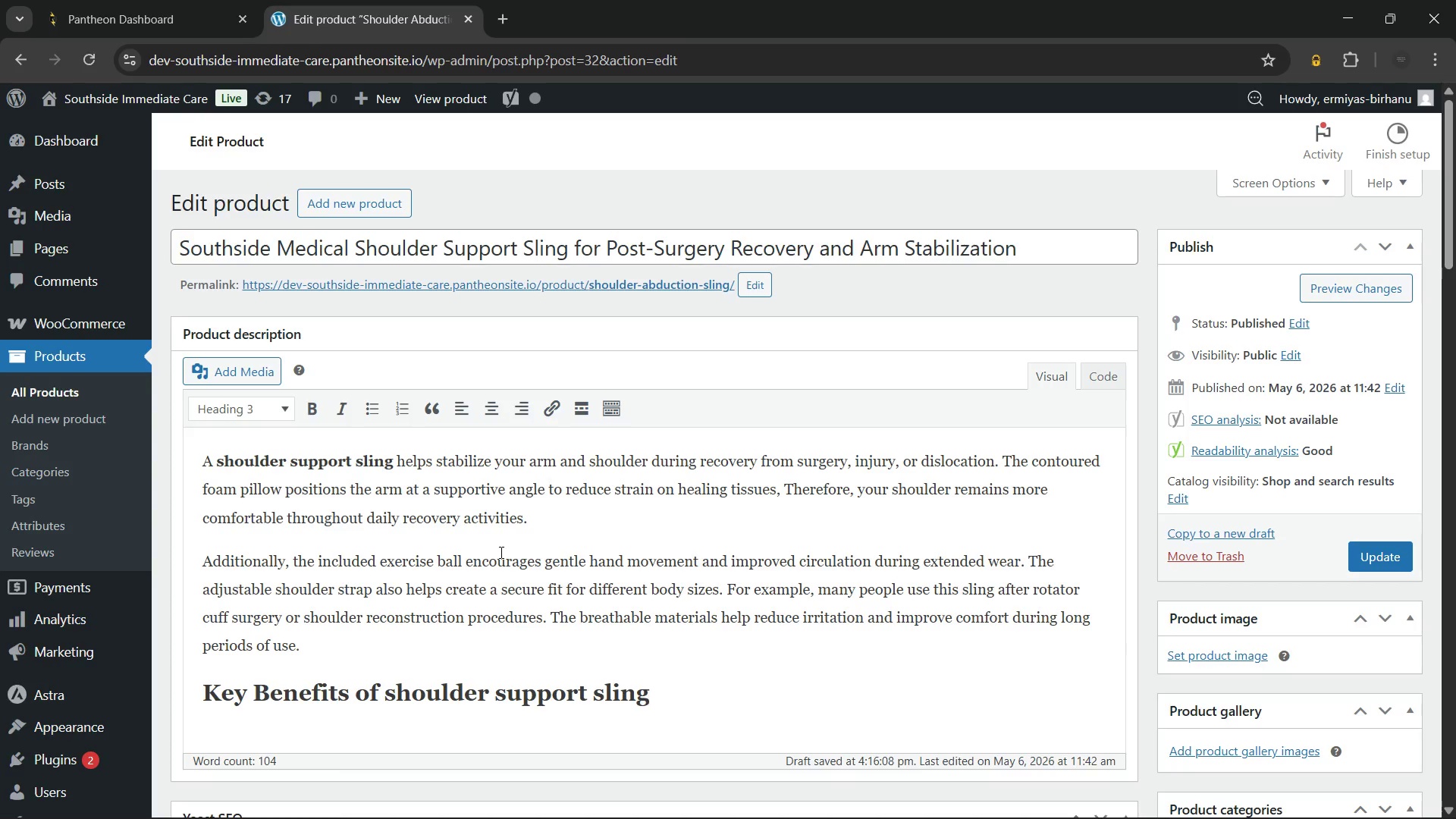 
key(ArrowLeft)
 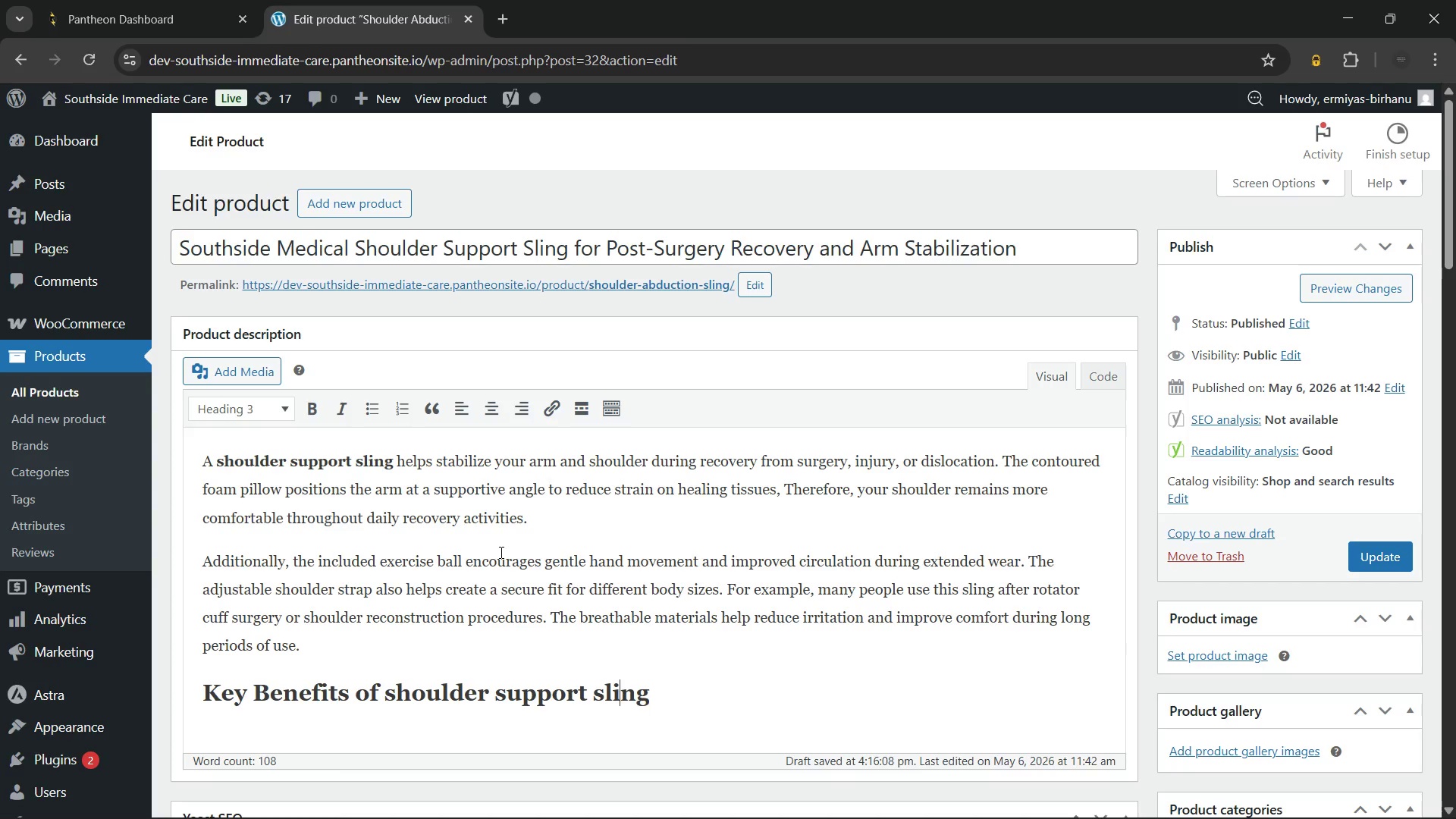 
key(ArrowLeft)
 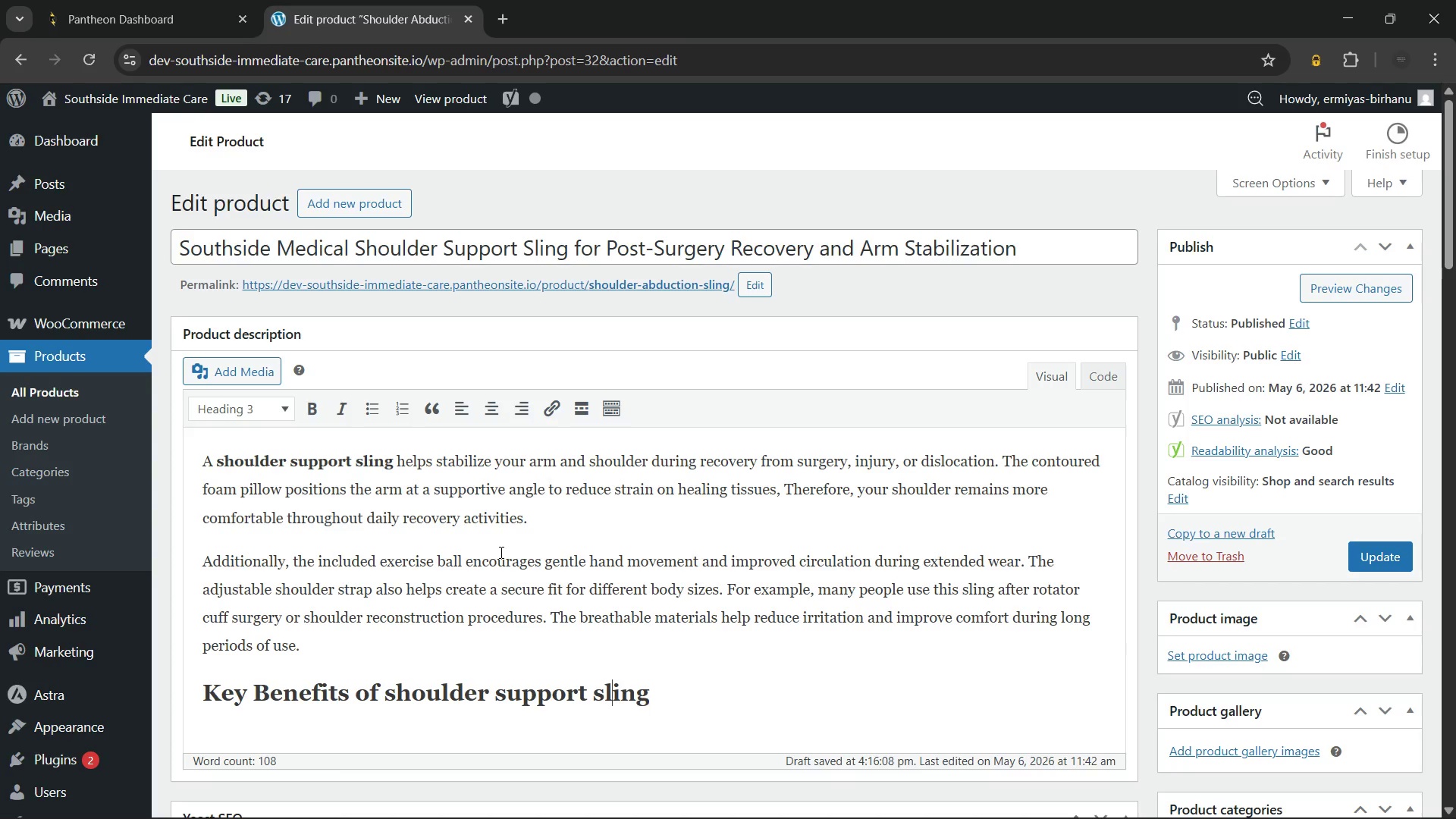 
key(ArrowLeft)
 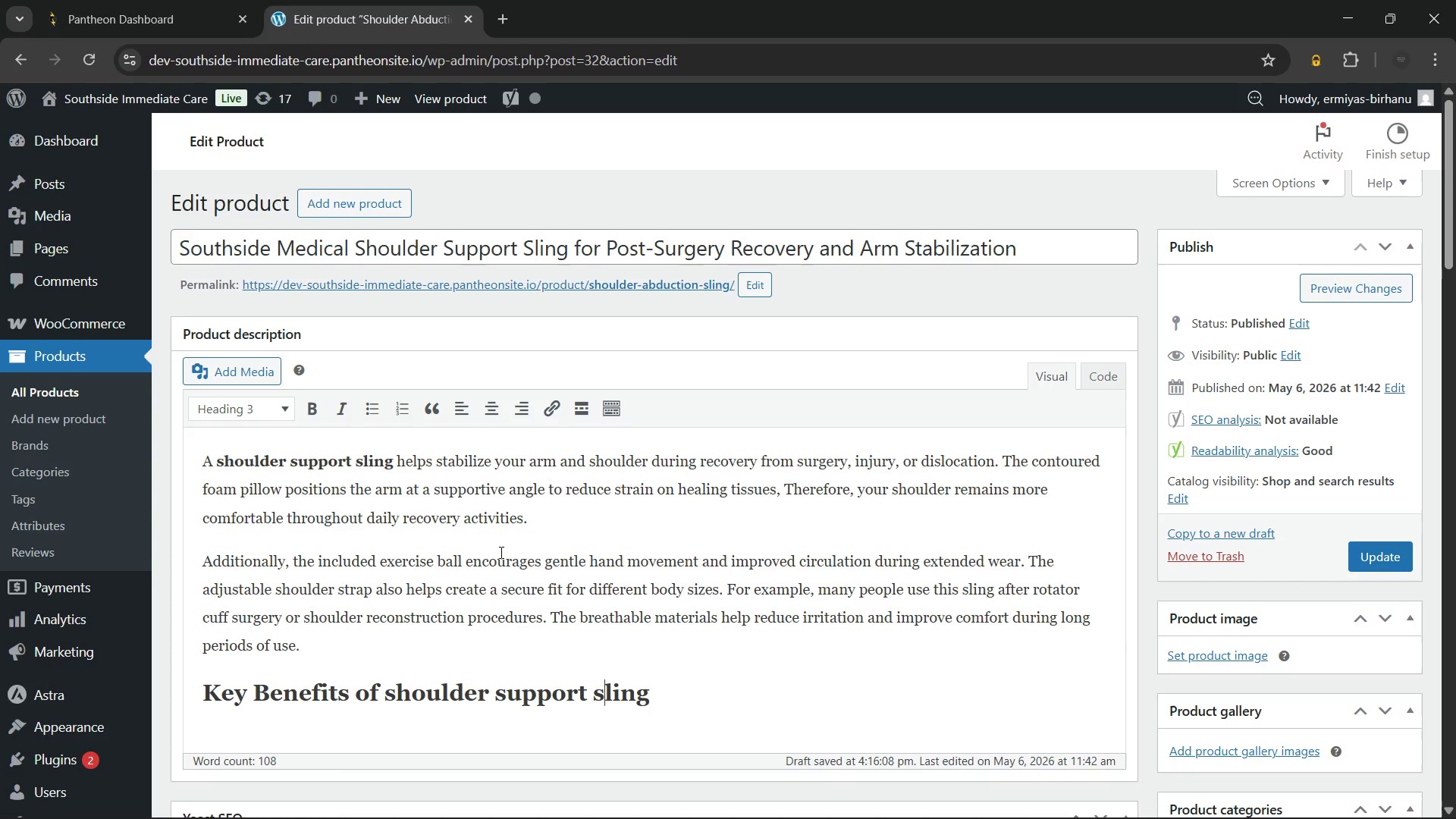 
key(ArrowLeft)
 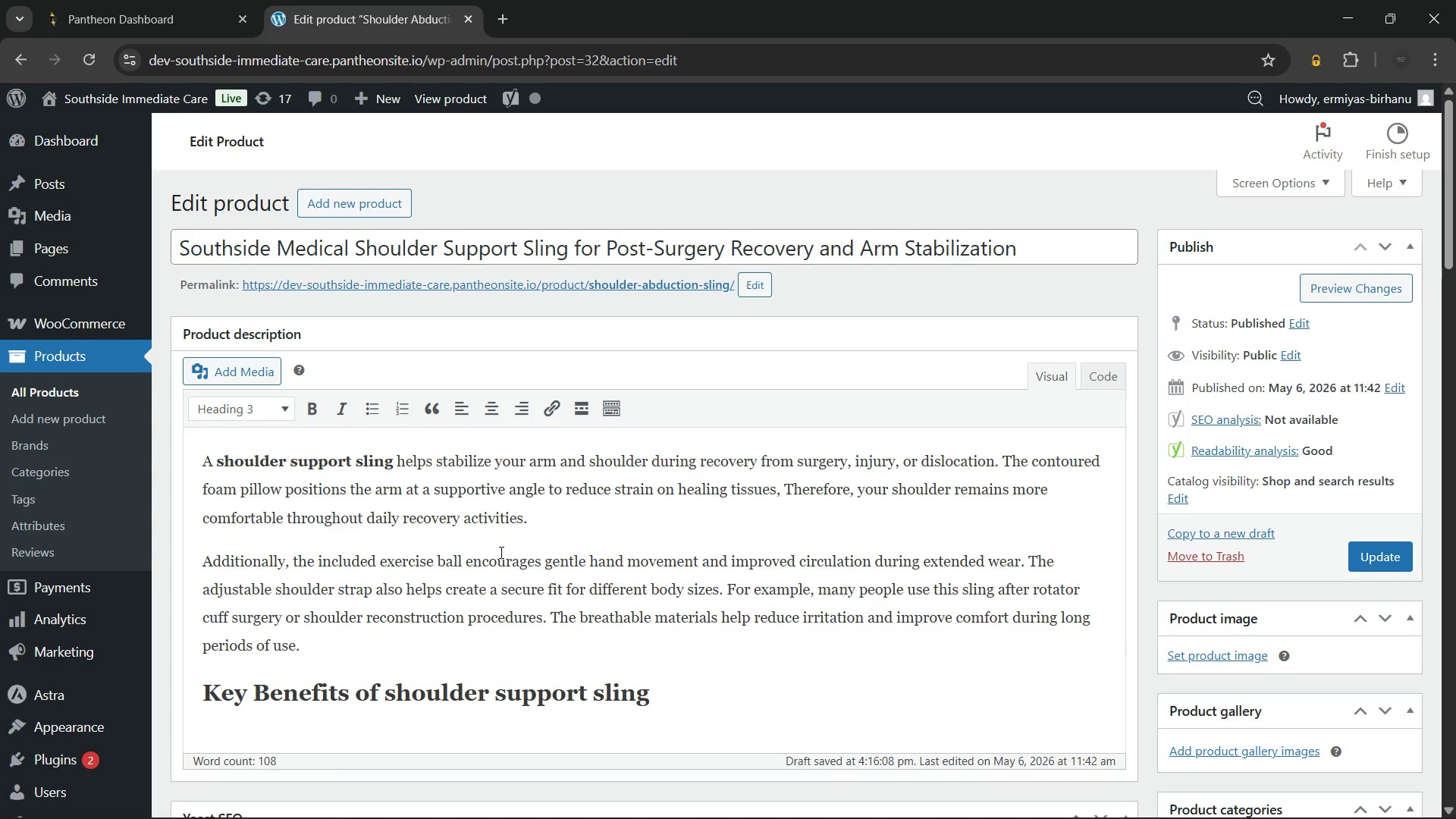 
key(Backspace)
 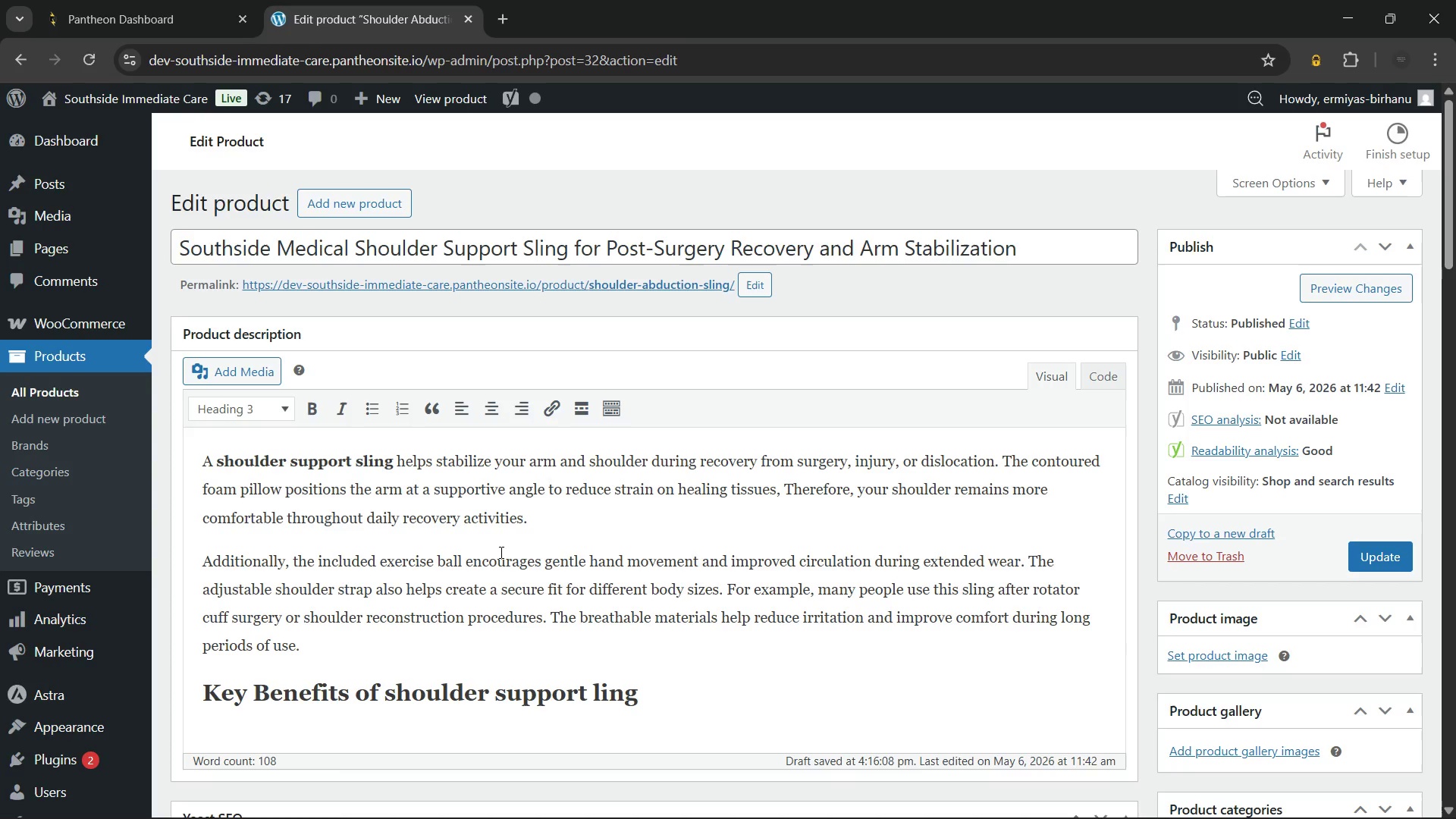 
key(Shift+S)
 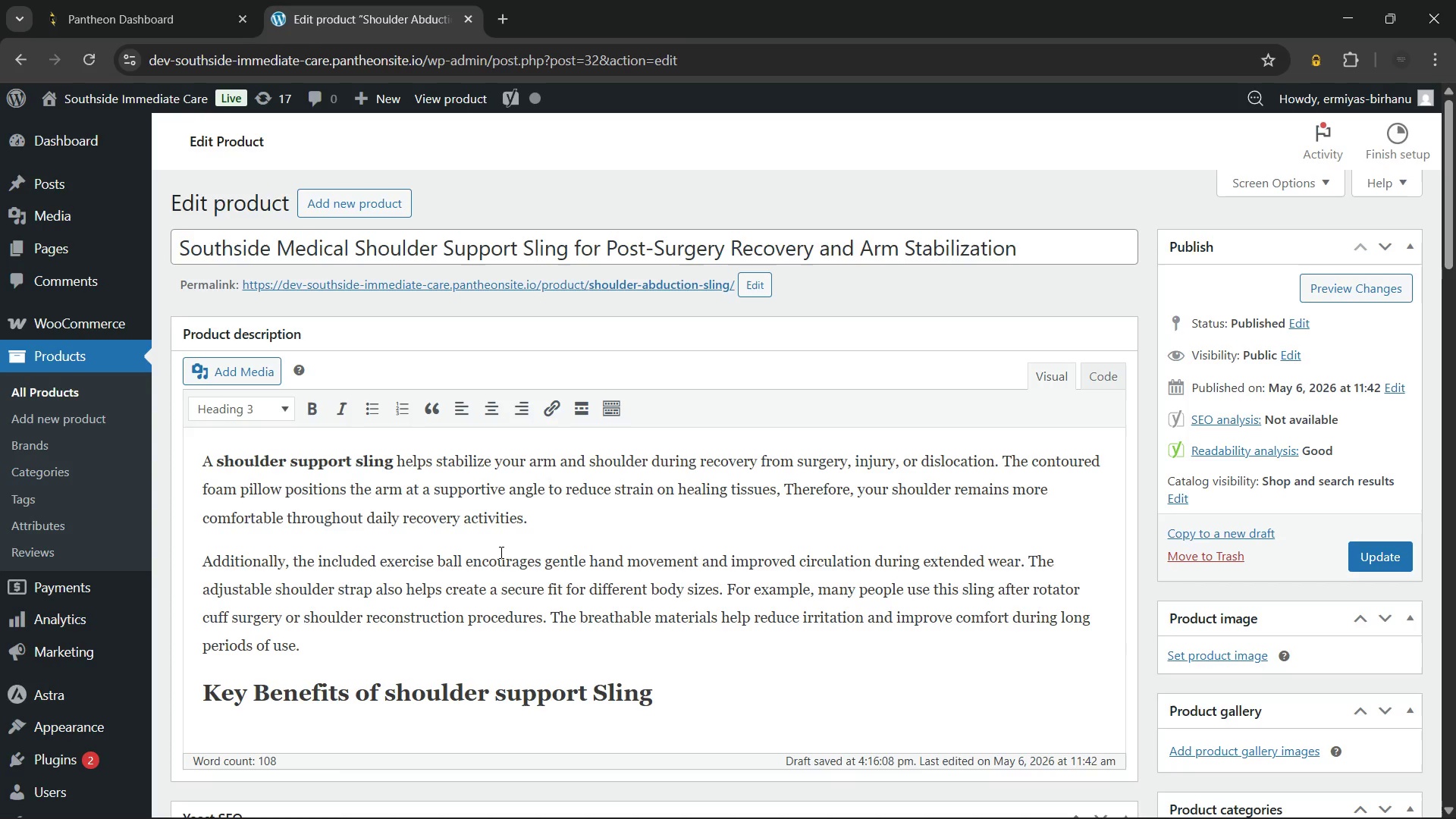 
key(ArrowLeft)
 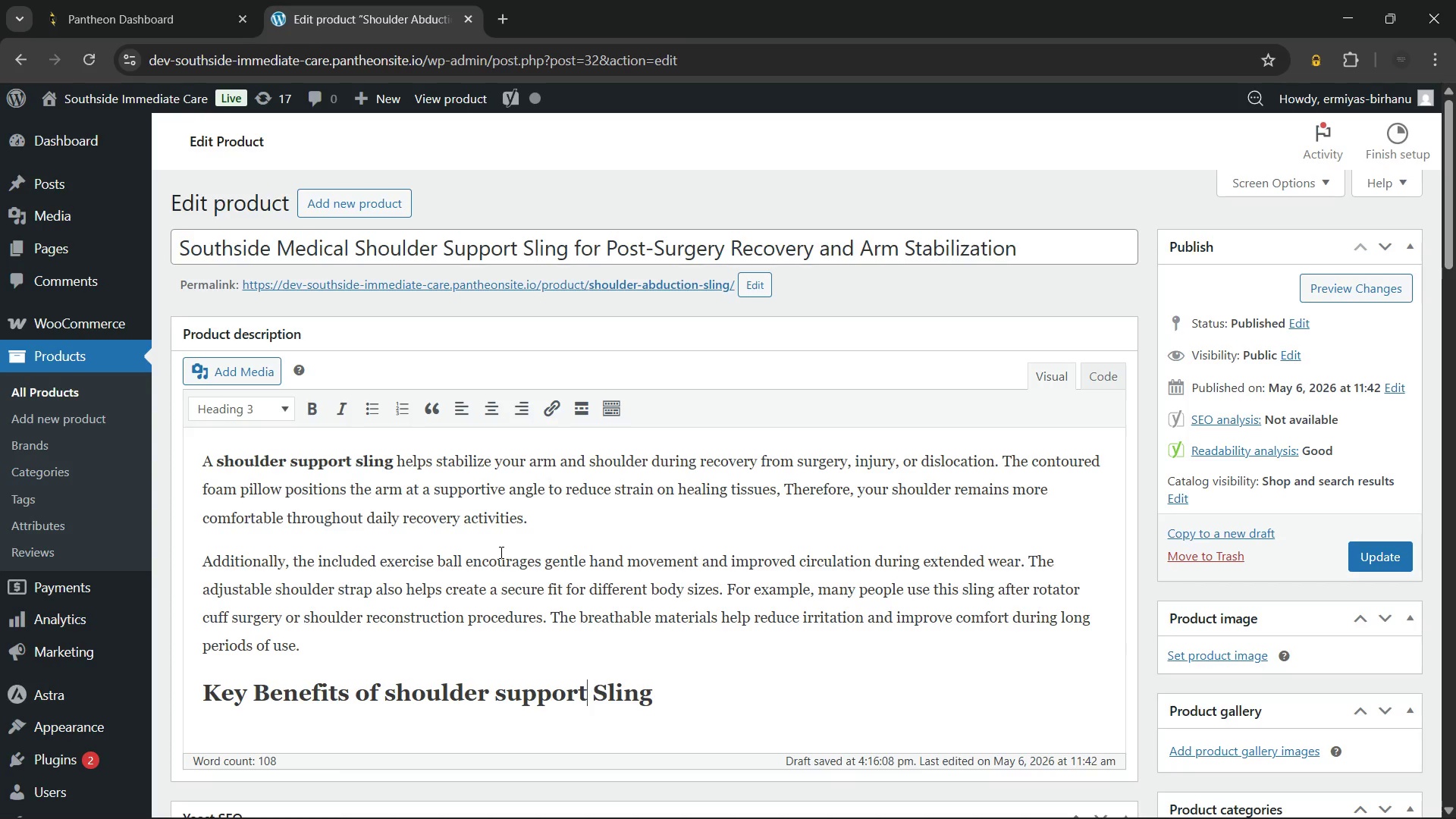 
key(ArrowLeft)
 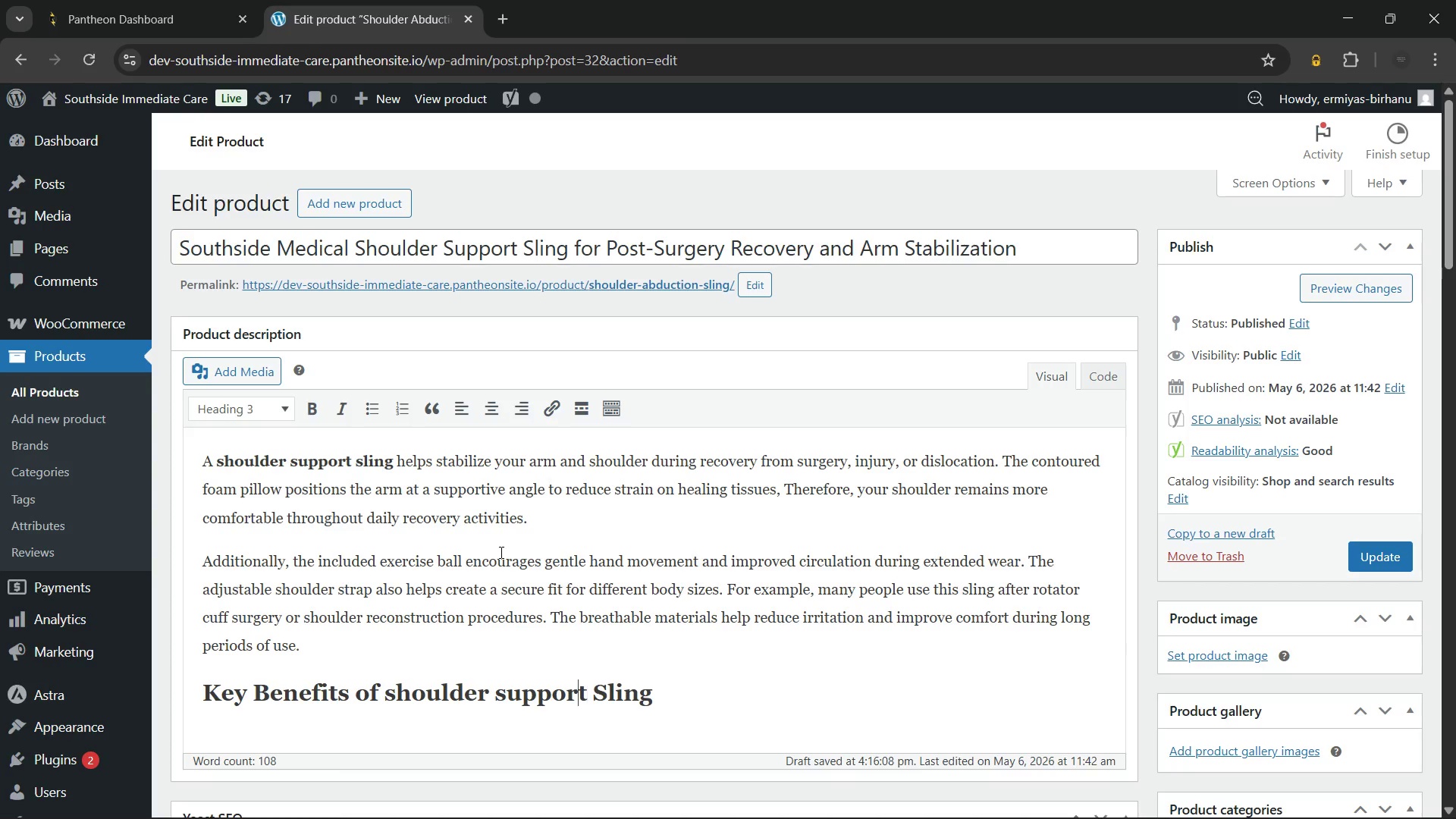 
key(ArrowLeft)
 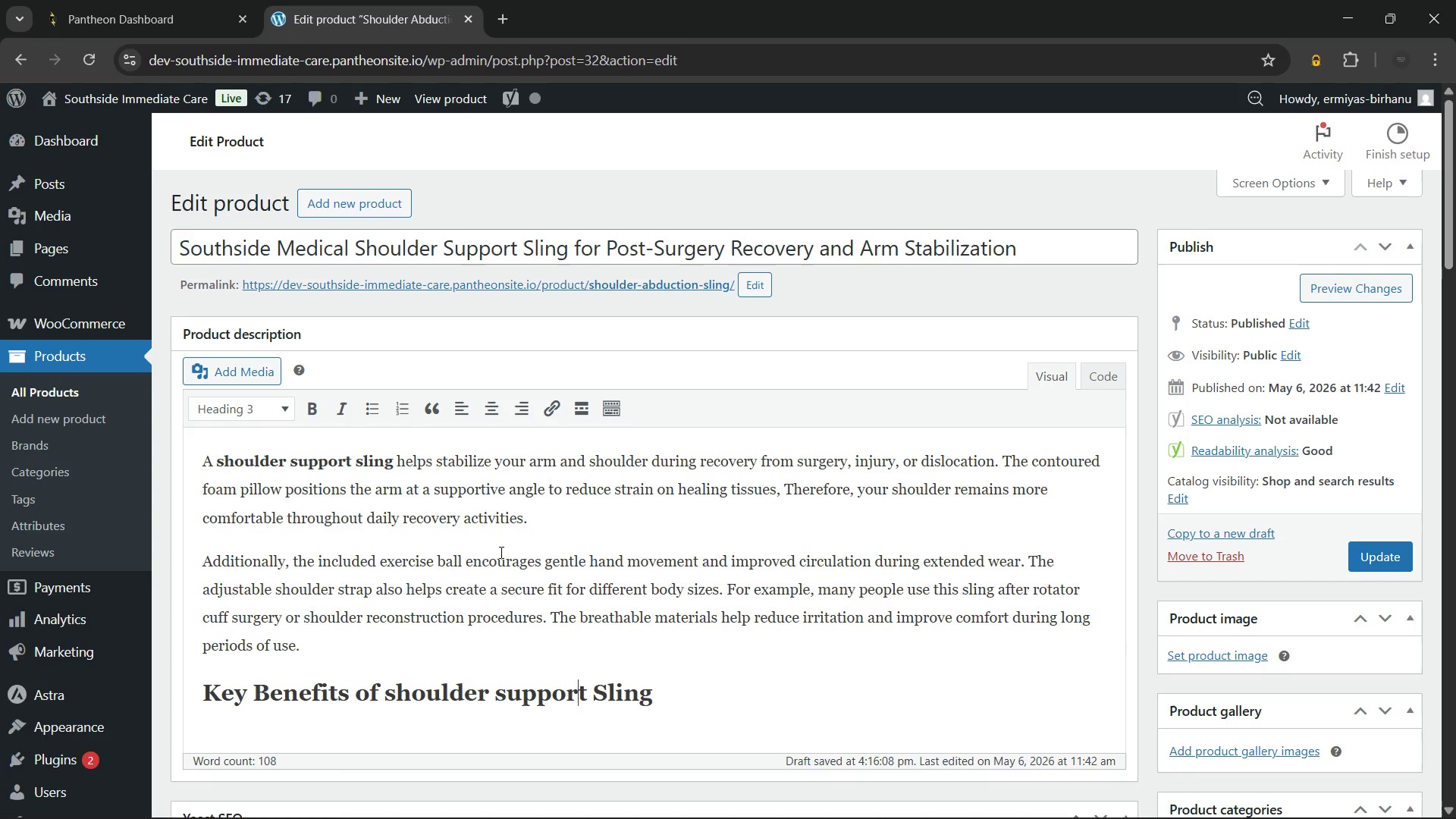 
key(ArrowLeft)
 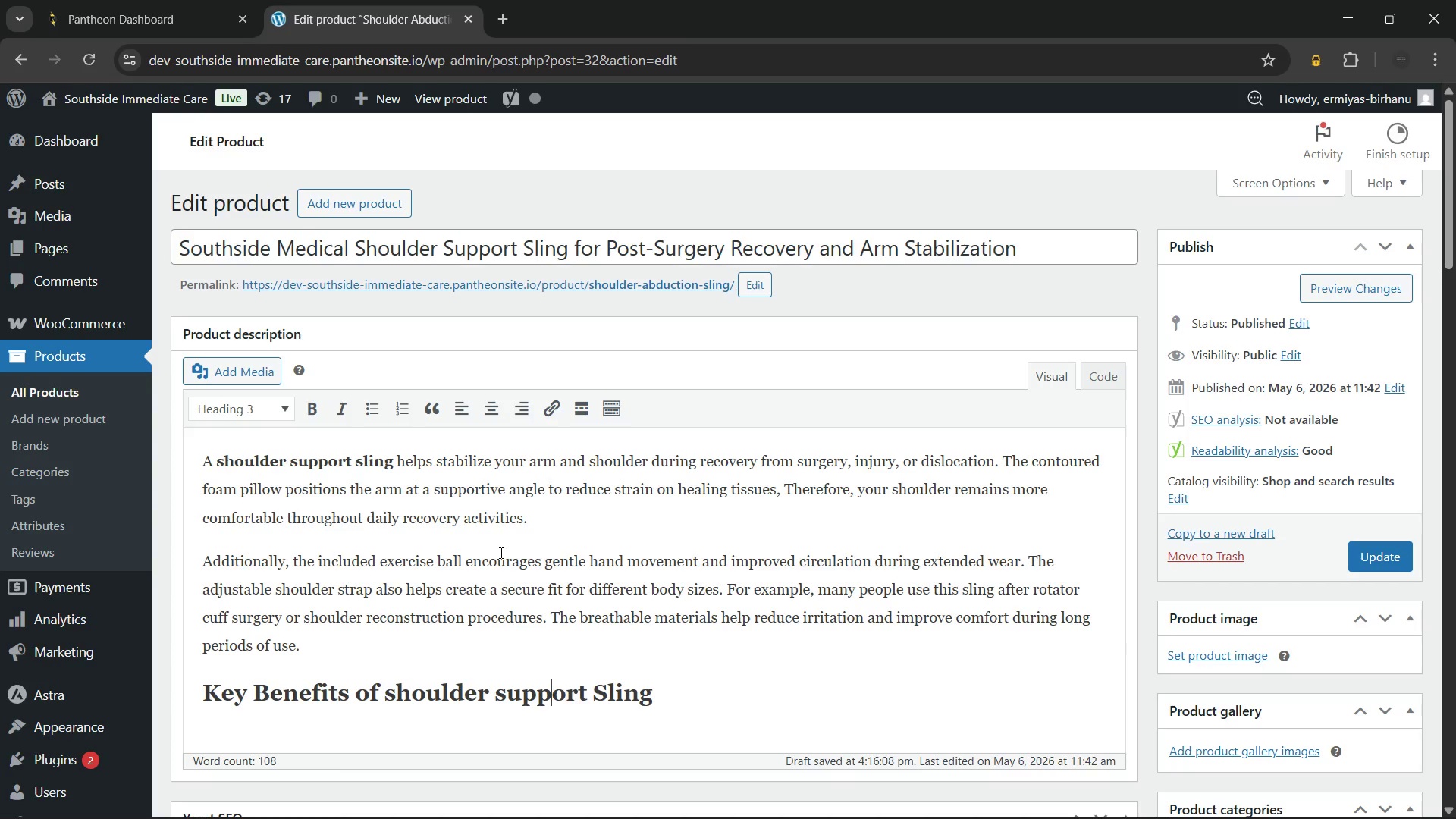 
key(ArrowLeft)
 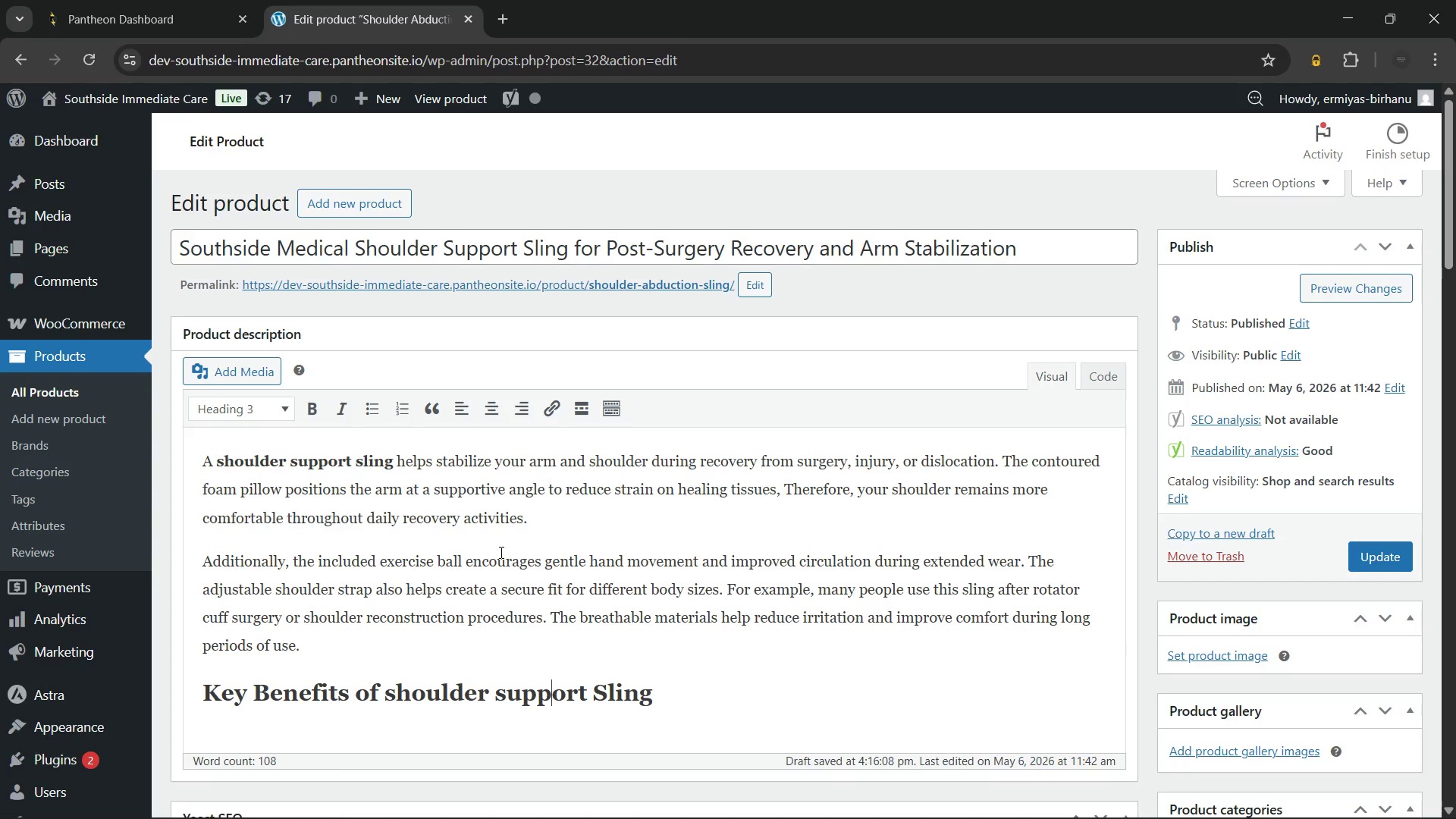 
key(ArrowLeft)
 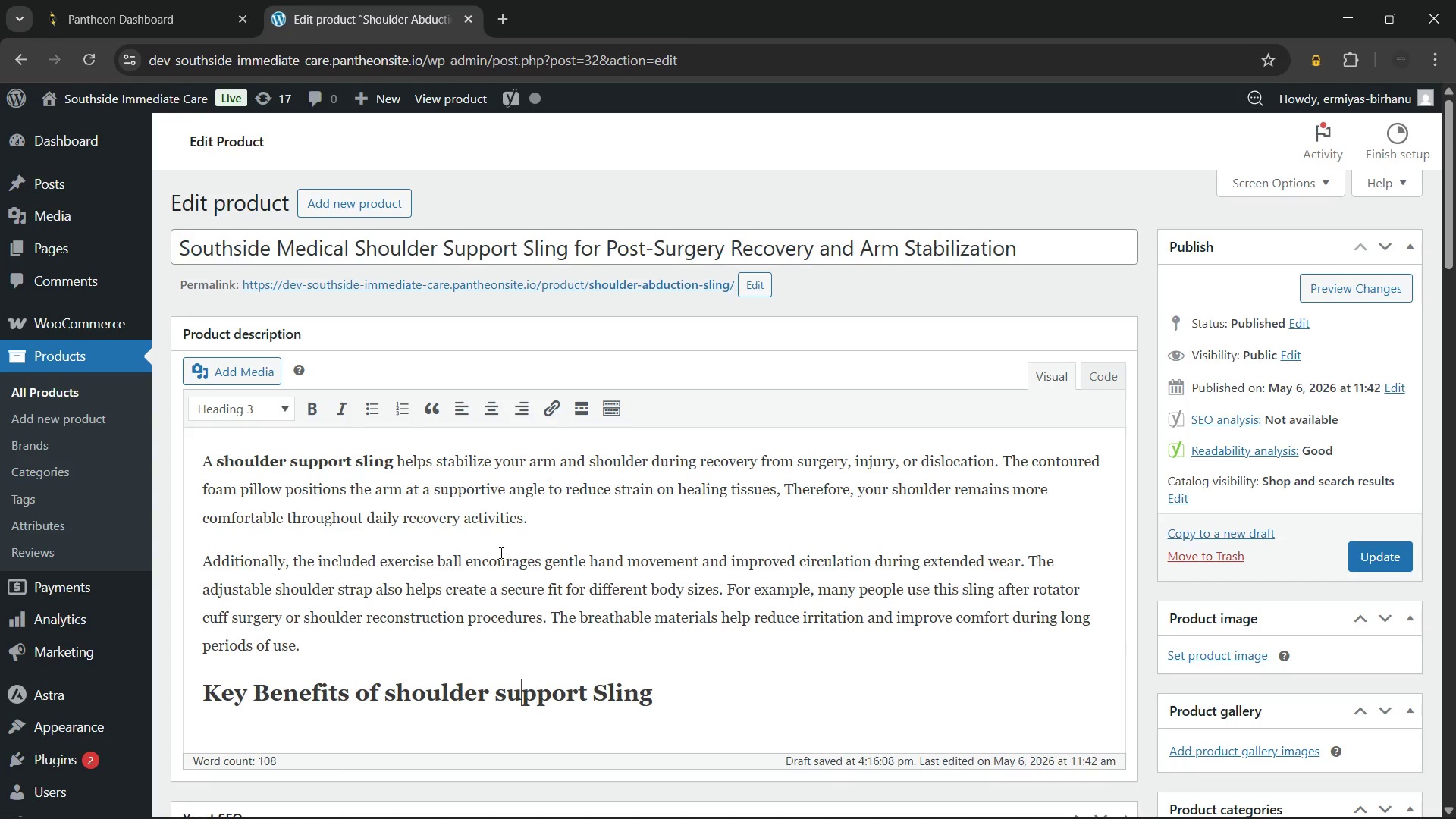 
key(ArrowLeft)
 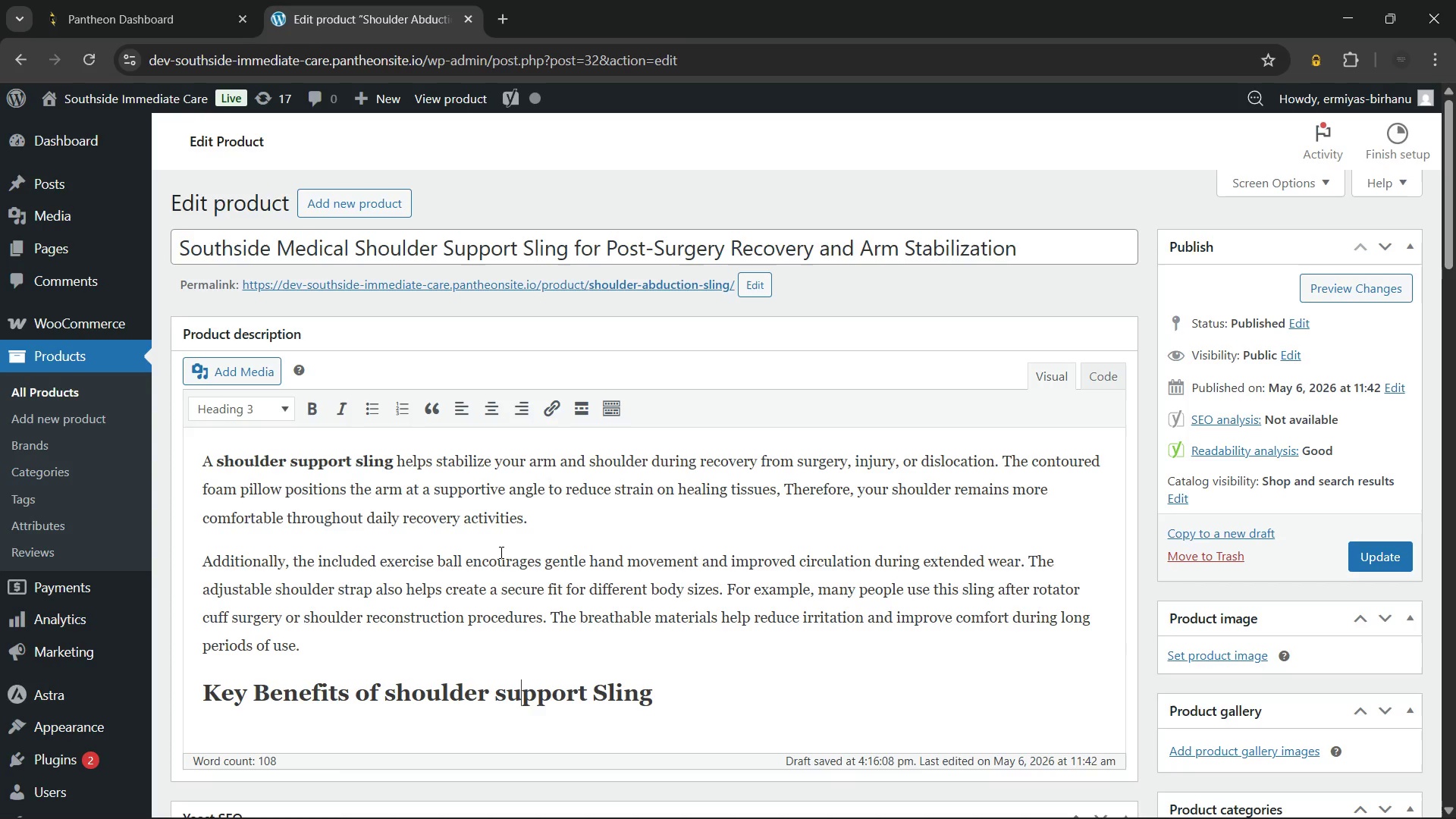 
key(ArrowLeft)
 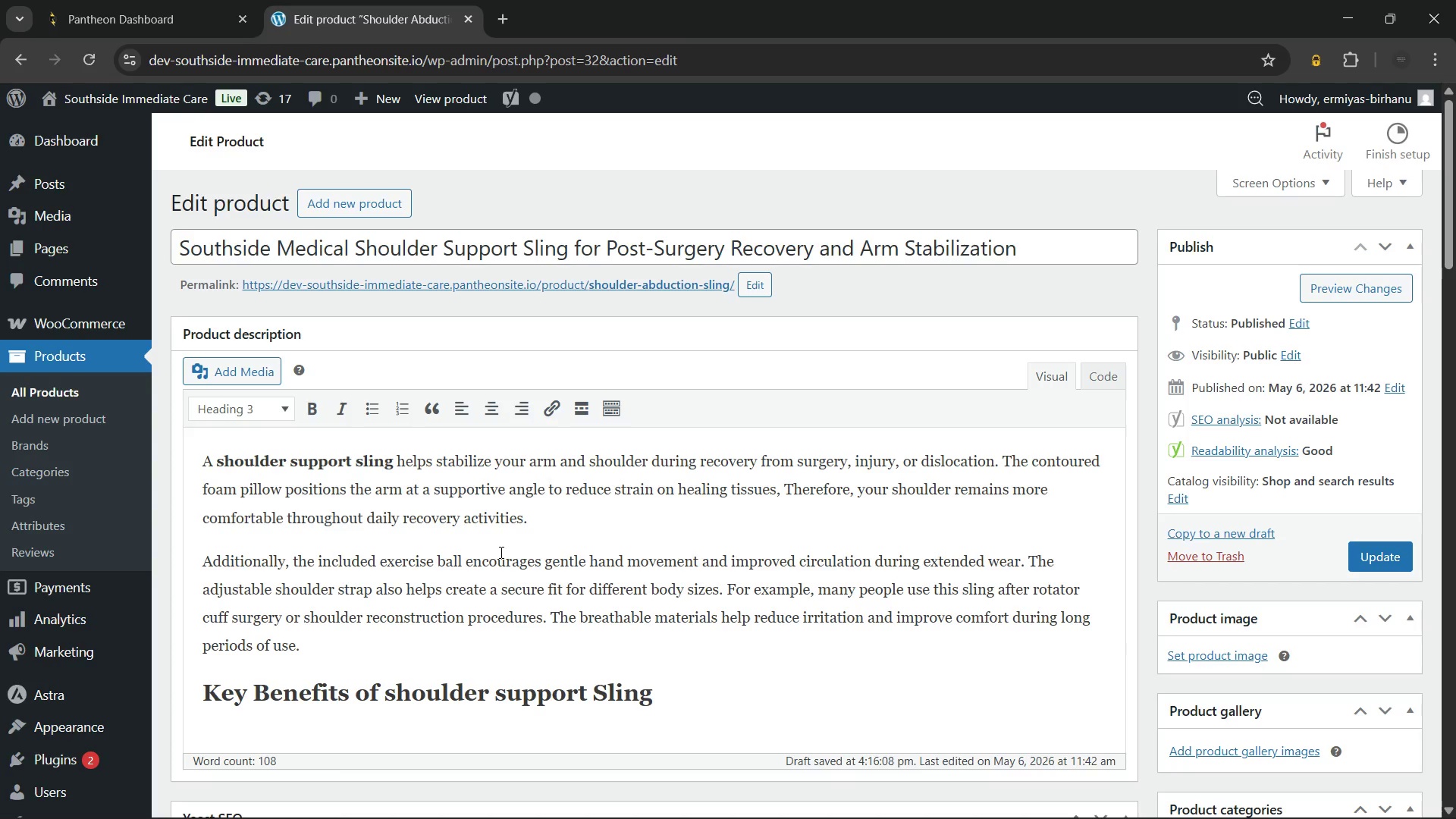 
key(Backspace)
 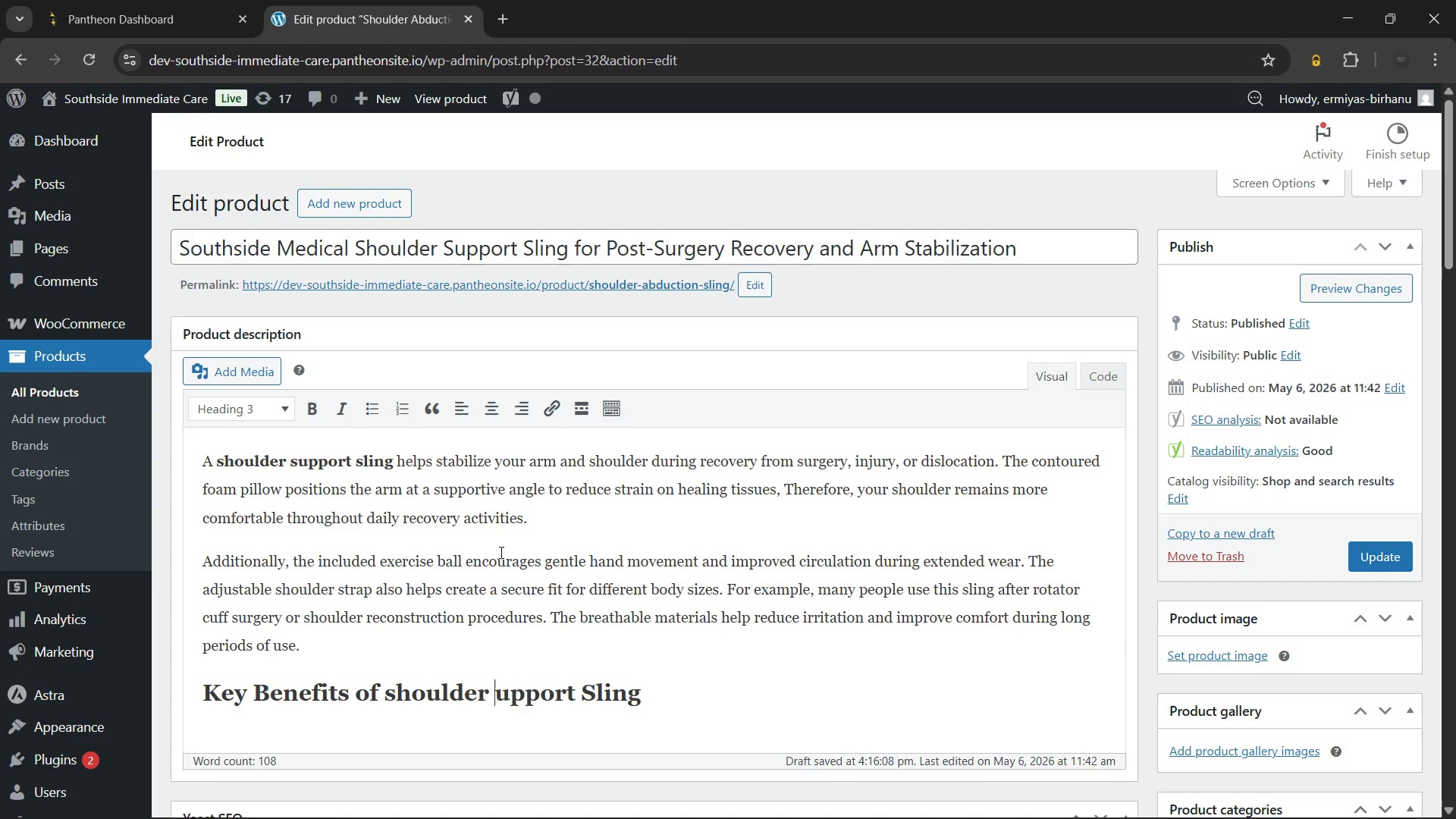 
key(Shift+S)
 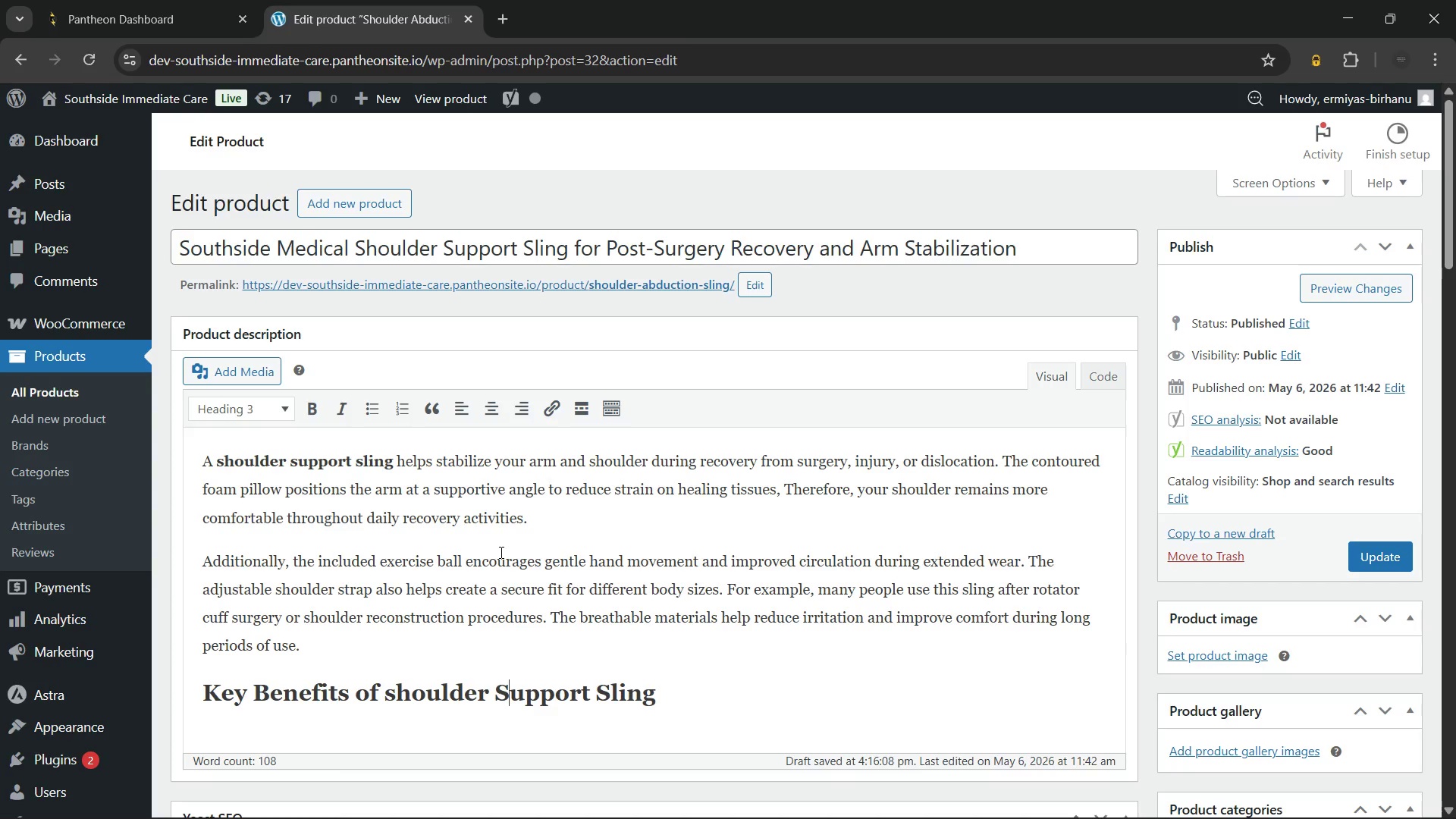 
key(ArrowLeft)
 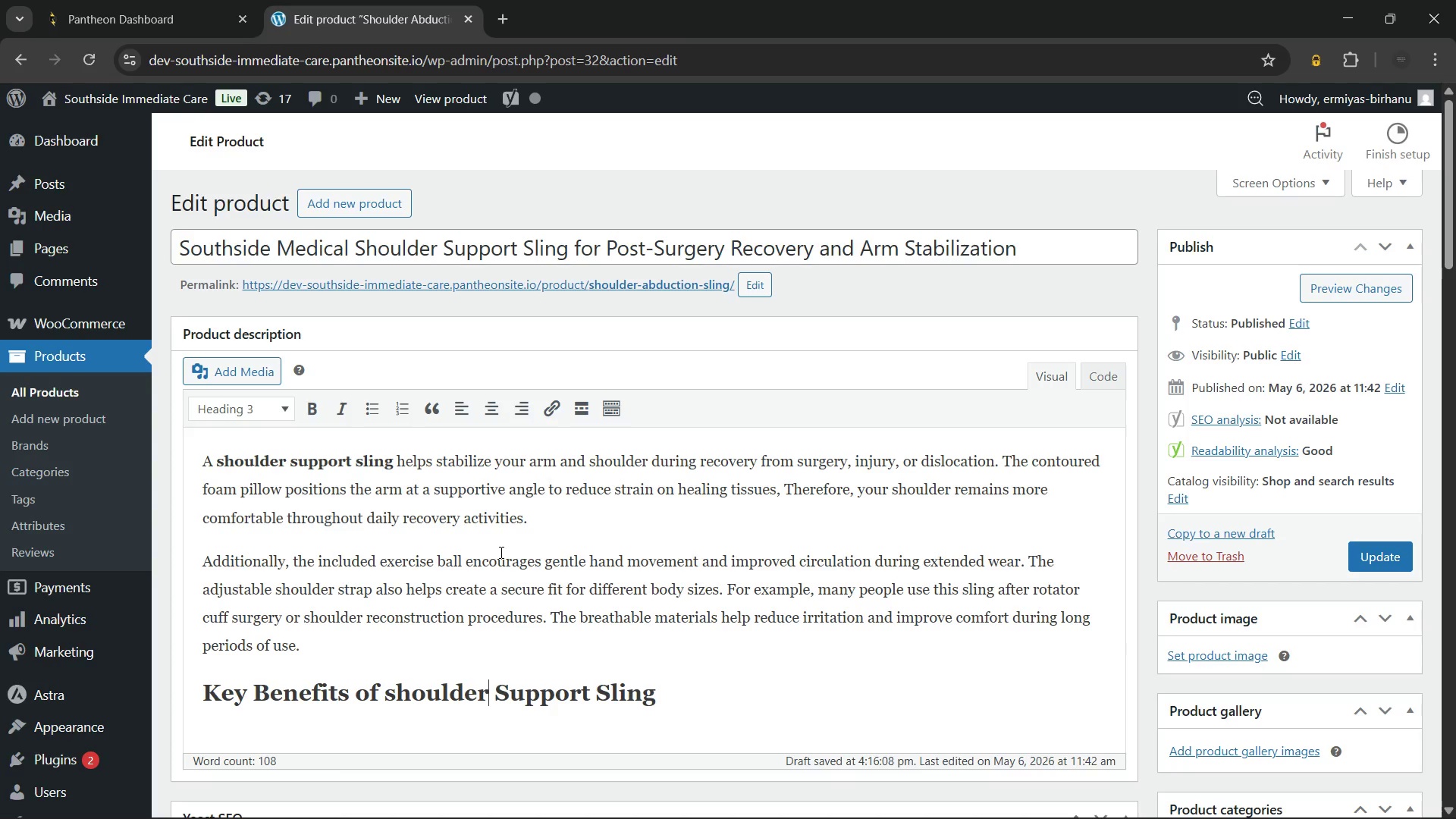 
key(ArrowLeft)
 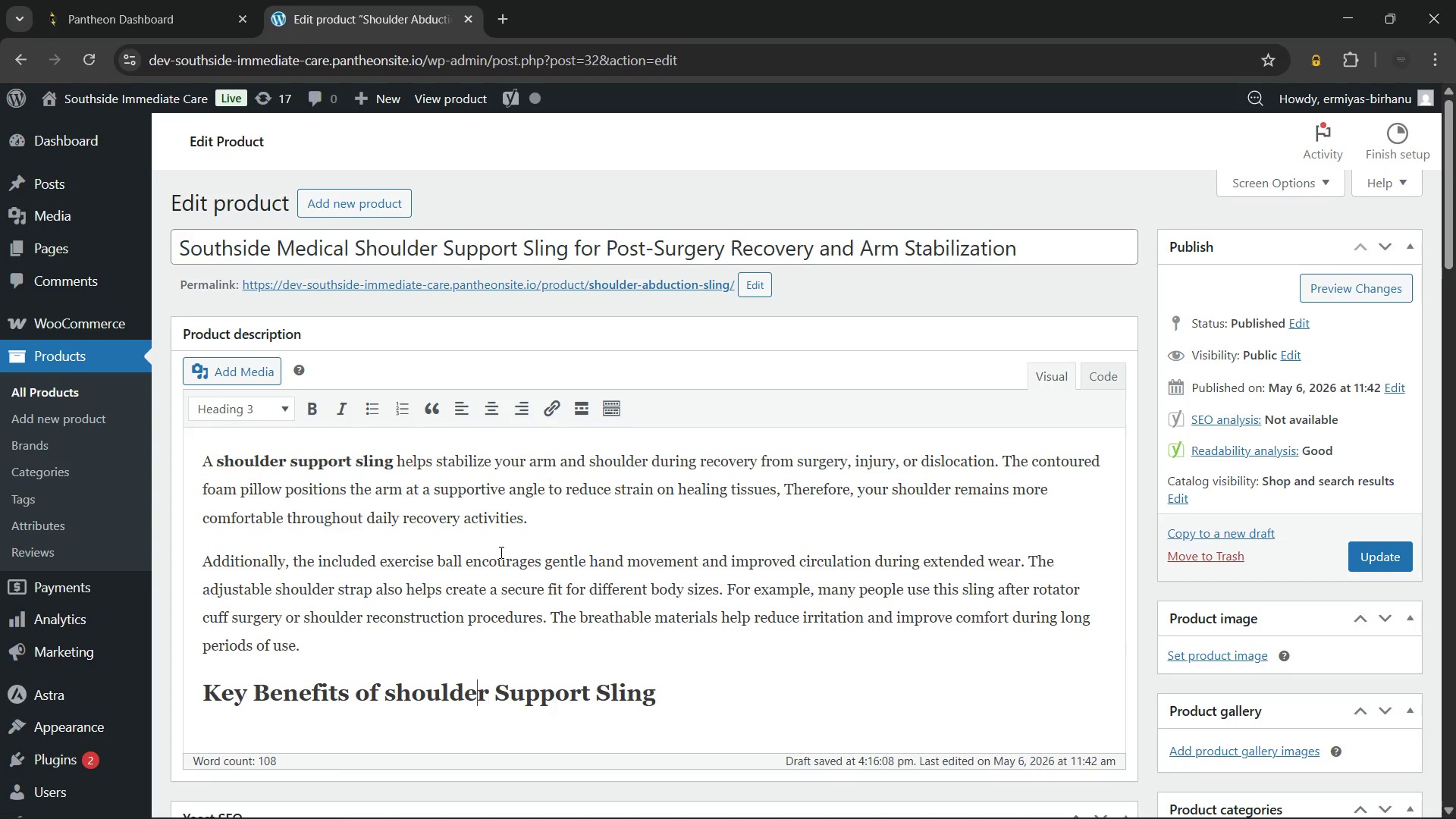 
key(ArrowLeft)
 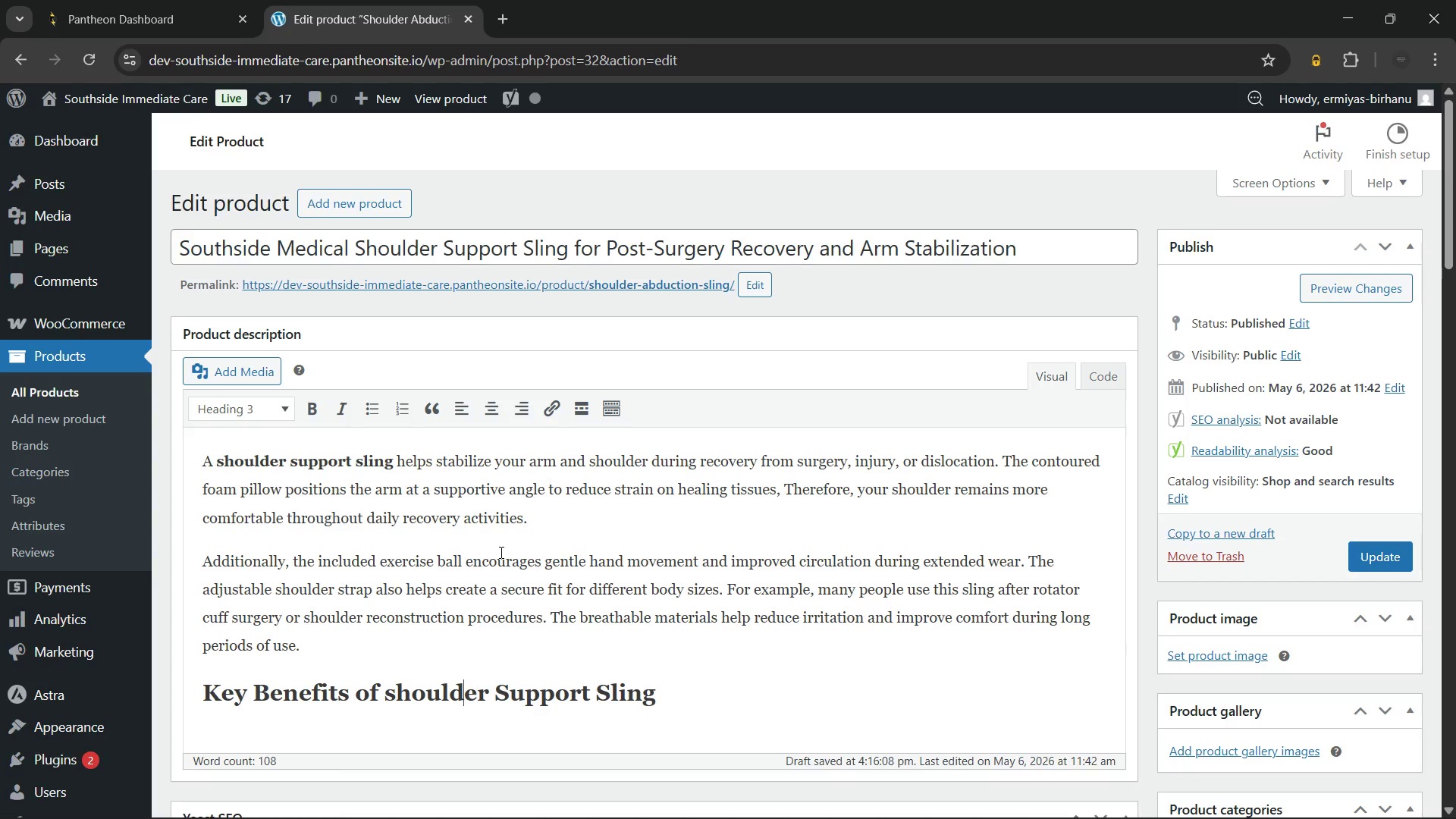 
key(ArrowLeft)
 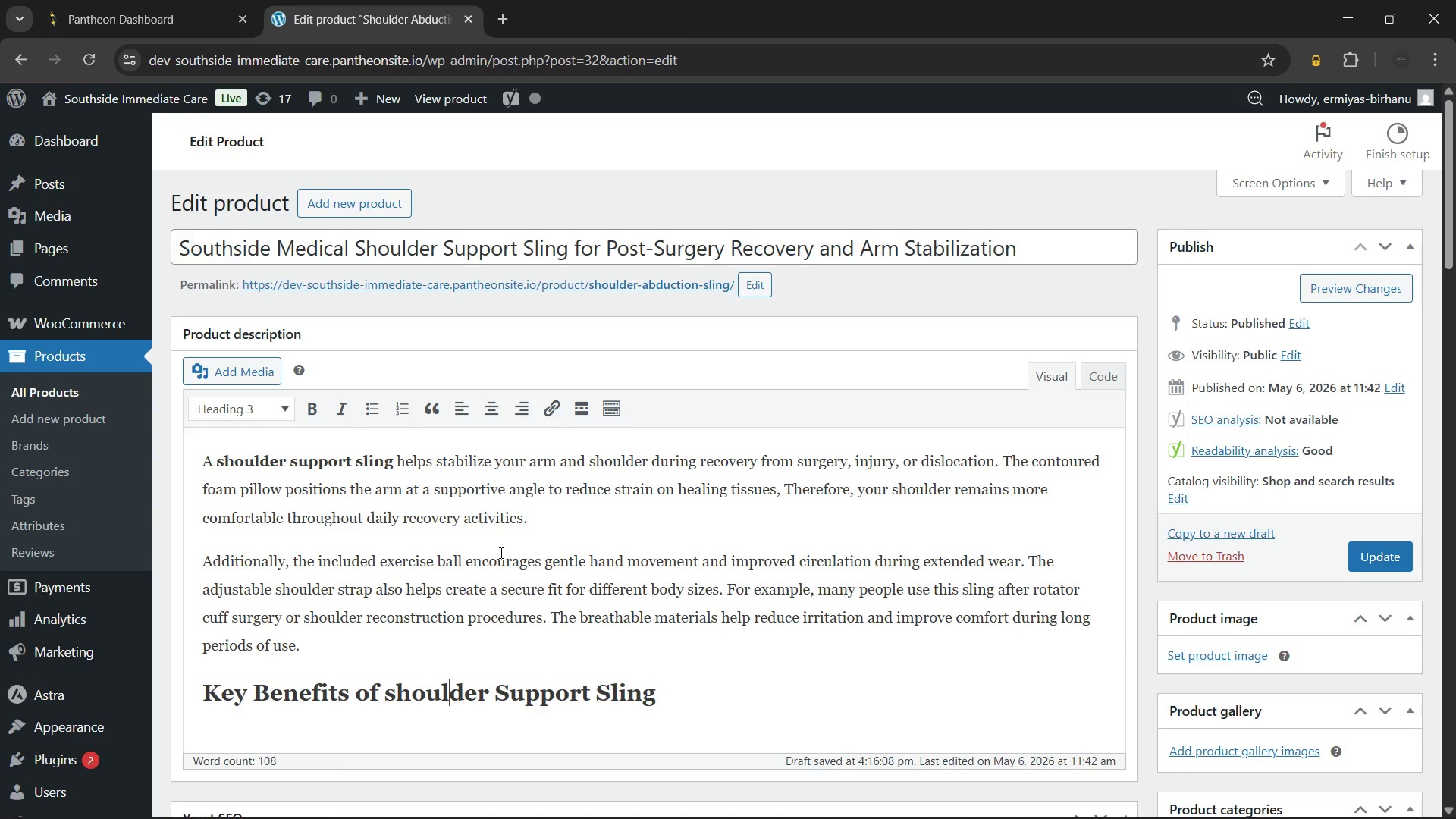 
key(ArrowLeft)
 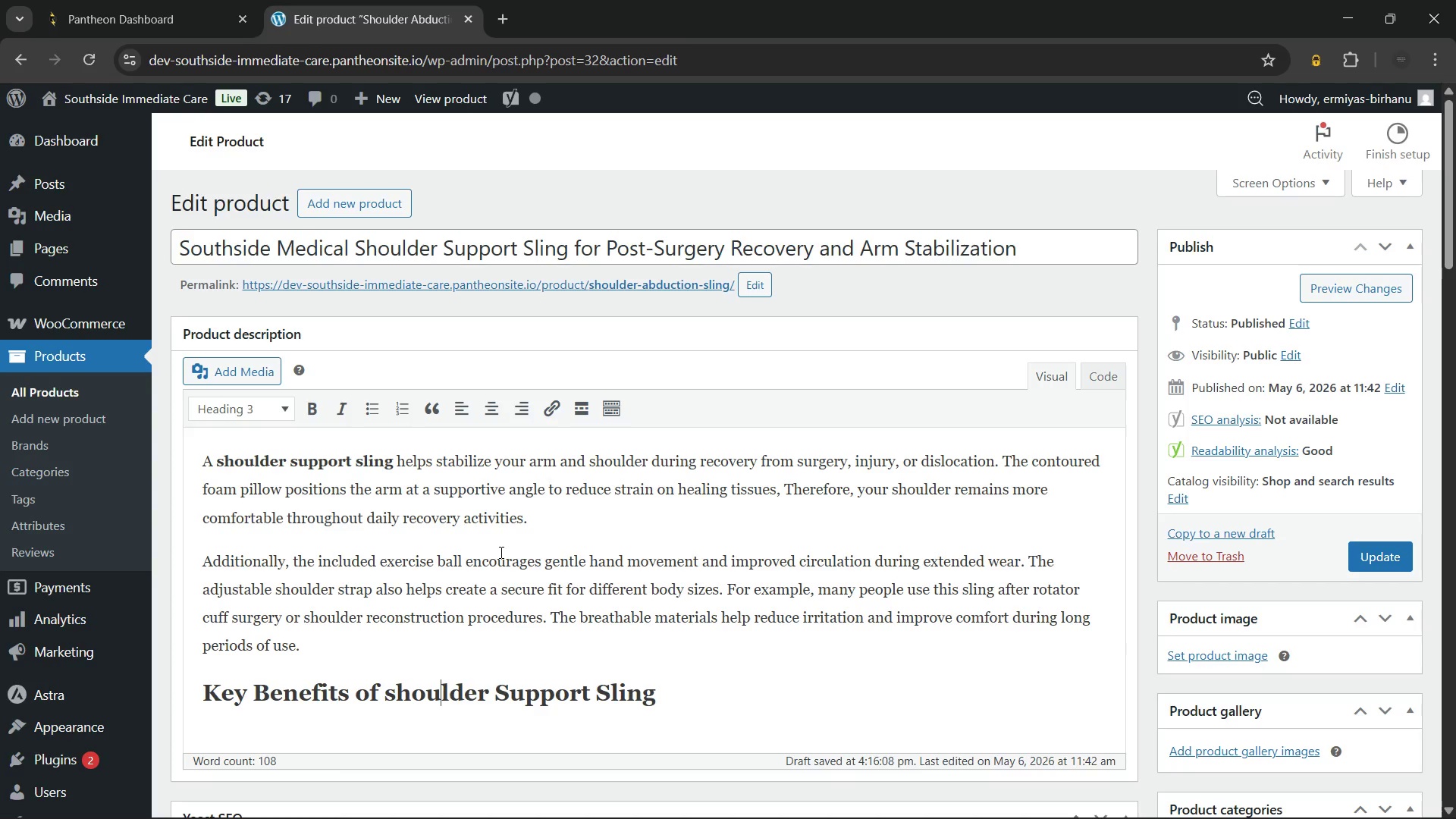 
key(ArrowLeft)
 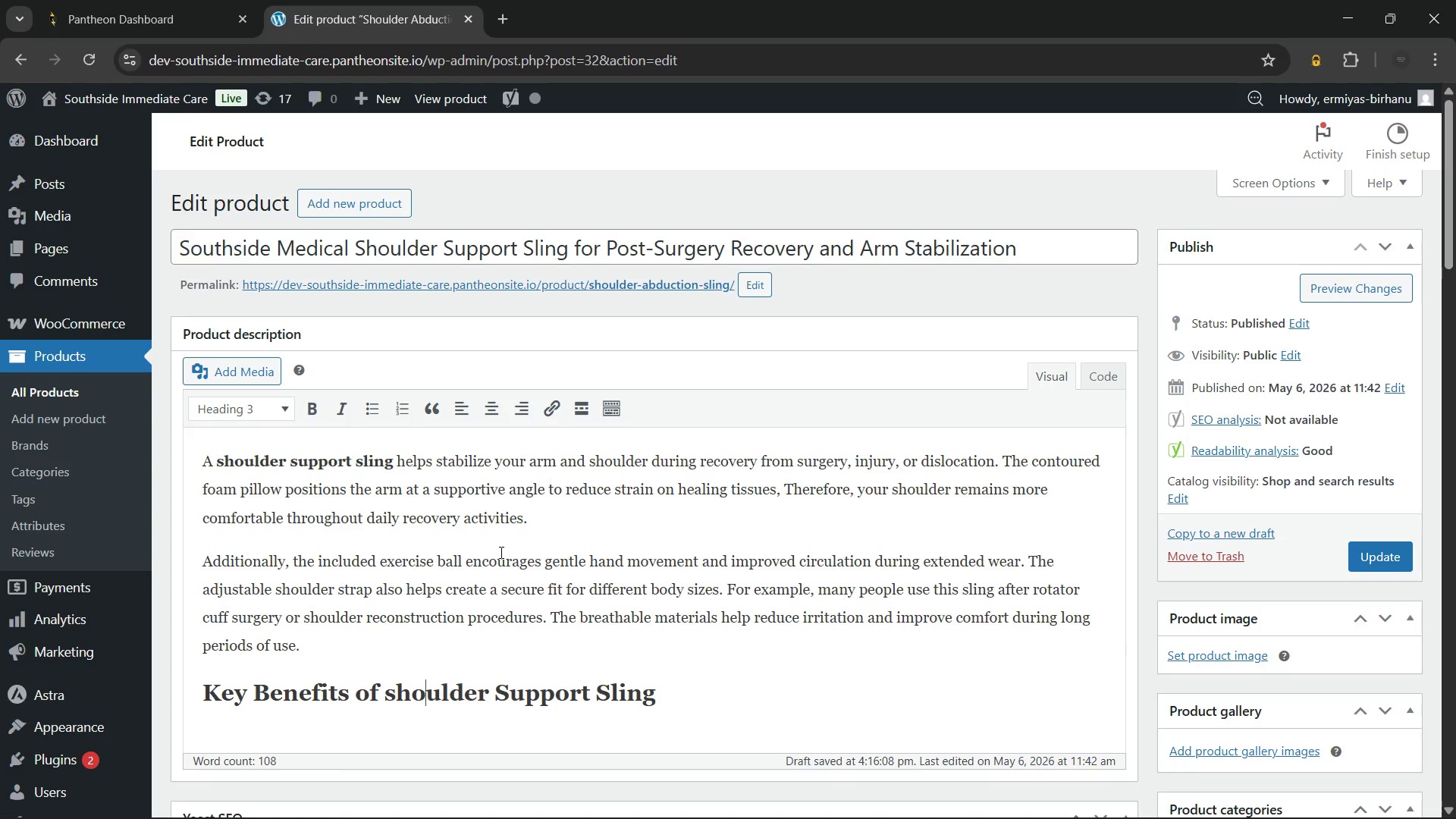 
key(ArrowLeft)
 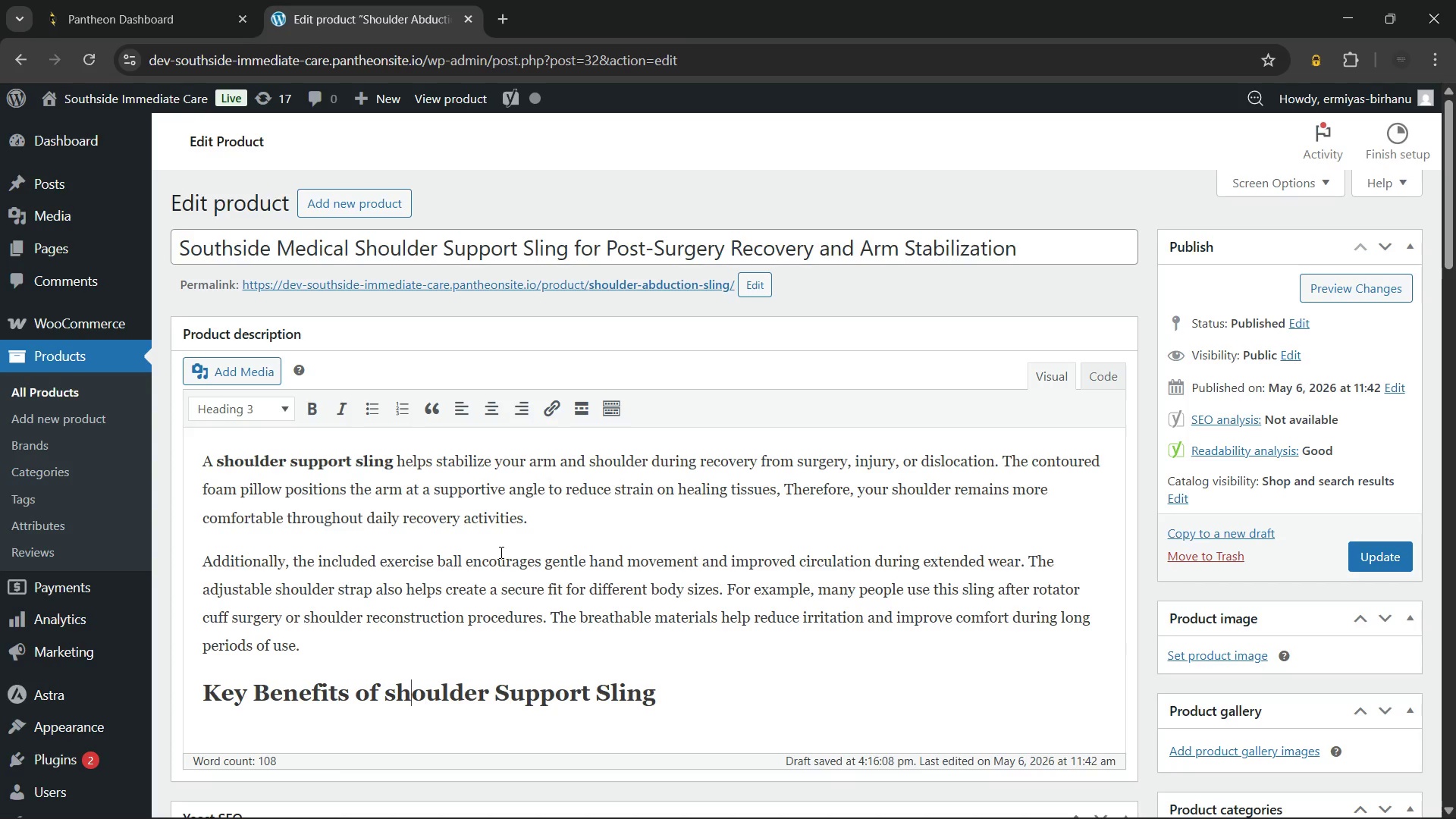 
key(ArrowLeft)
 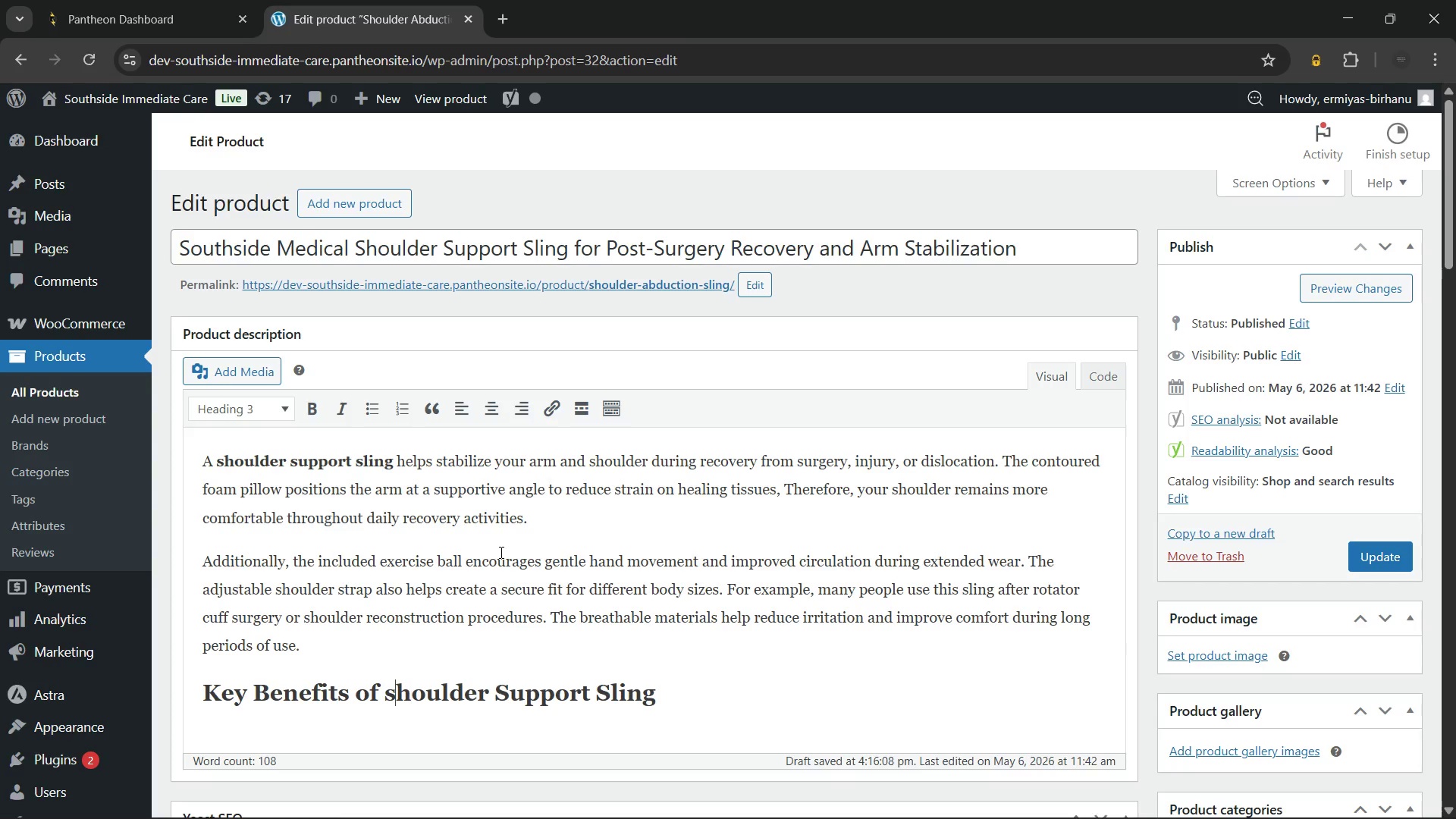 
key(ArrowLeft)
 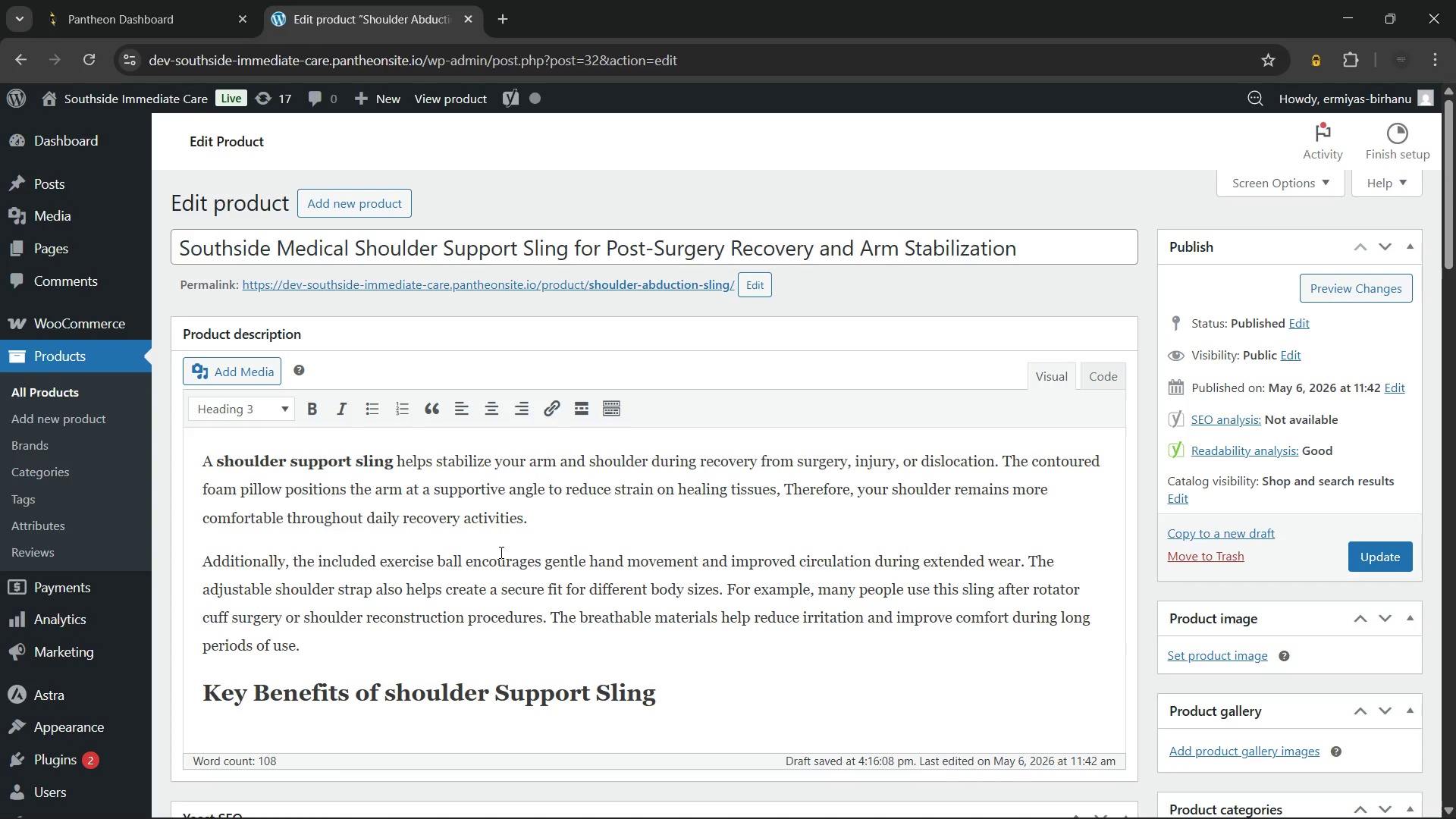 
key(Backspace)
 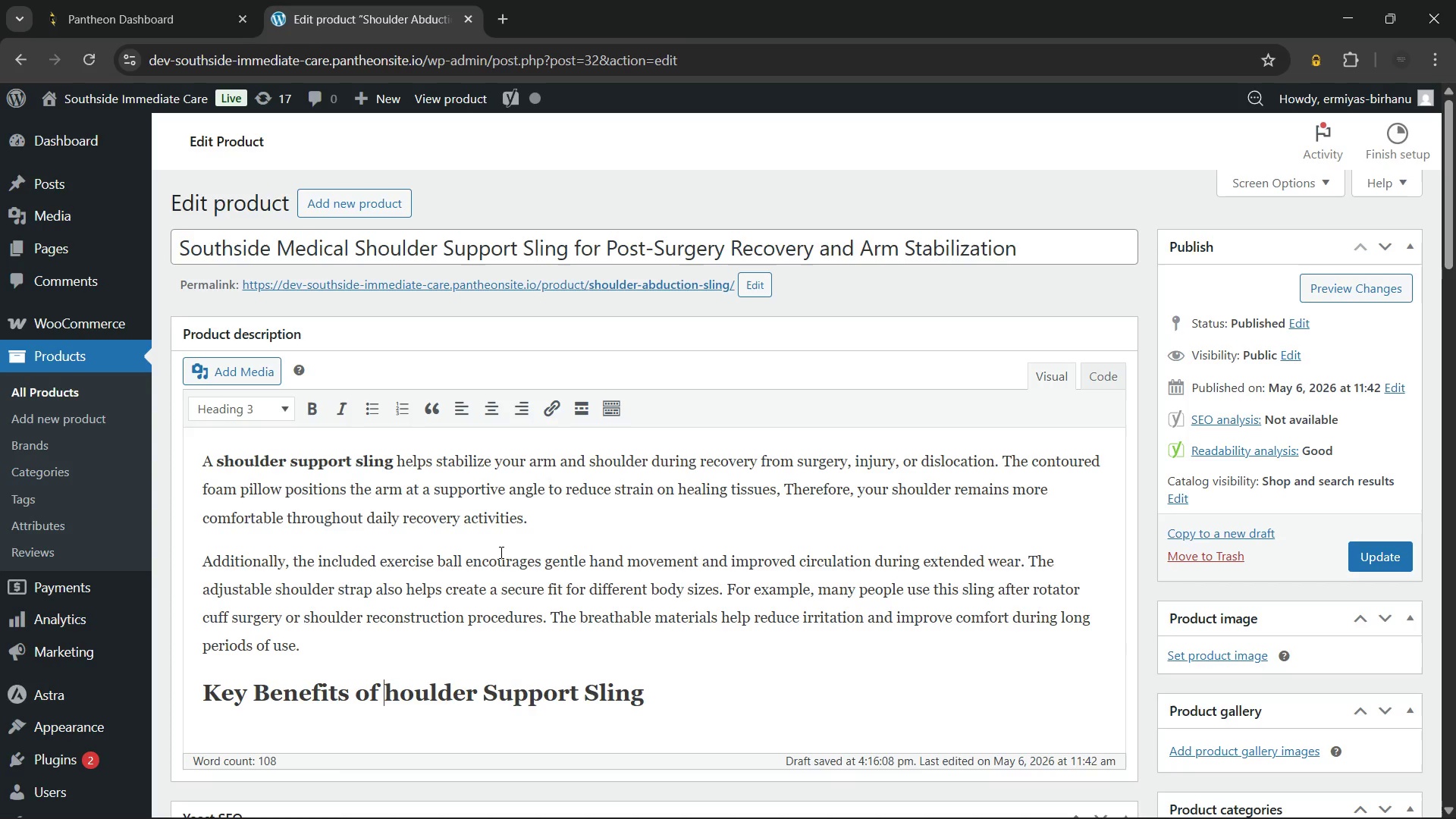 
key(Shift+S)
 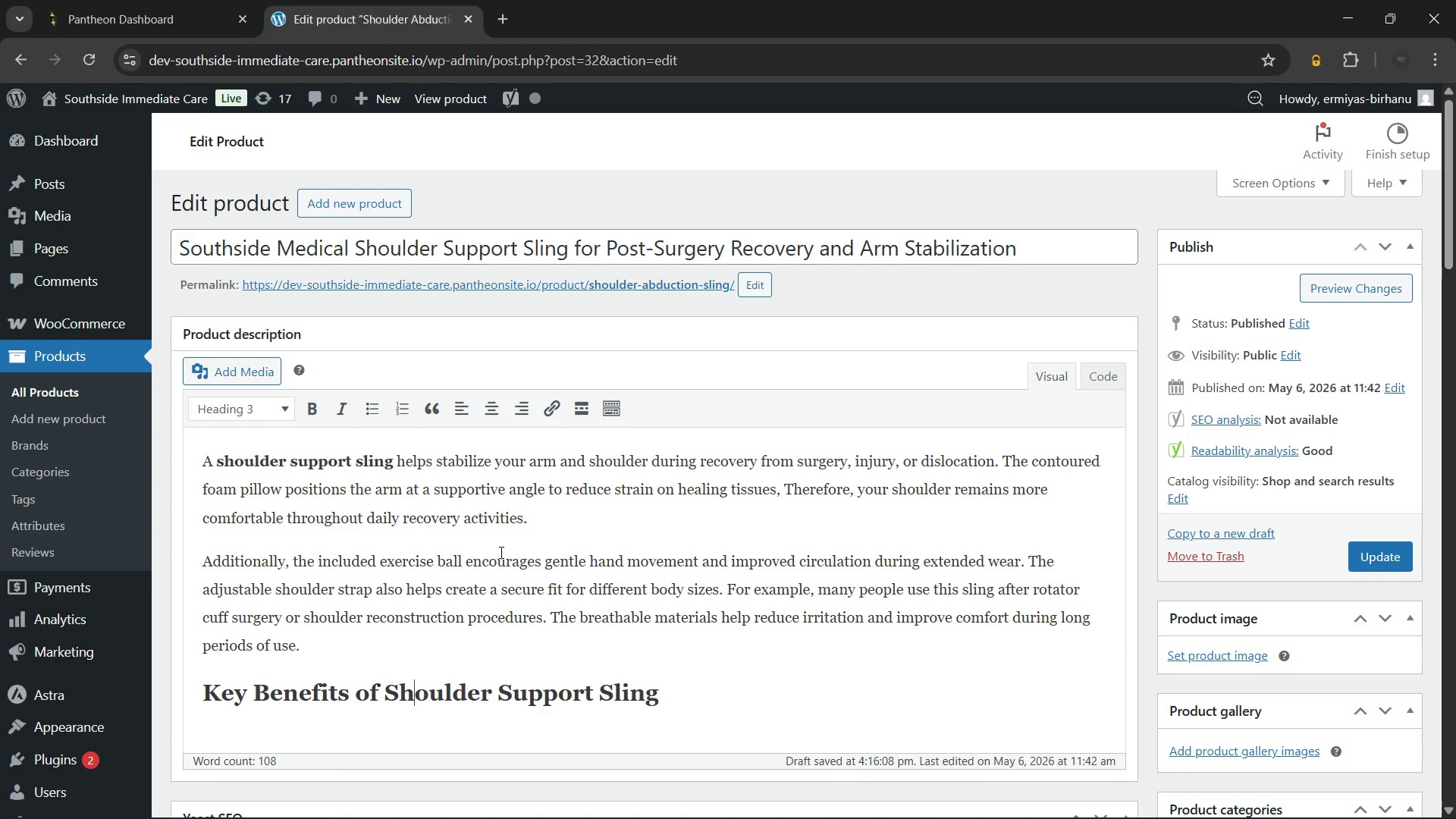 
hold_key(key=ArrowRight, duration=1.52)
 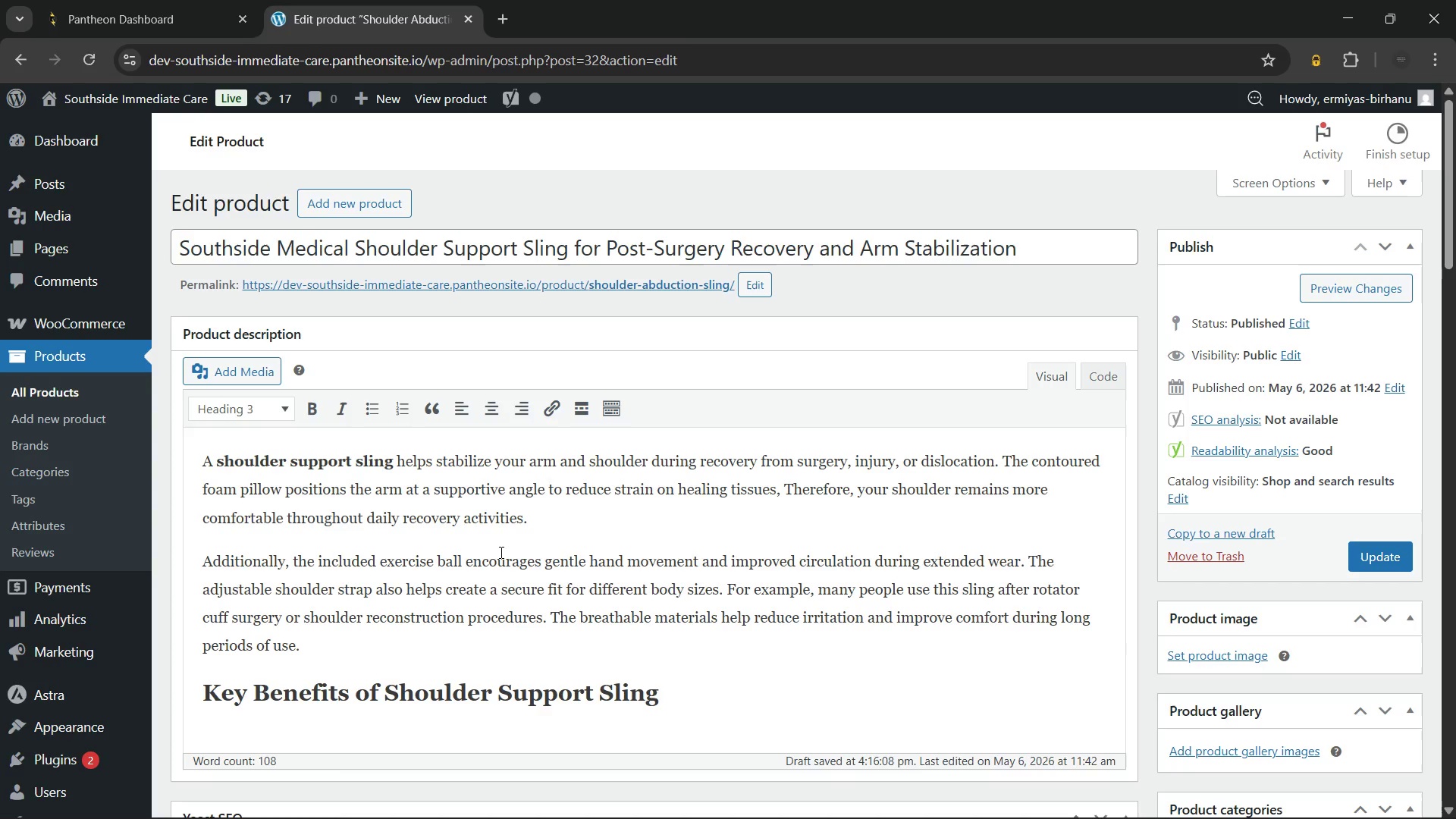 
key(ArrowRight)
 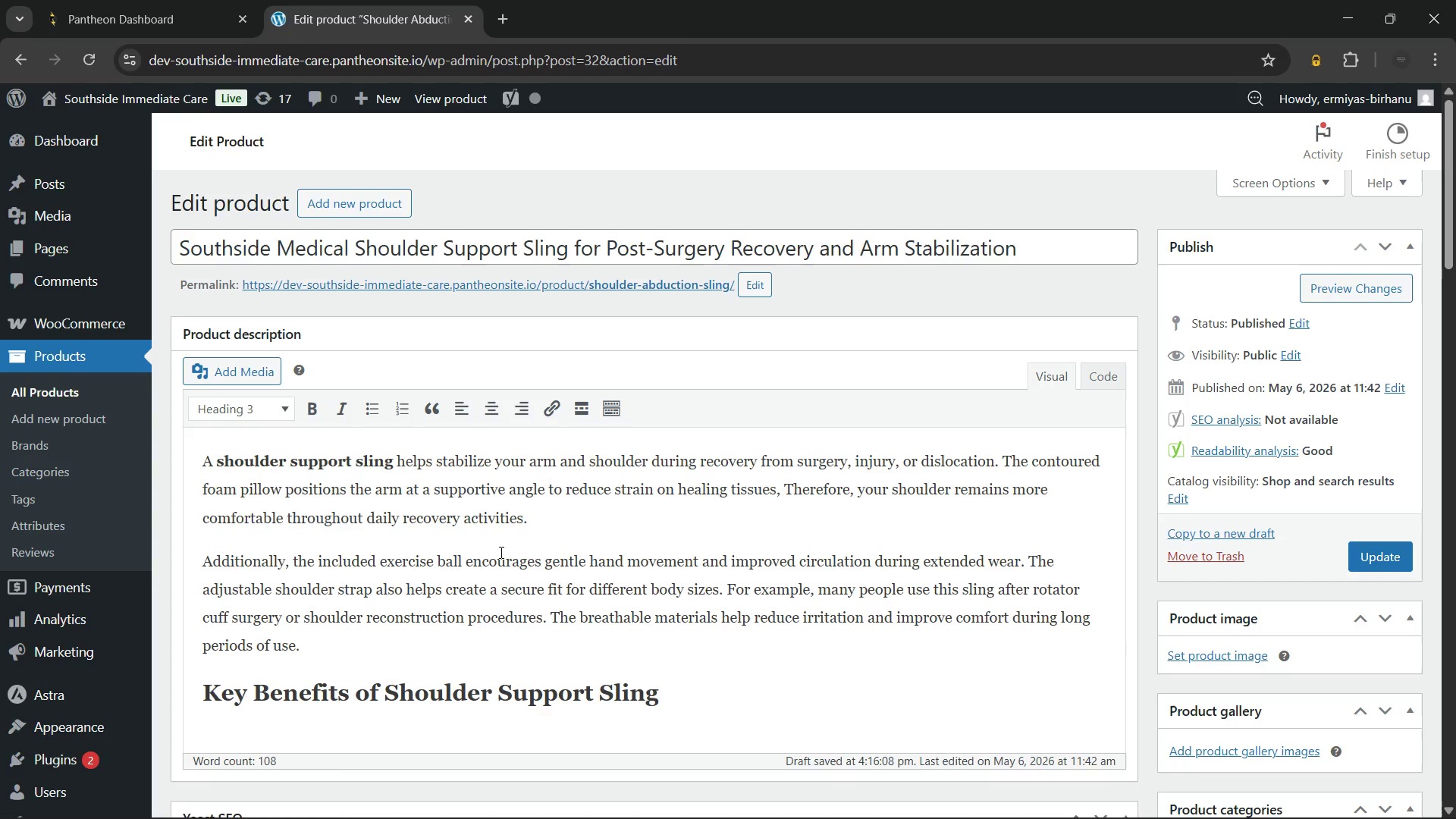 
key(ArrowRight)
 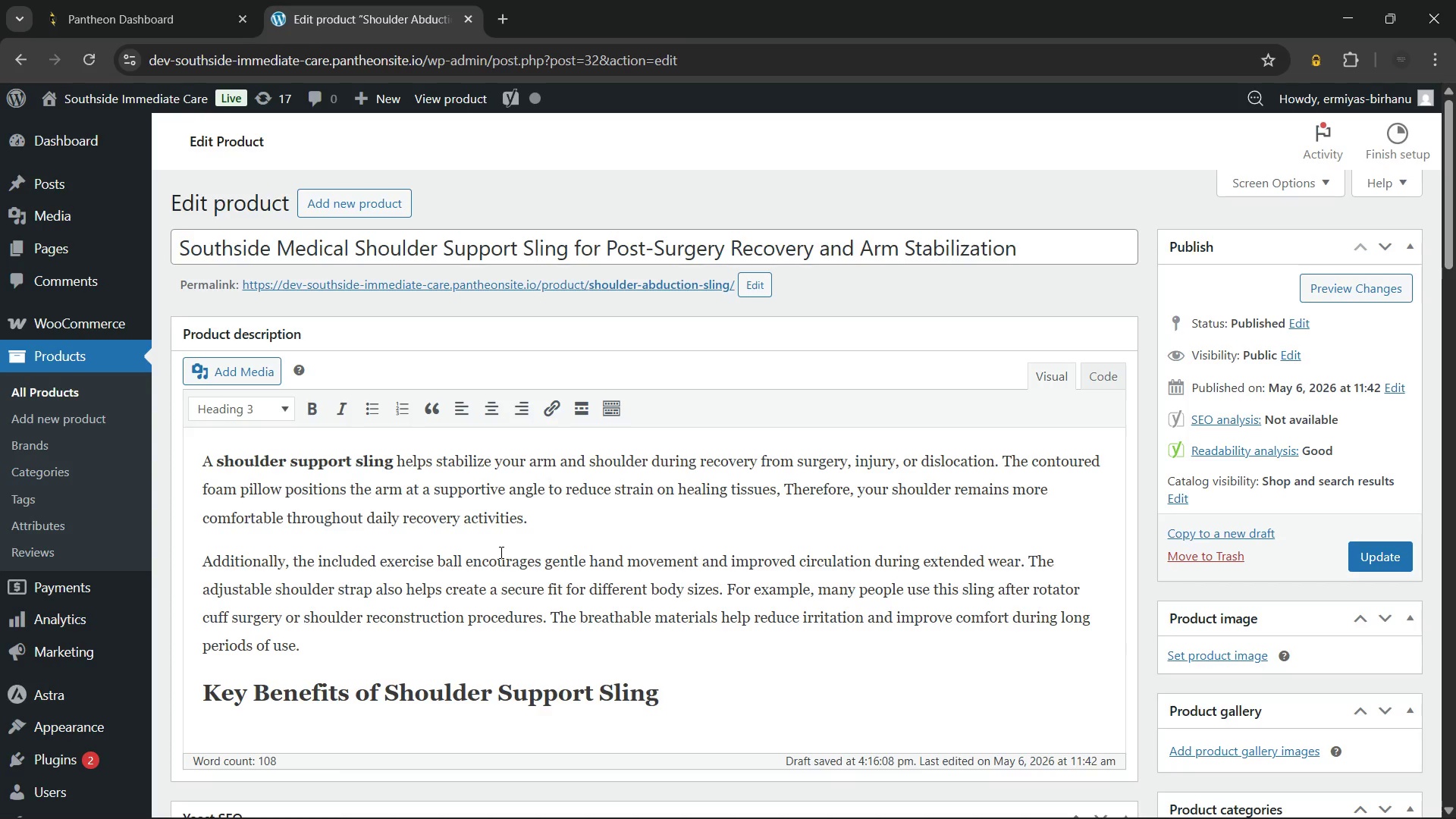 
key(ArrowRight)
 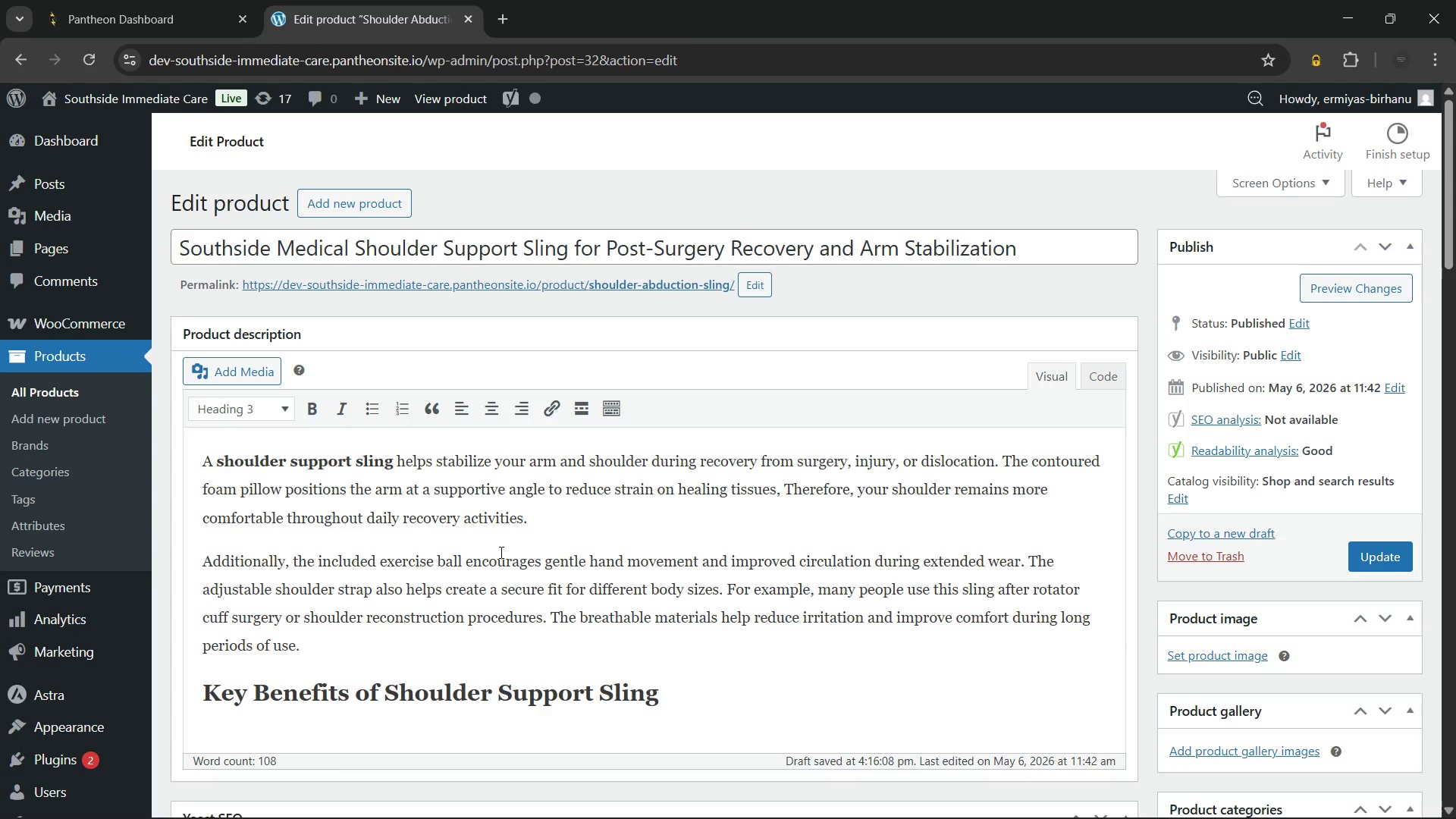 
key(ArrowRight)
 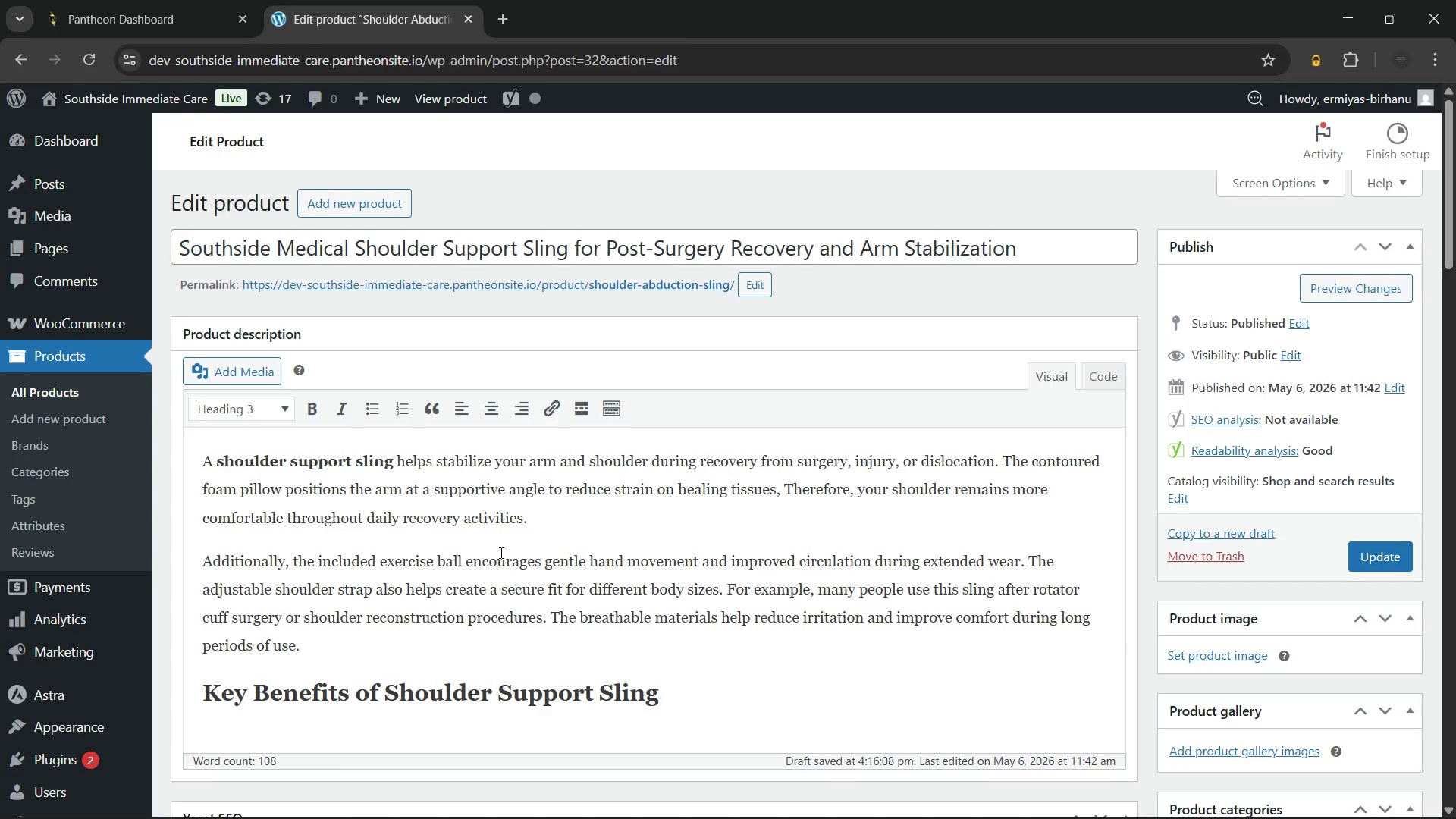 
key(ArrowRight)
 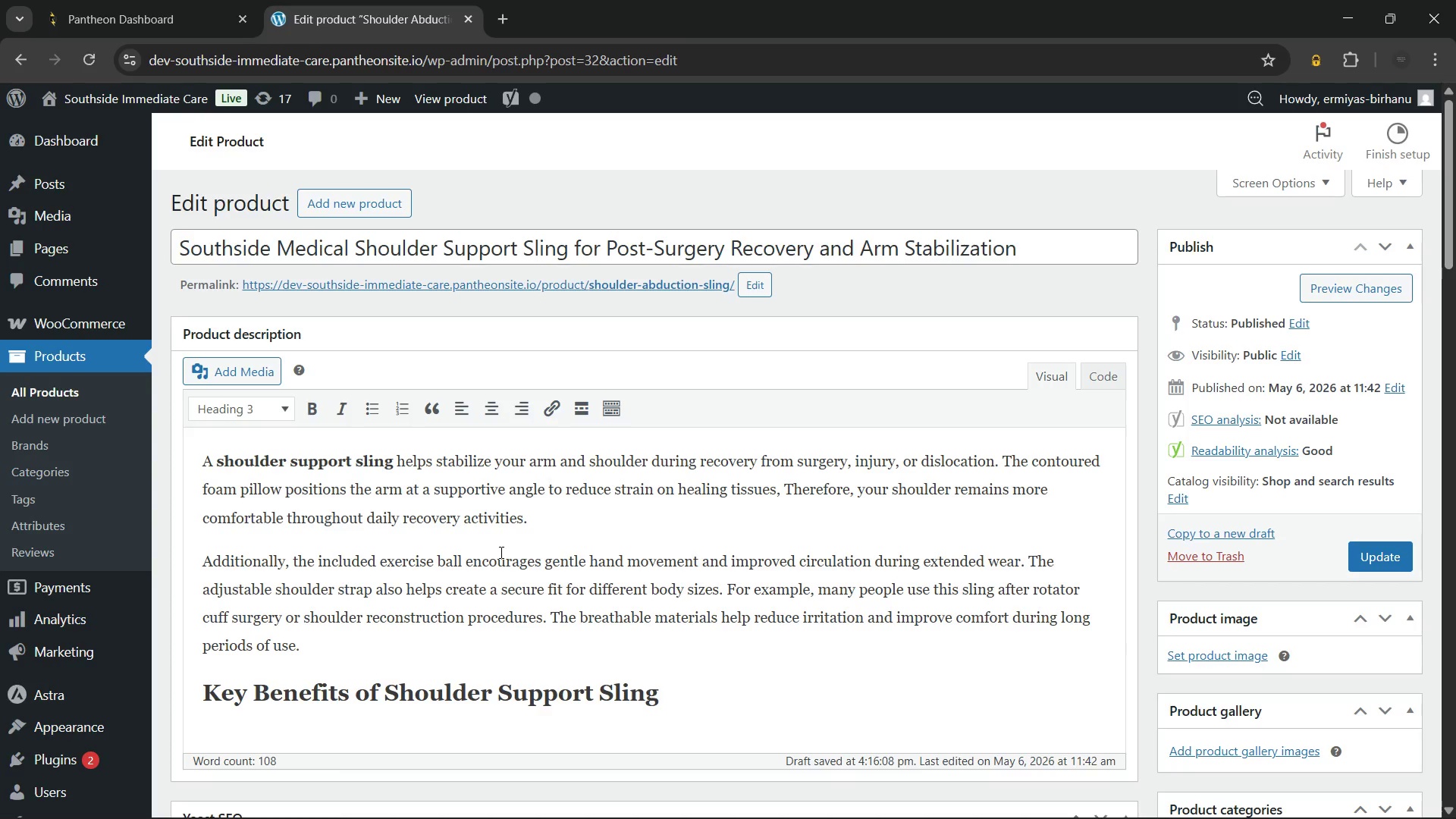 
key(ArrowRight)
 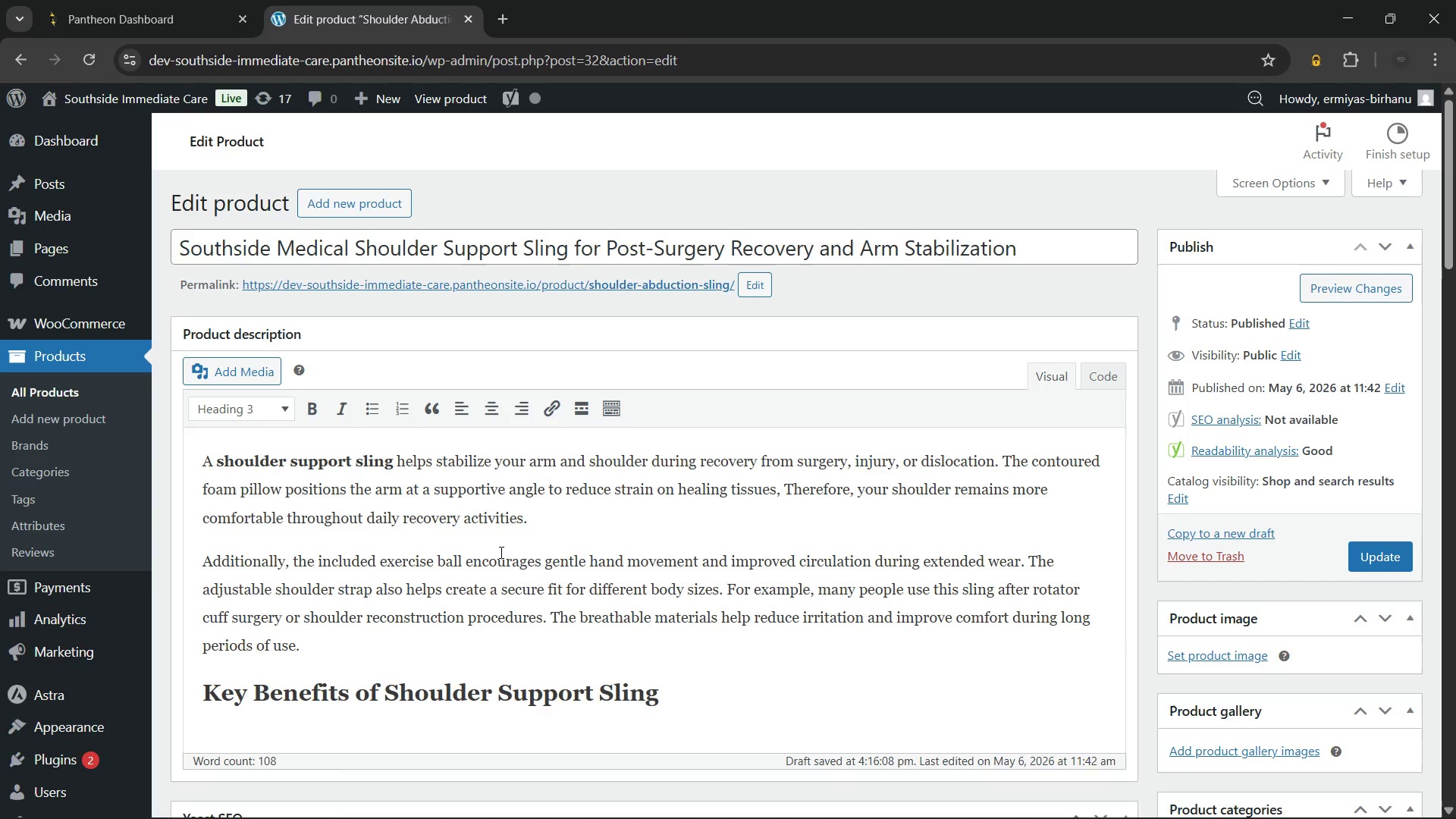 
key(ArrowRight)
 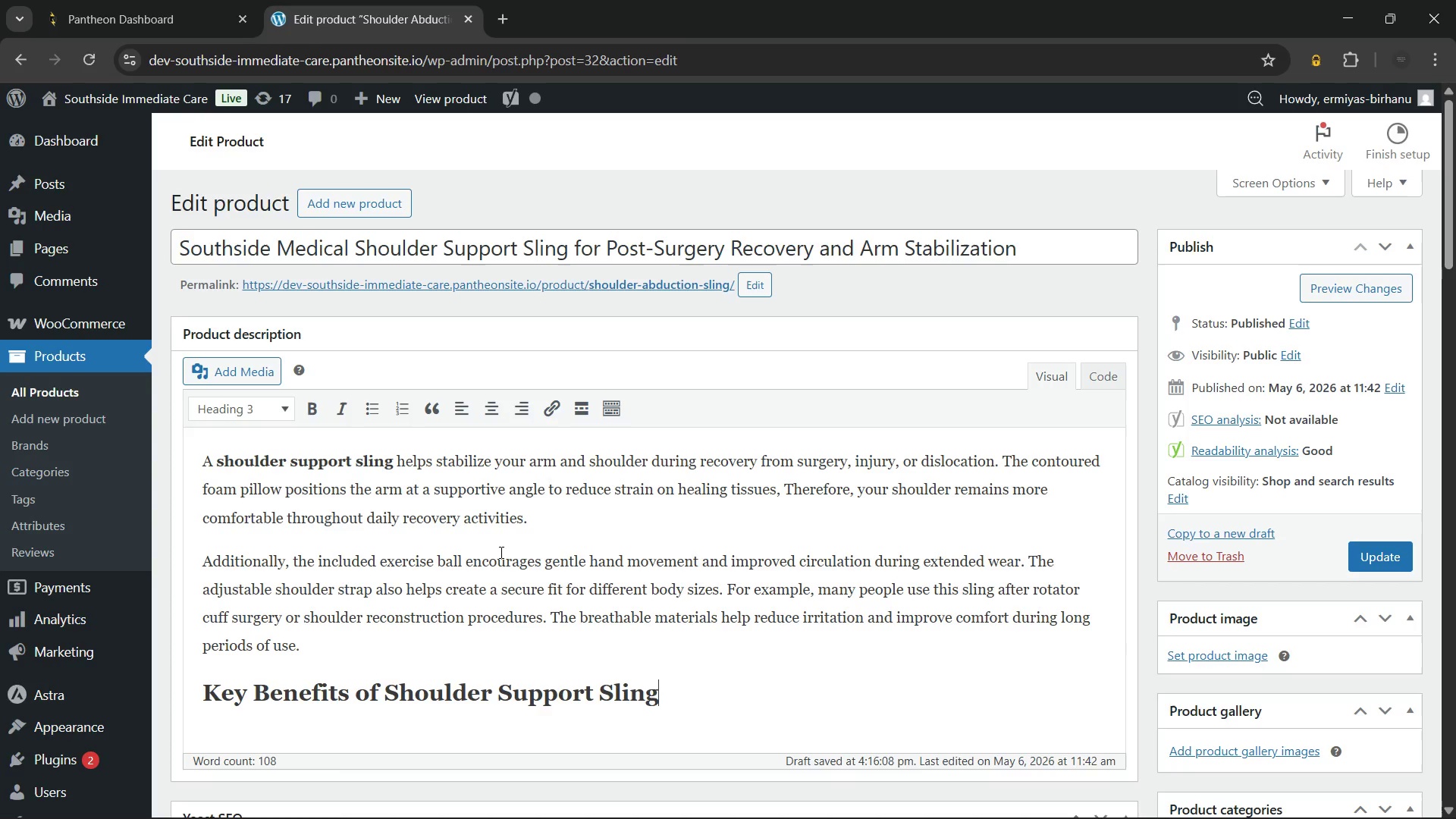 
key(Enter)
 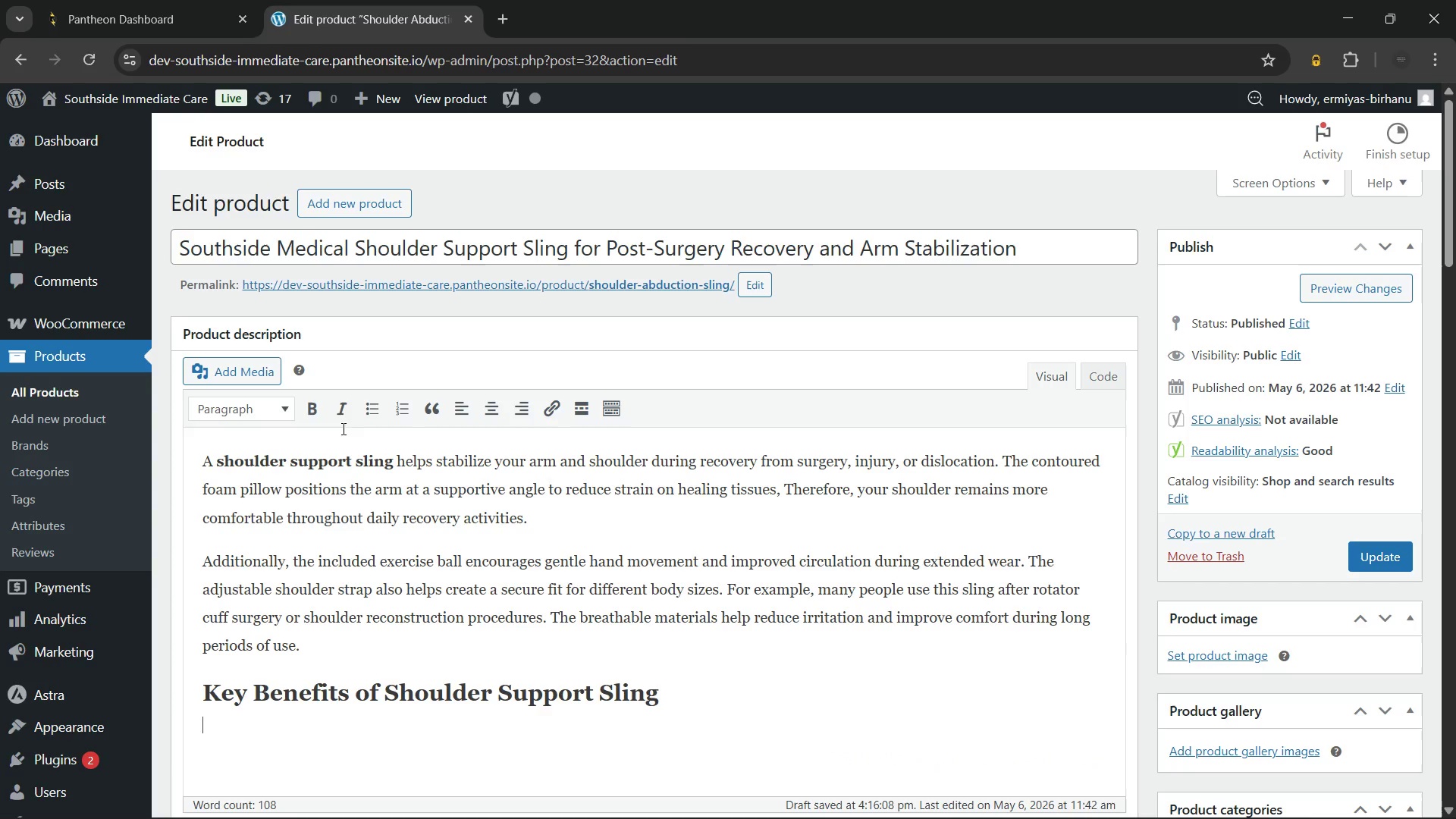 
left_click([375, 403])
 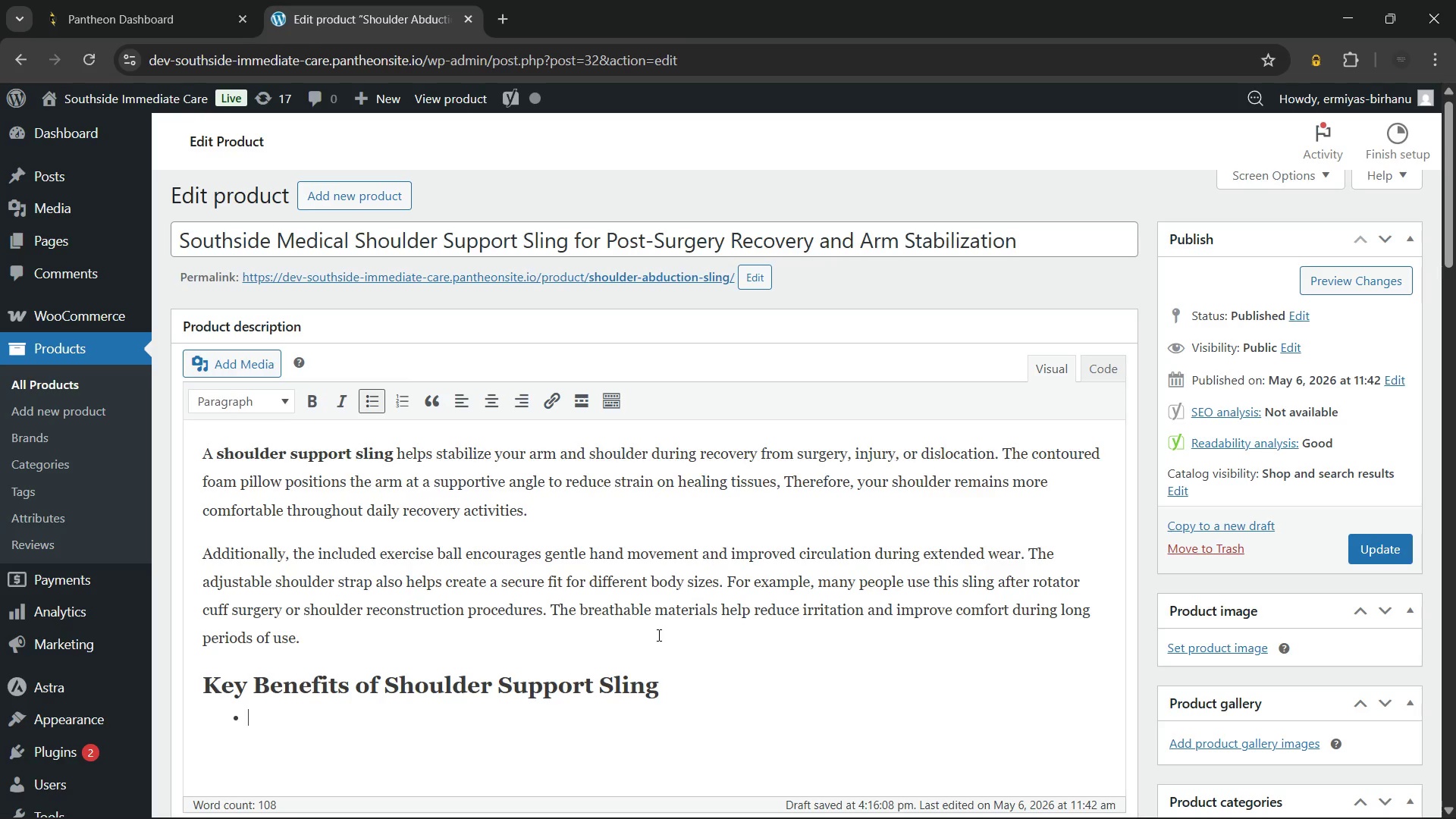 
wait(7.62)
 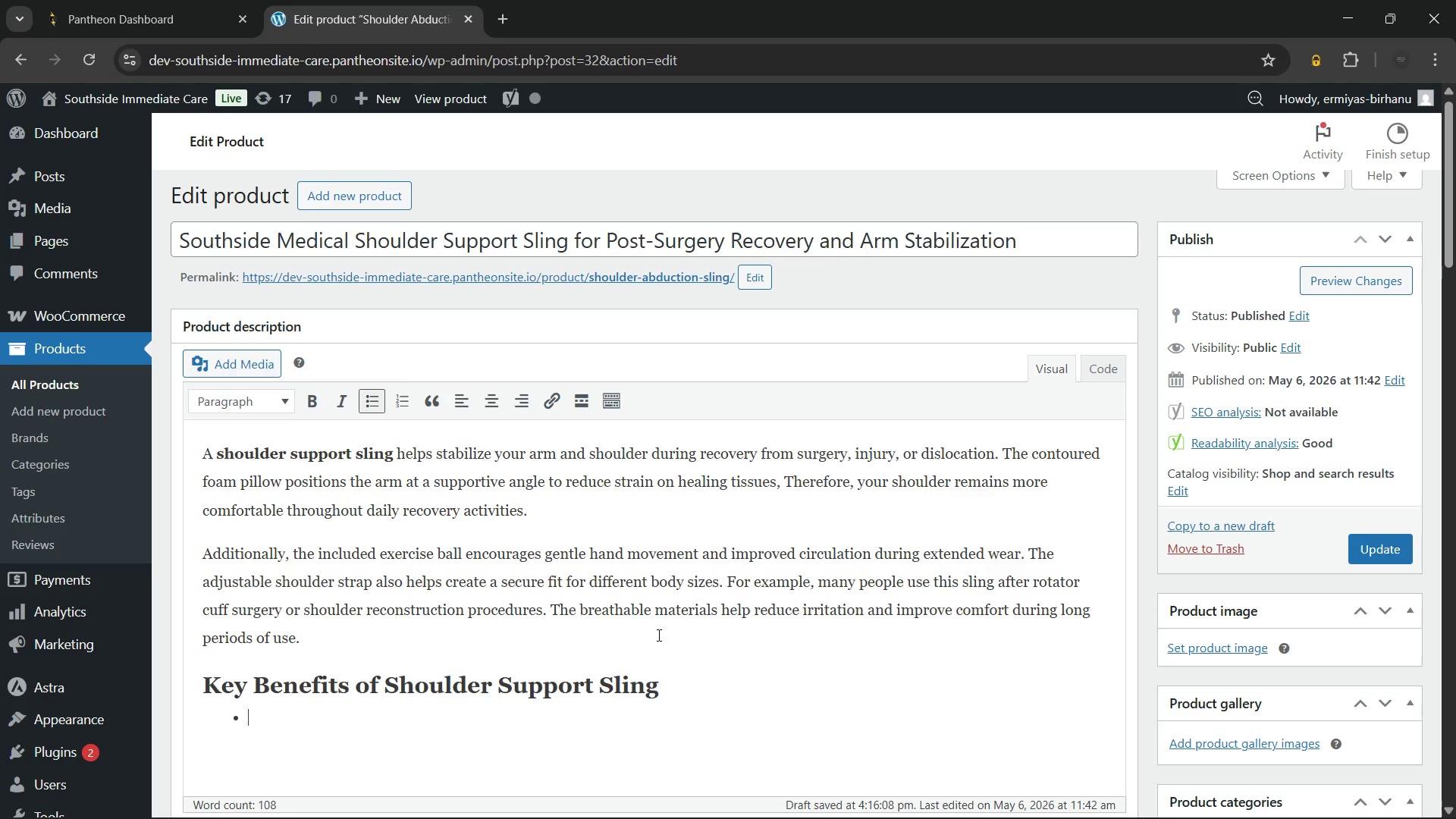 
type(Foam pillow supports proper arm positioning during healing.)
 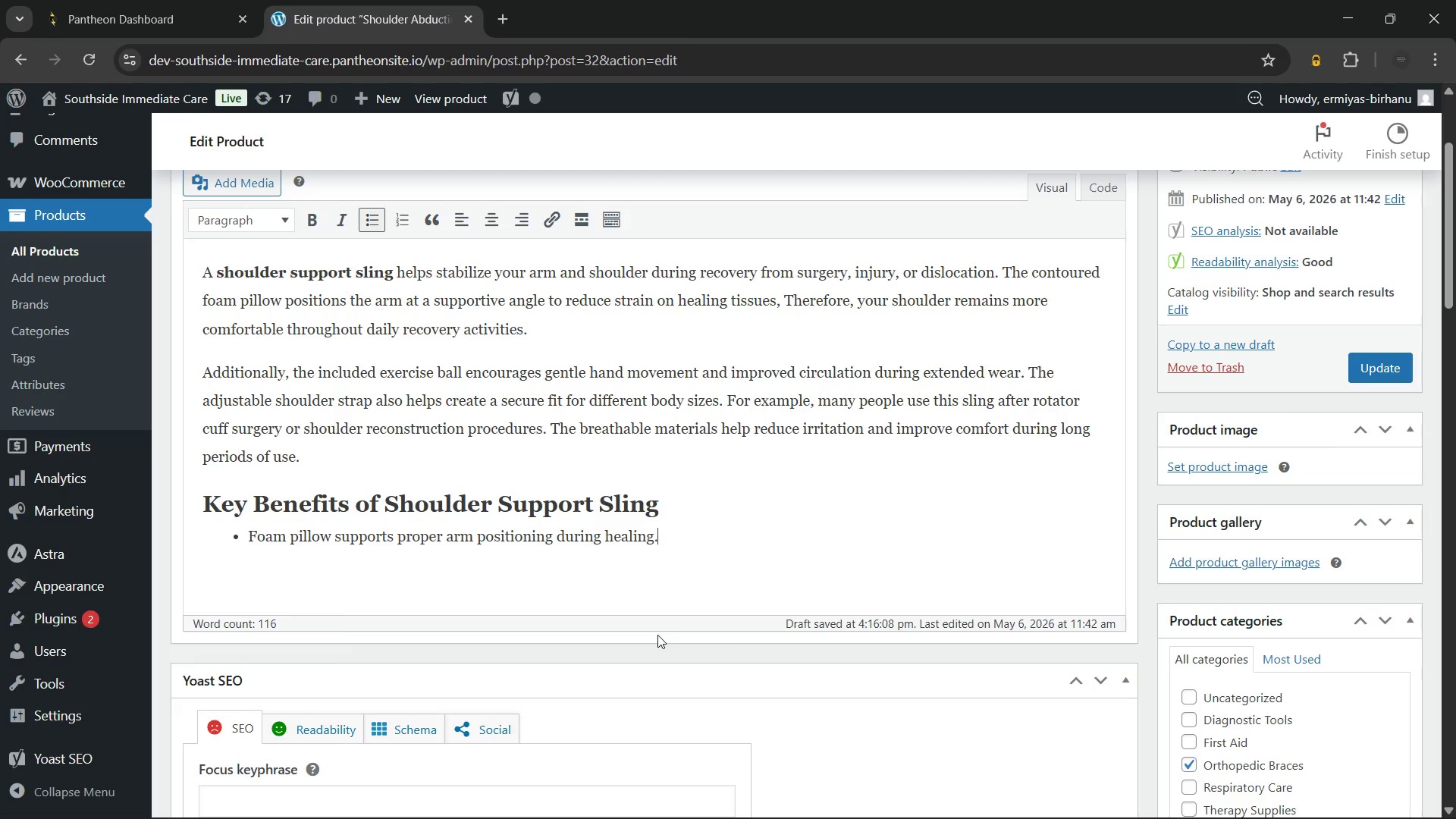 
key(Enter)
 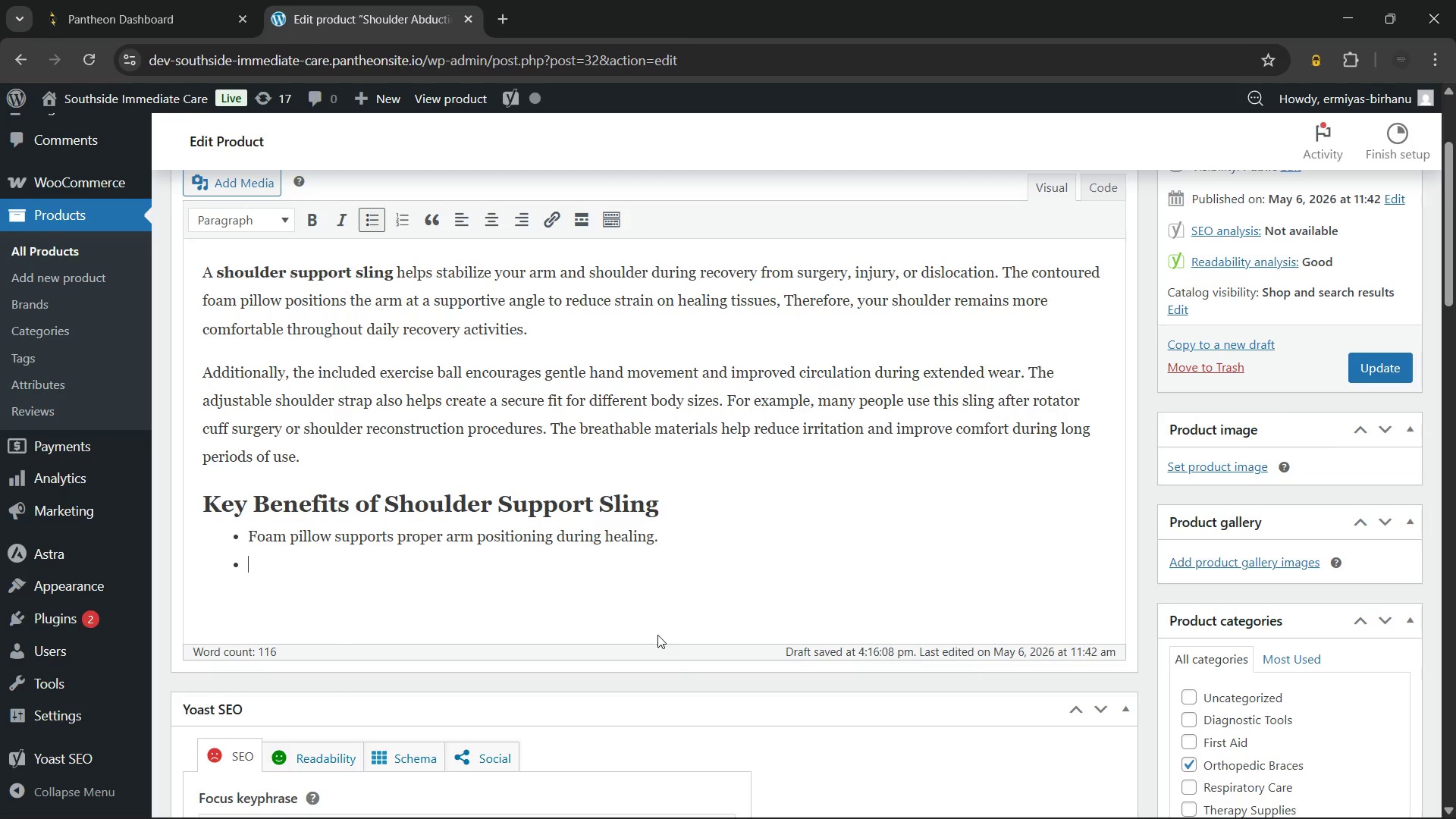 
type(Adjustable strap creates a secure and comfortable fit.)
 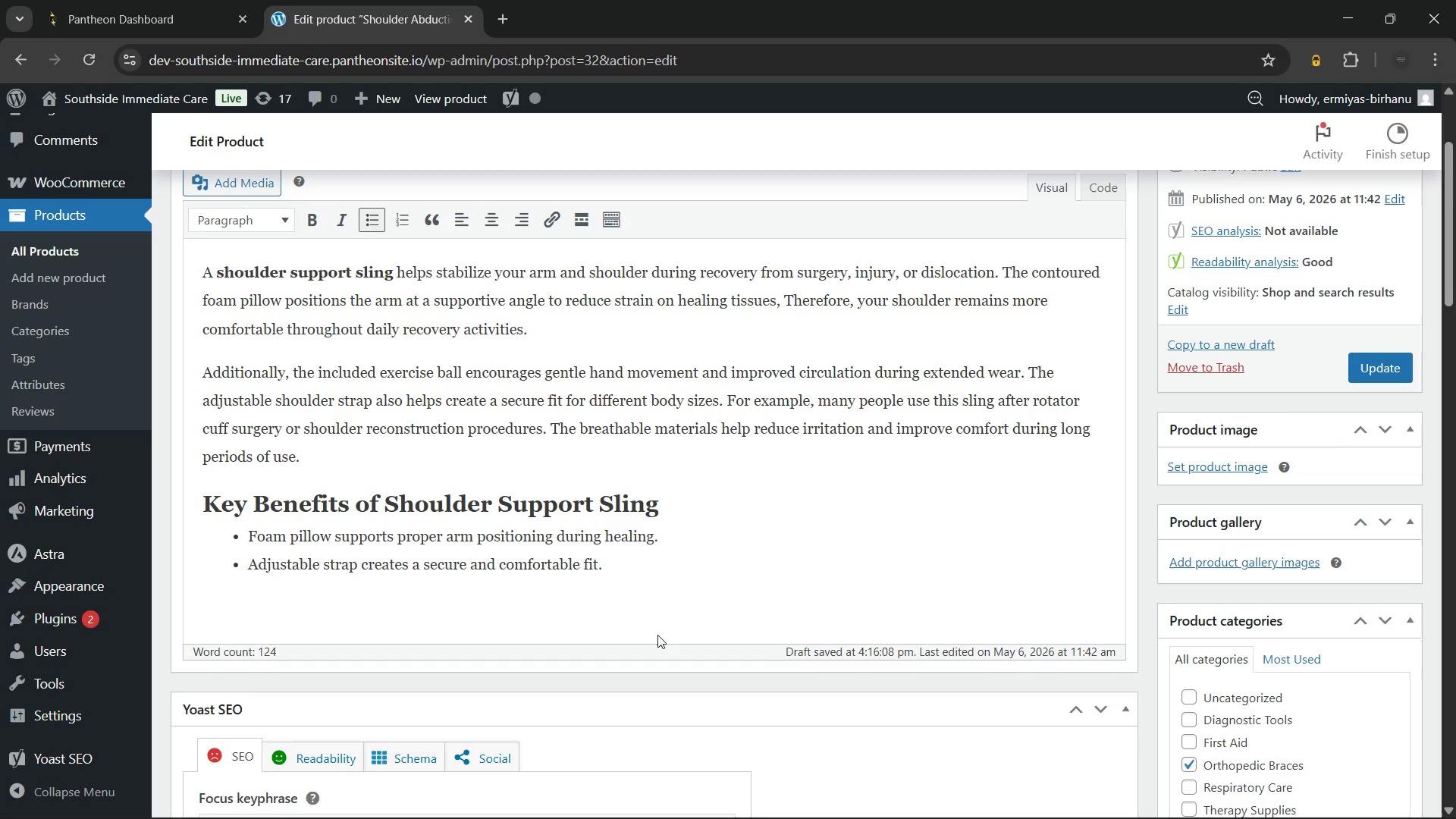 
key(Enter)
 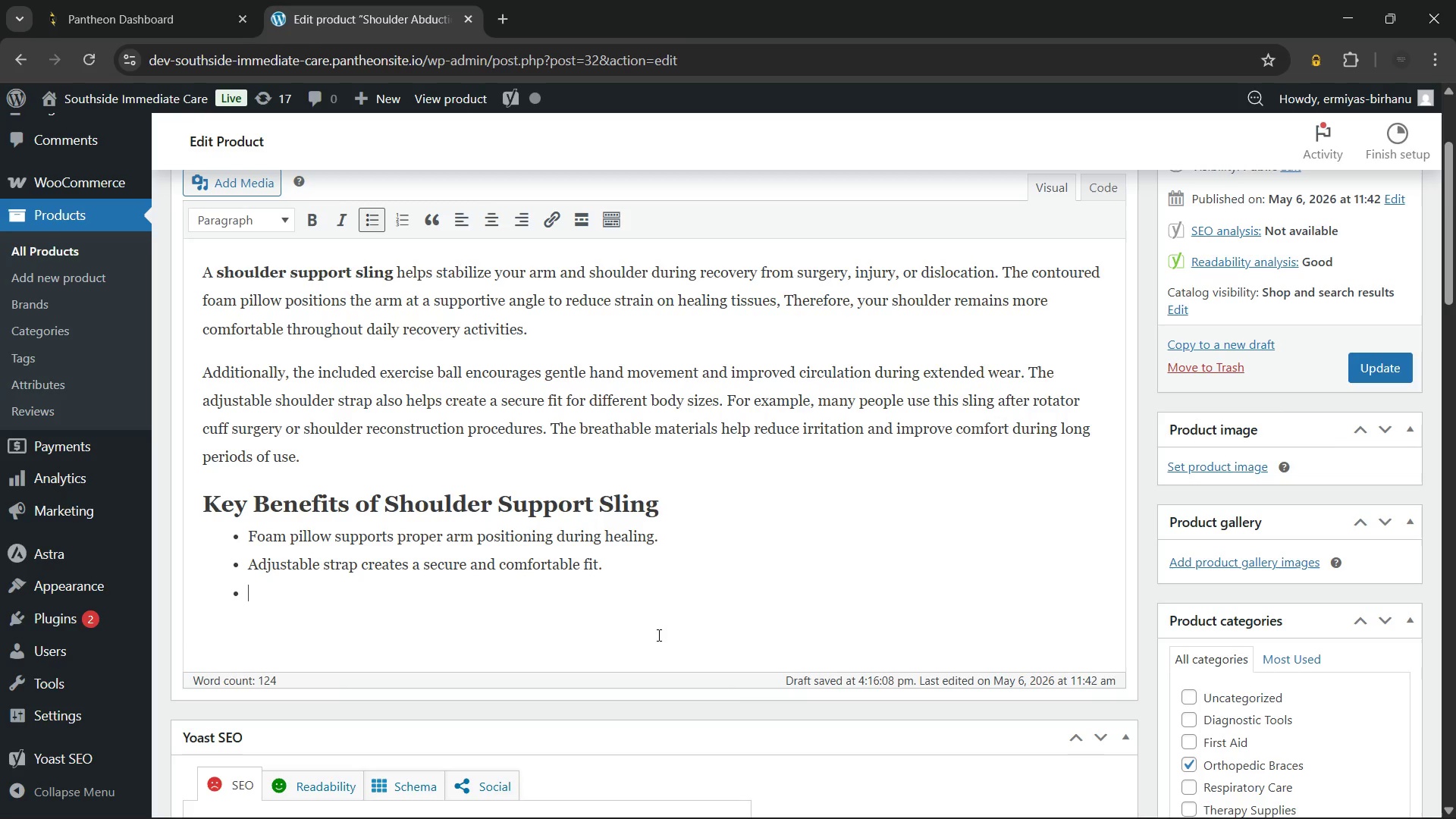 
type(Exercise ball encourages circulation)
 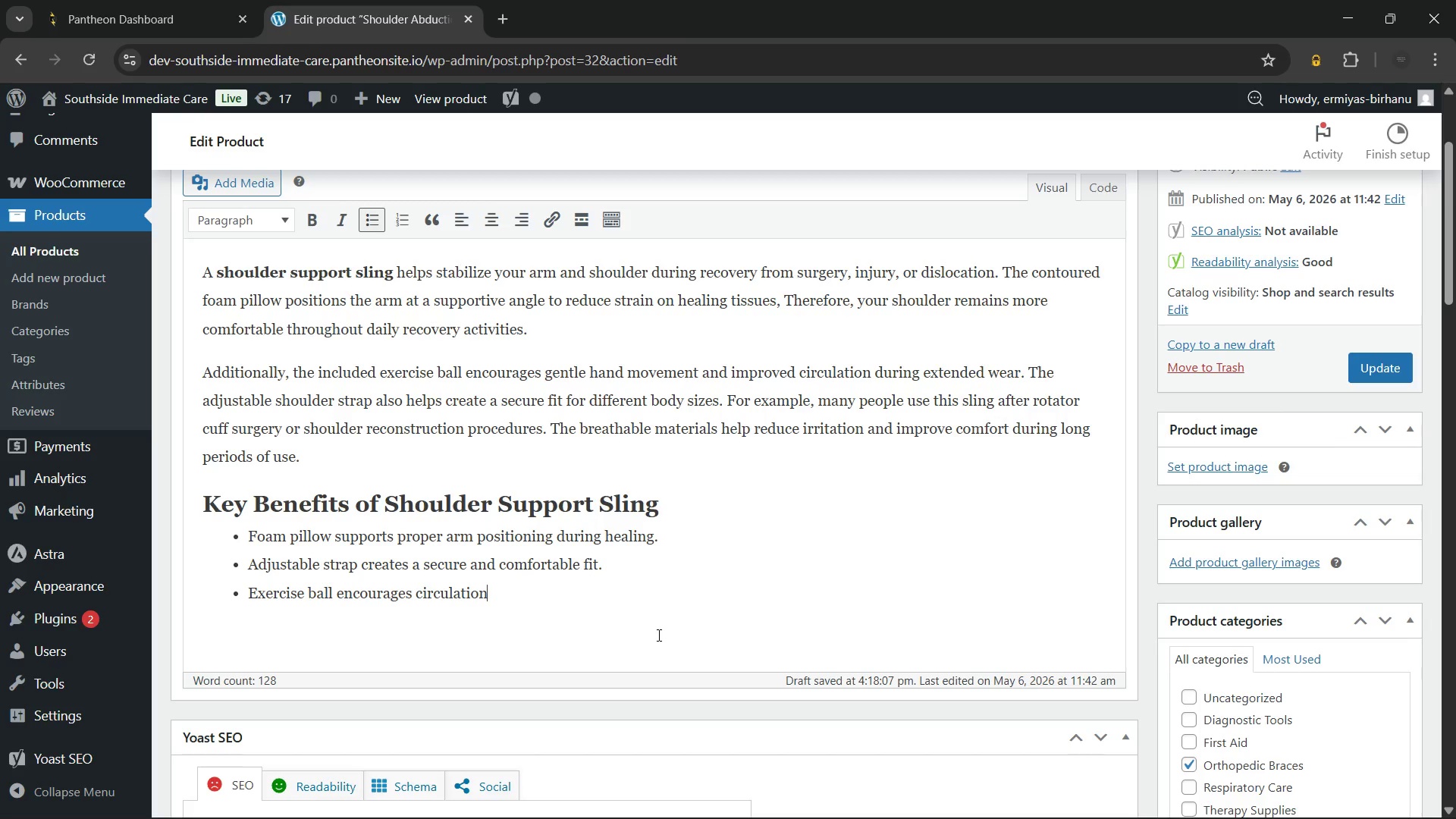 
wait(7.17)
 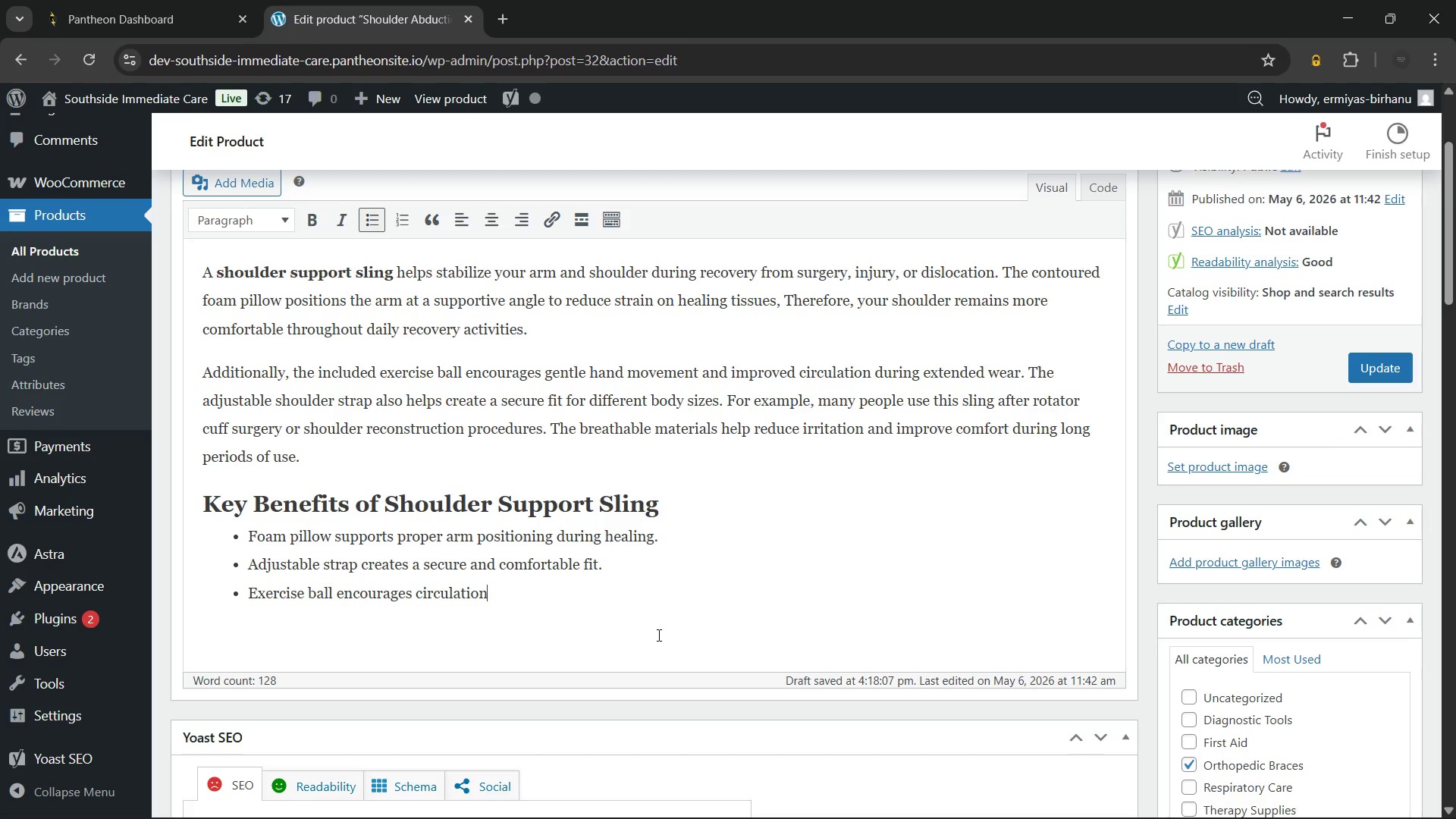 
type( and gentle movement.)
 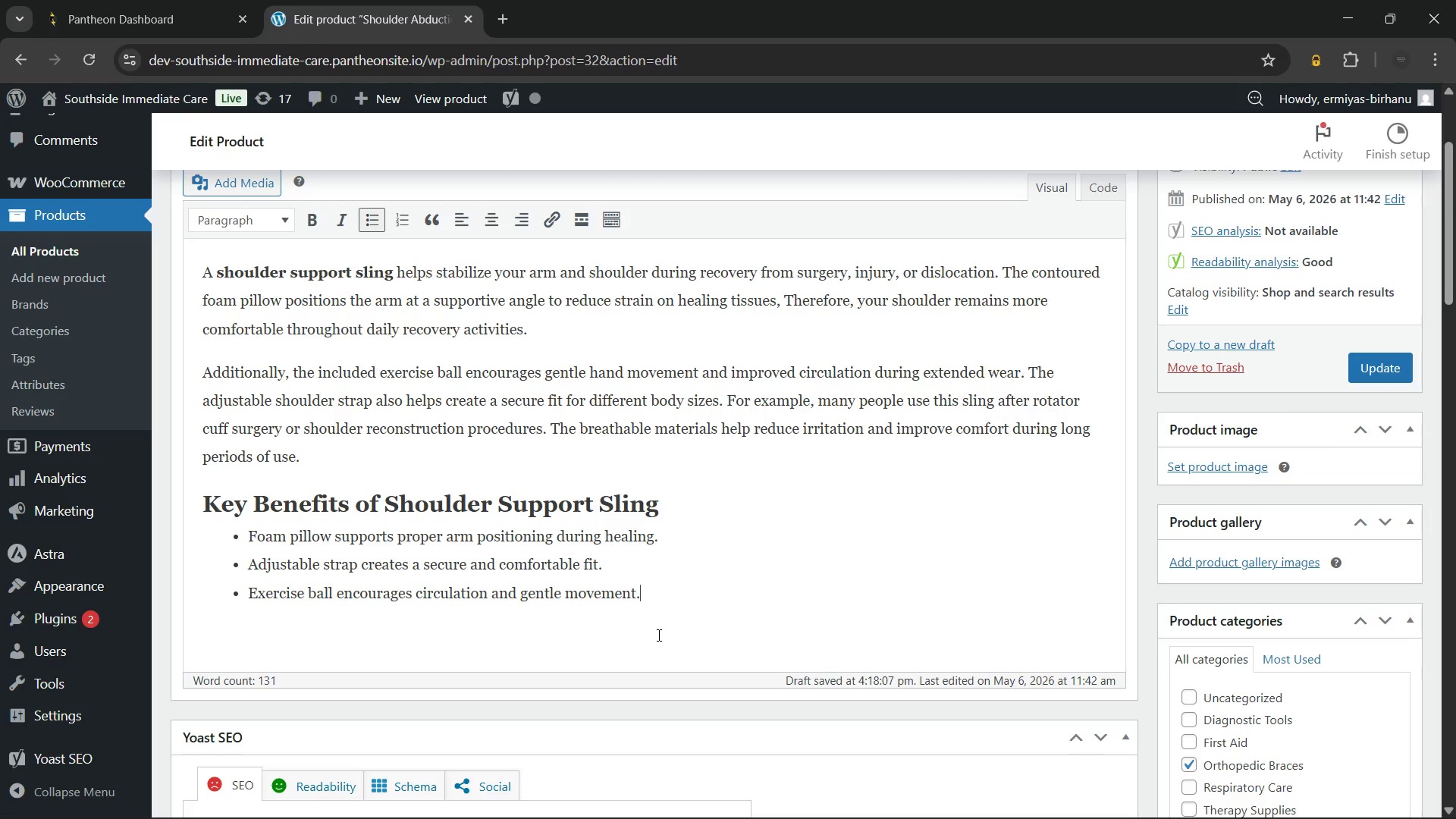 
wait(12.36)
 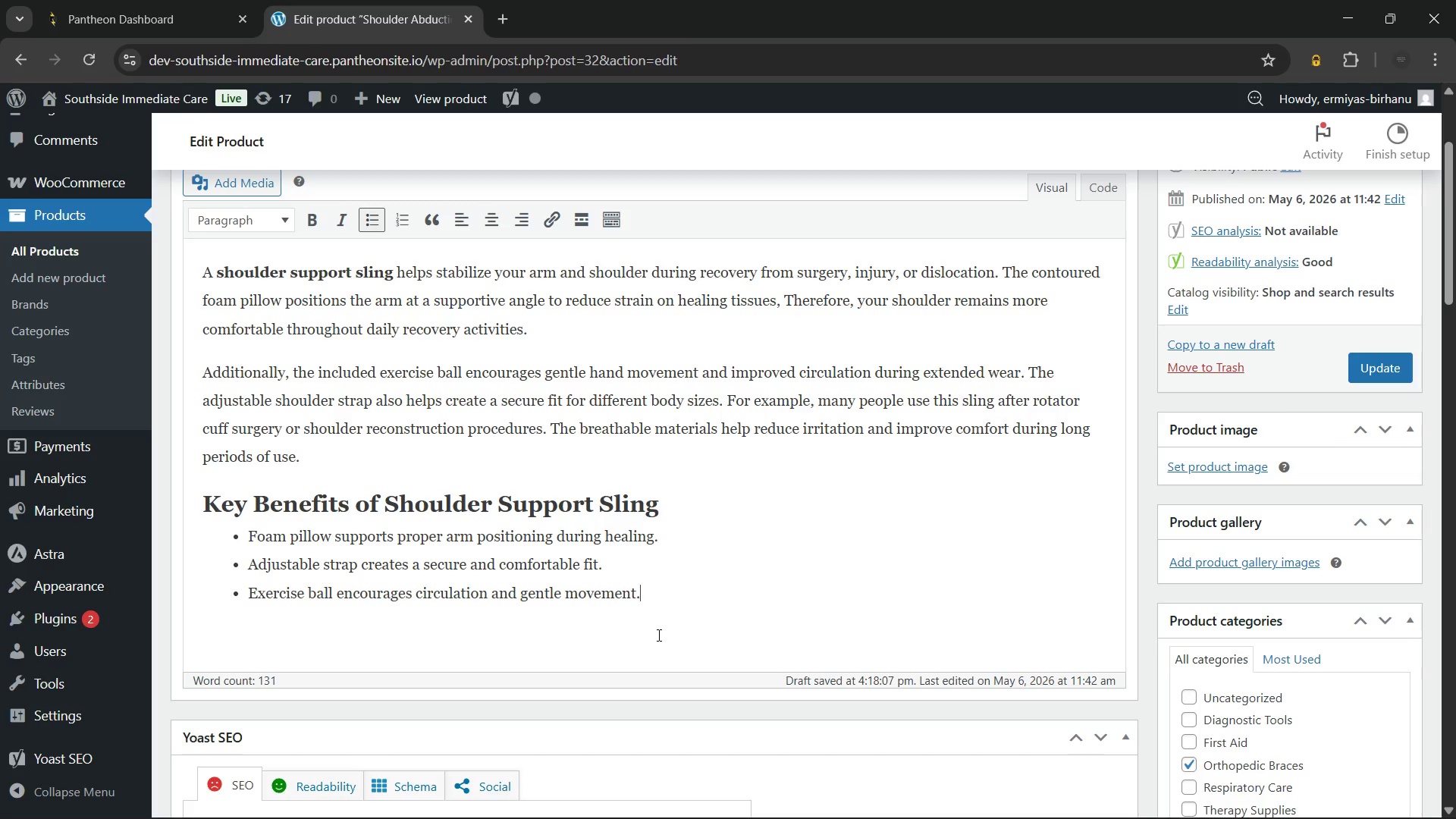 
key(Enter)
 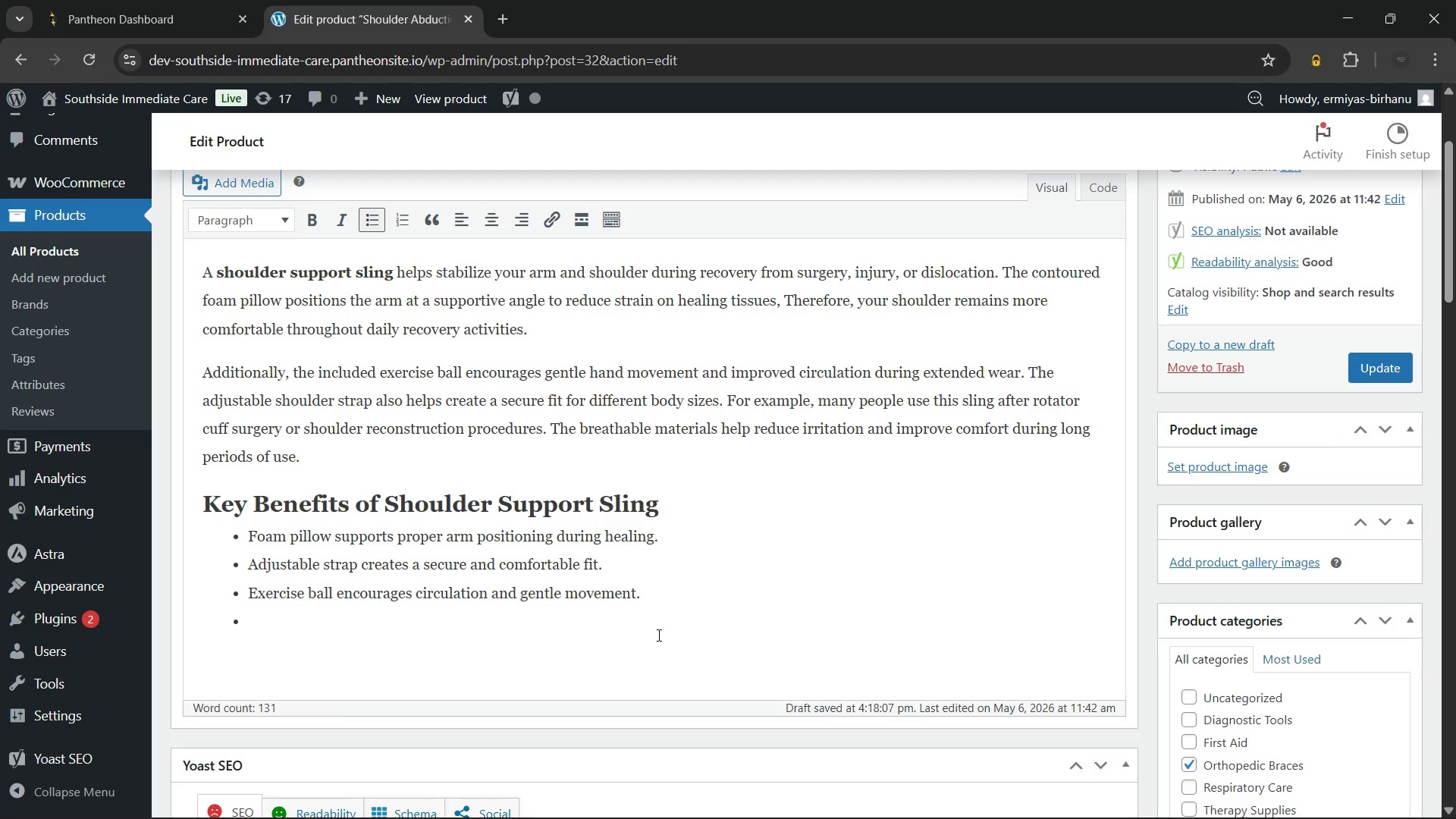 
type(Breathable materials improve)
 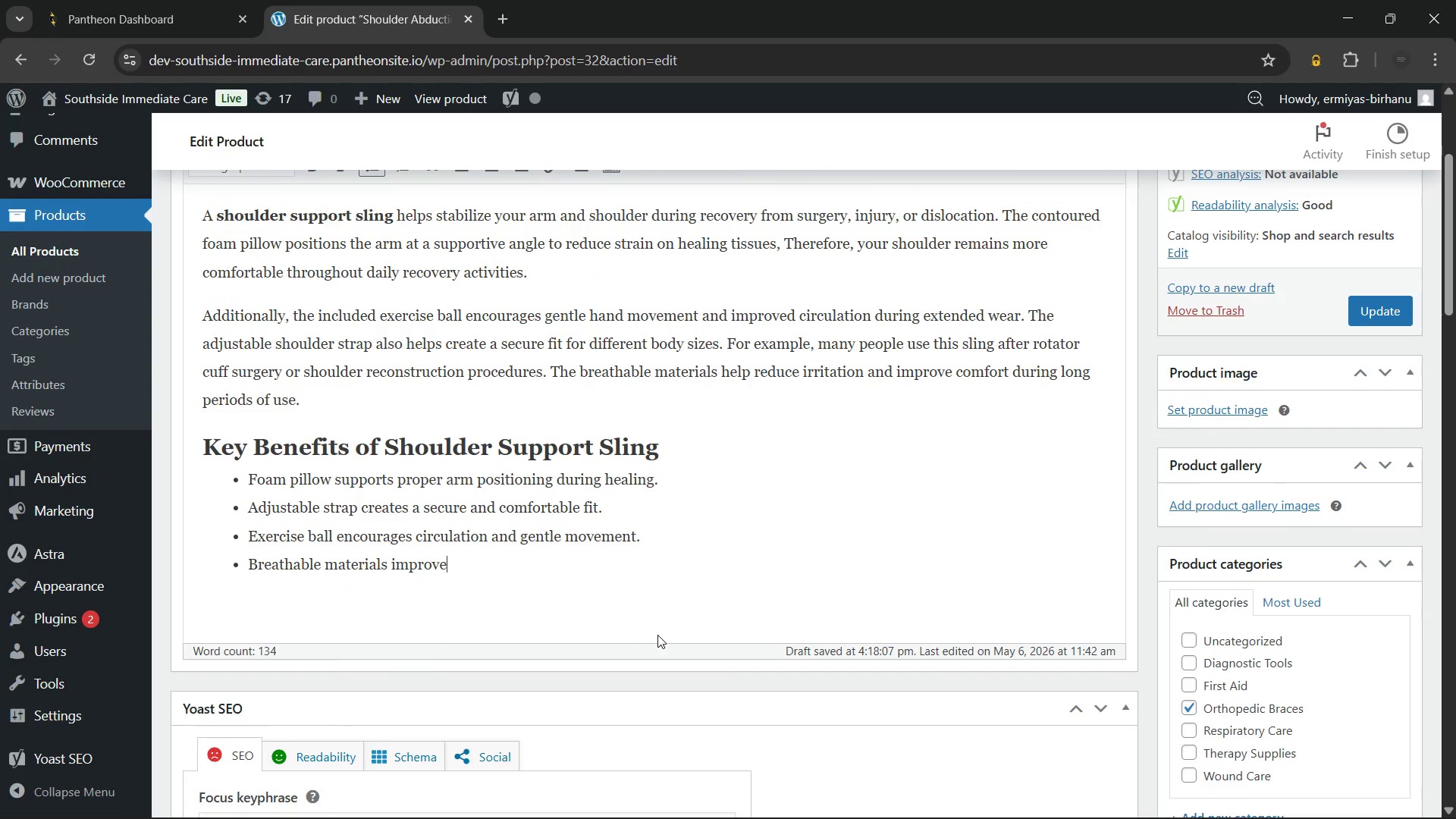 
type( comfort during extended wear.)
 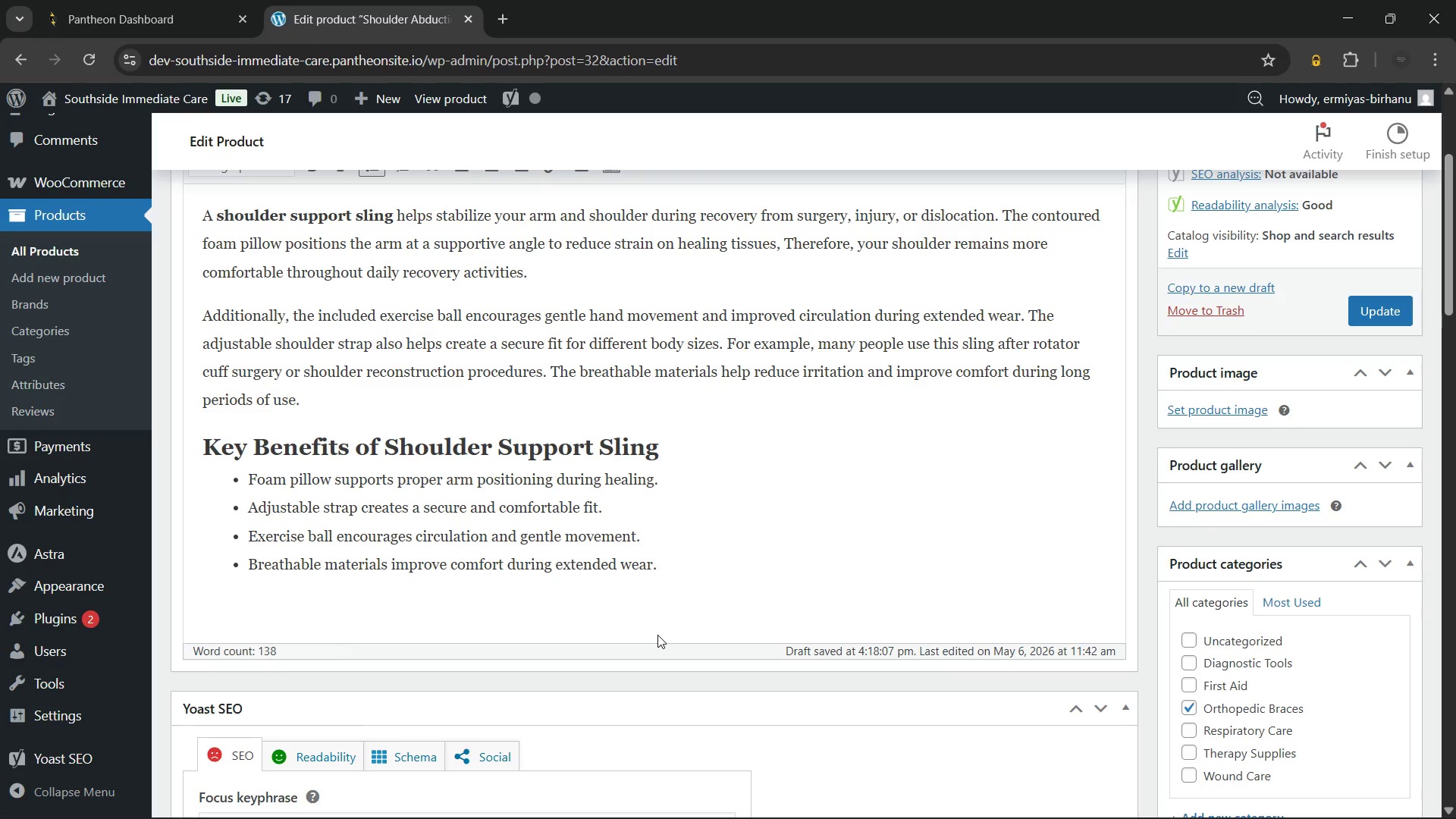 
key(Enter)
 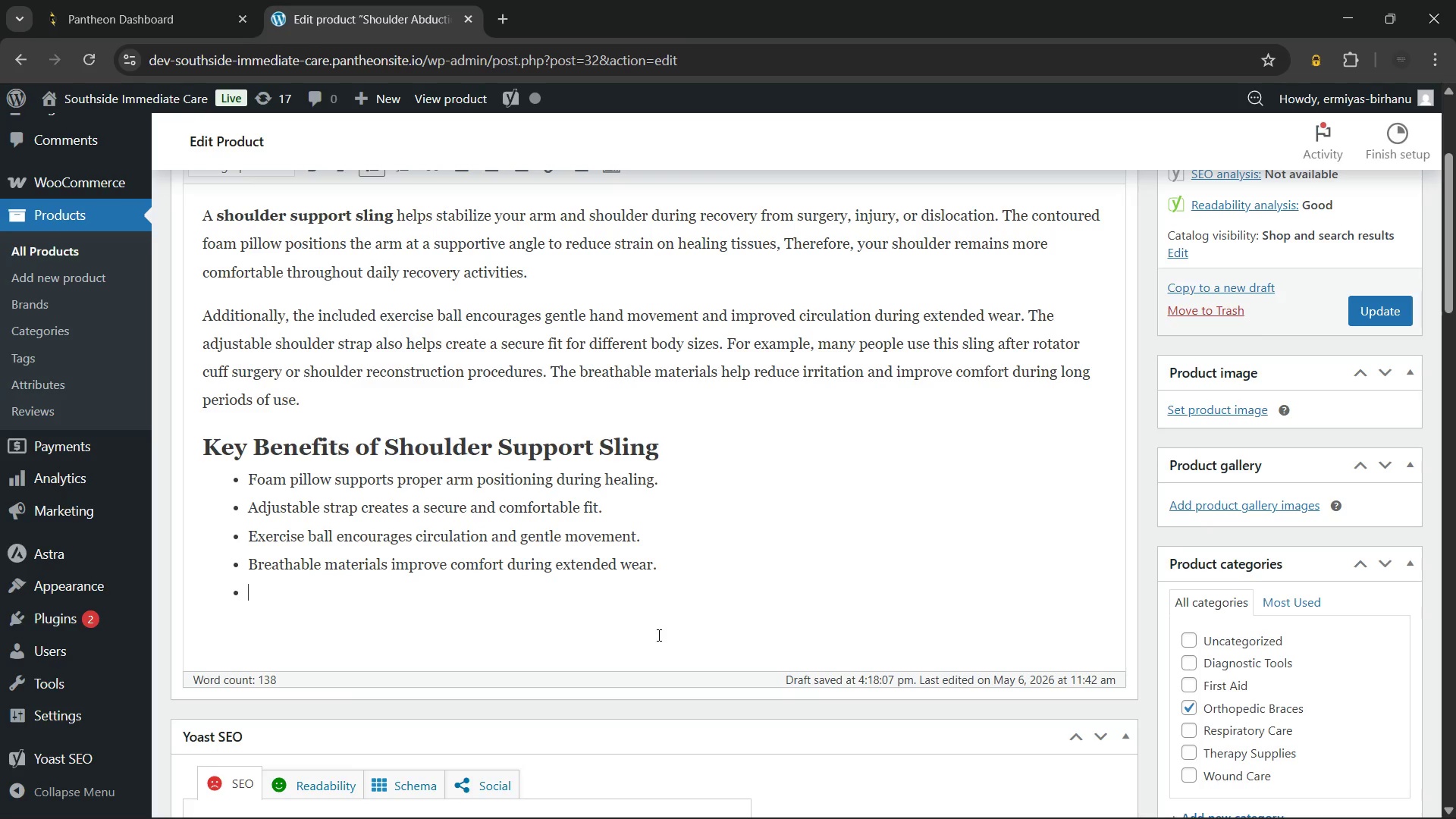 
type(Lighweight design supports daily recovery activities.)
 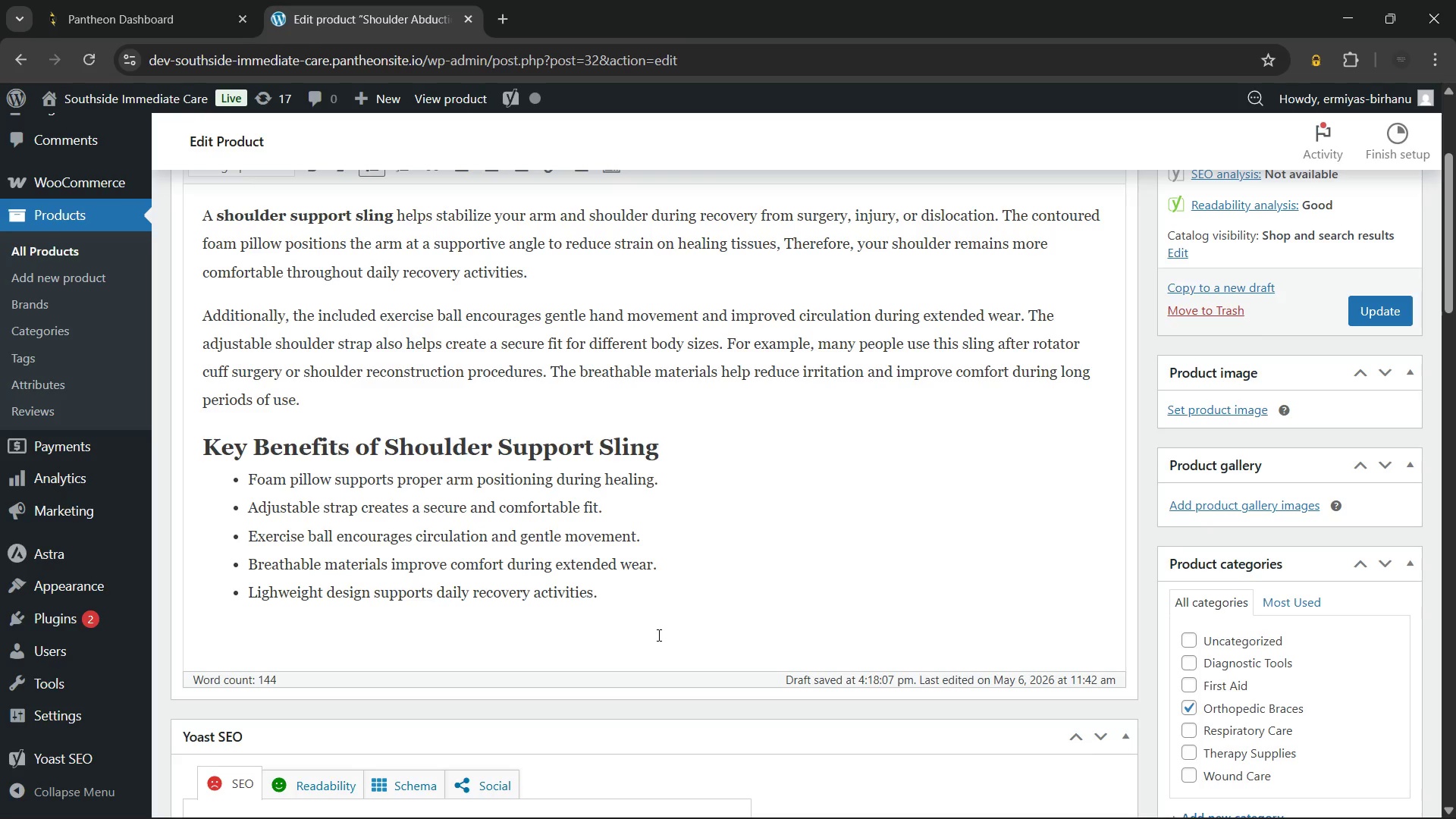 
key(Enter)
 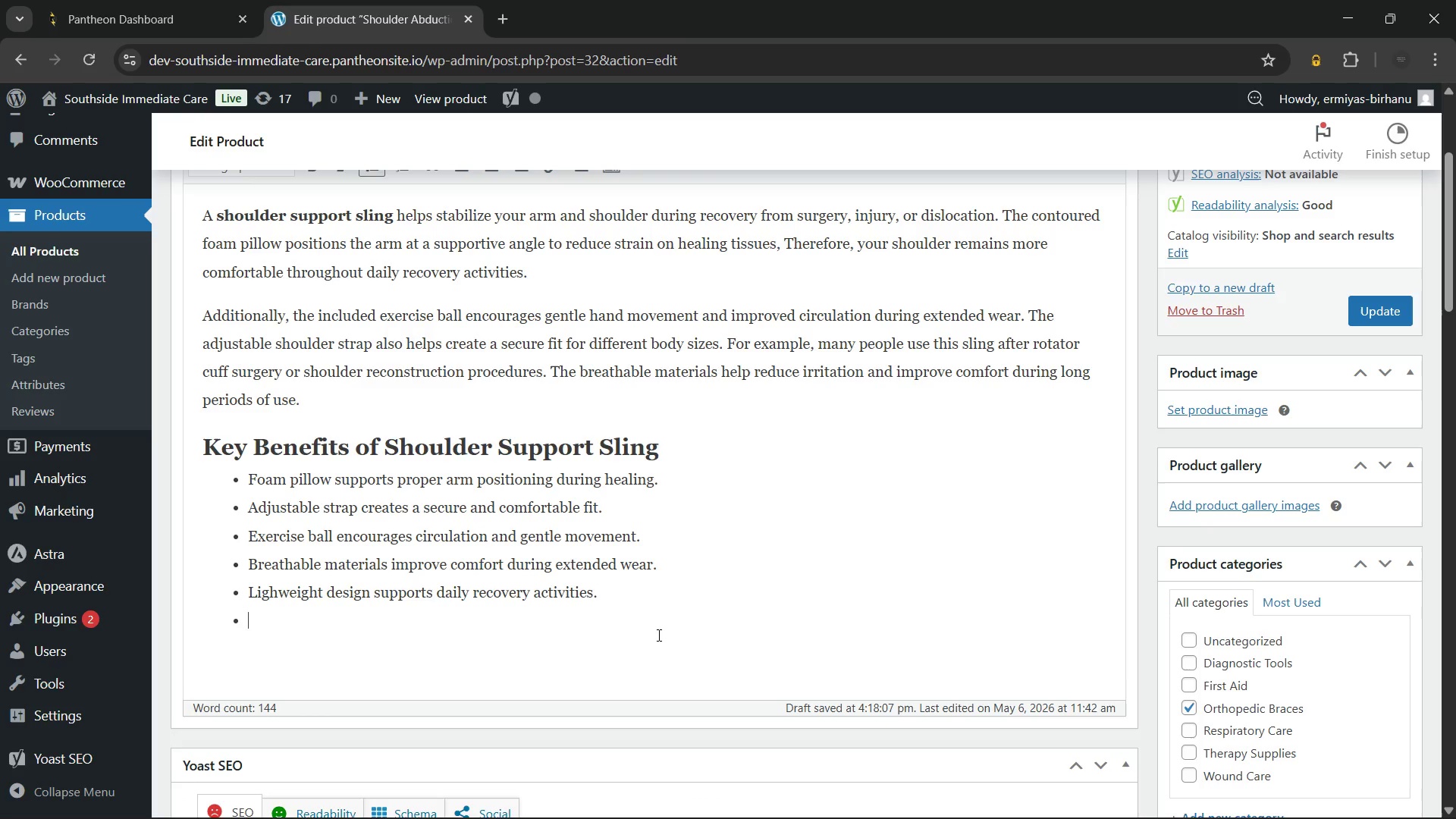 
key(Enter)
 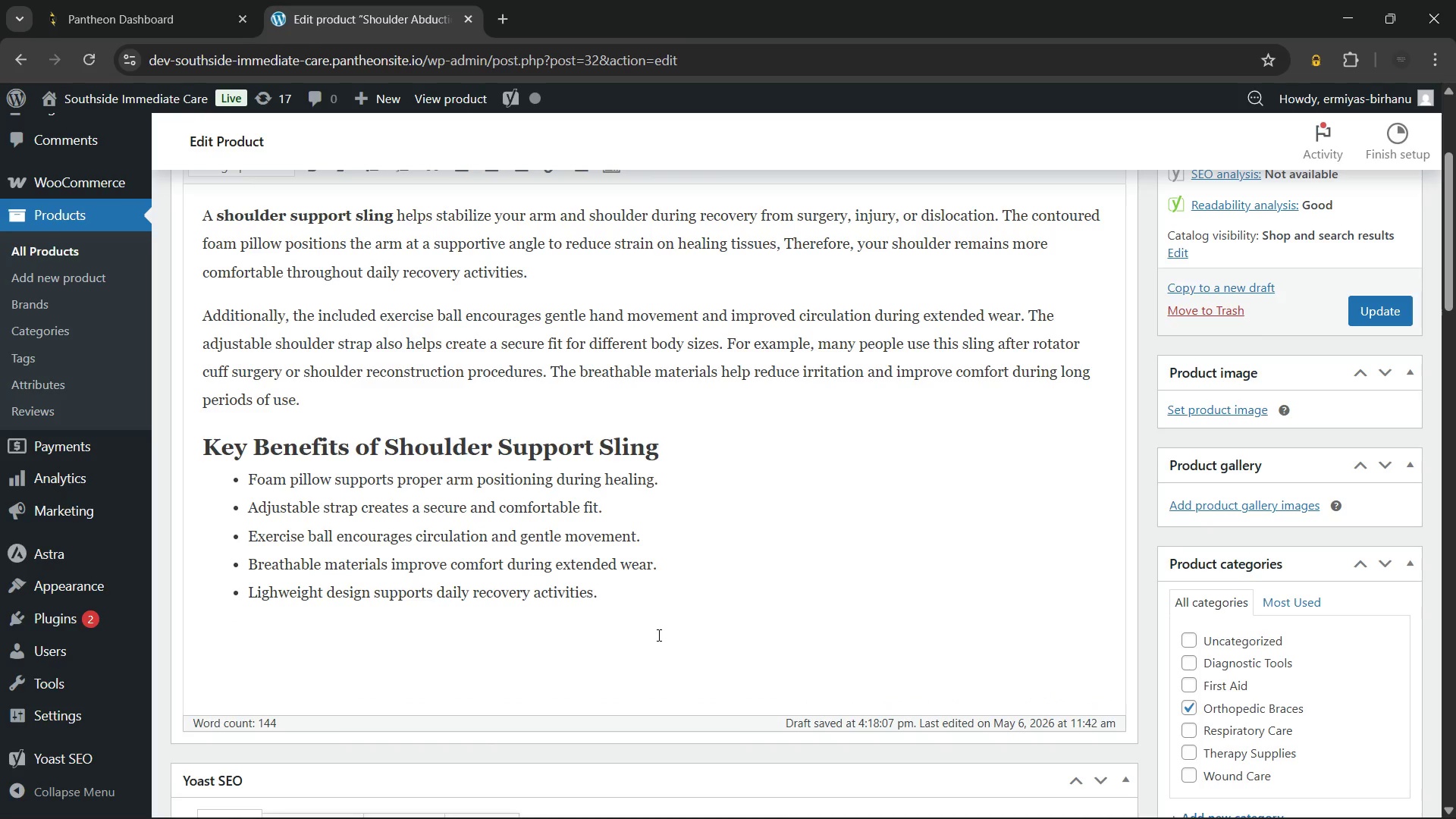 
scroll: coordinate [482, 512], scroll_direction: up, amount: 2.0
 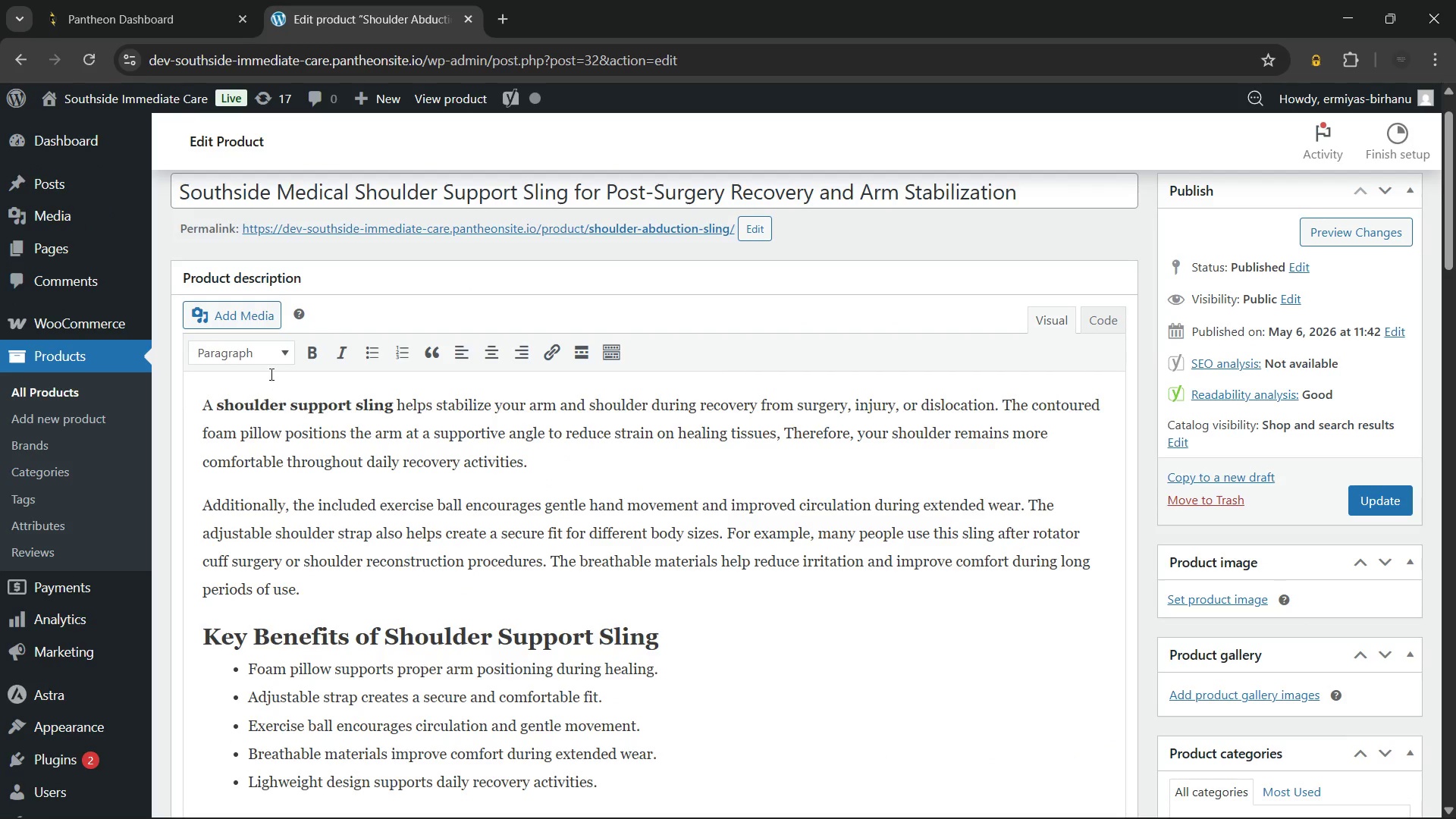 
left_click([263, 357])
 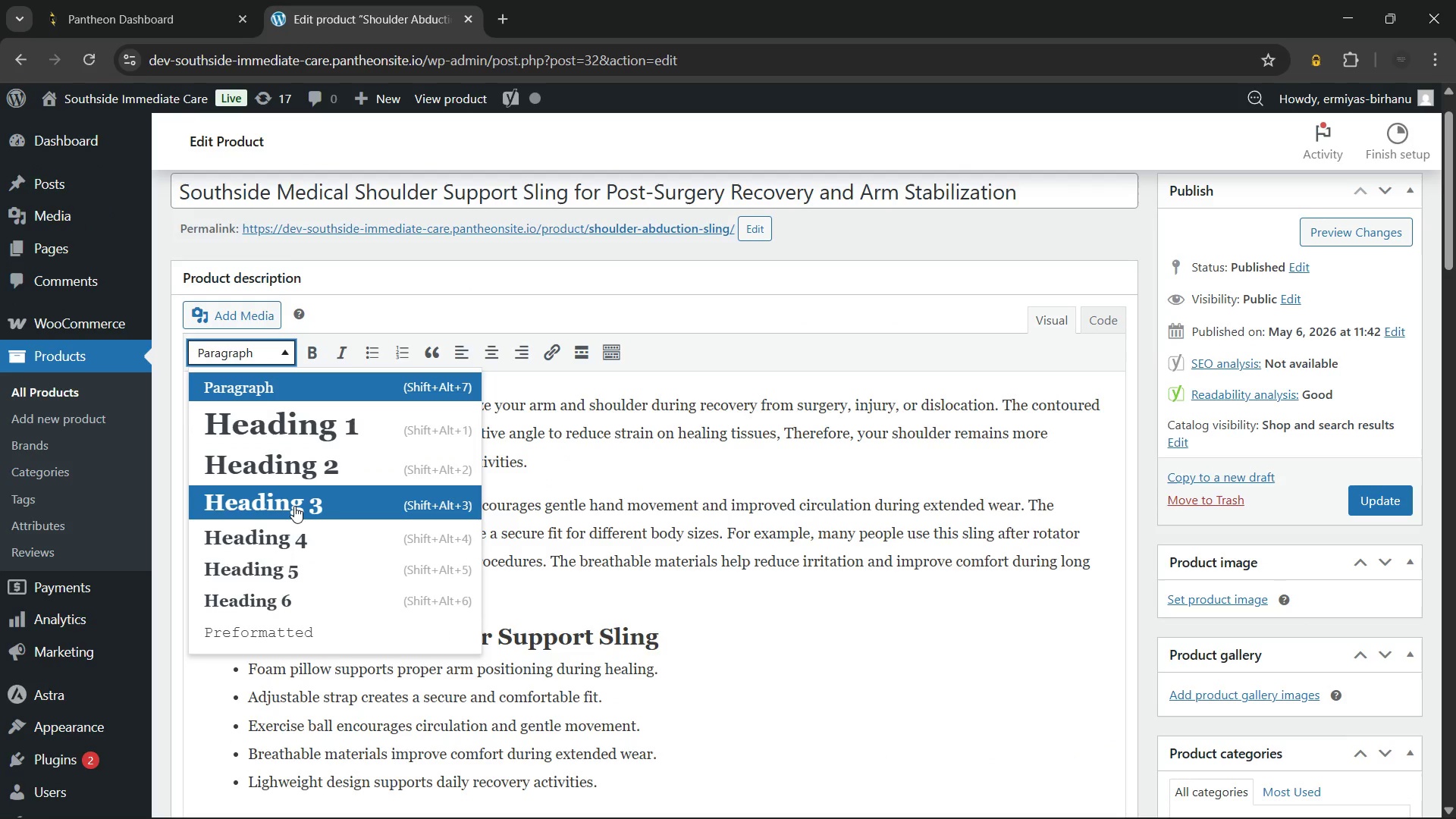 
left_click([294, 506])
 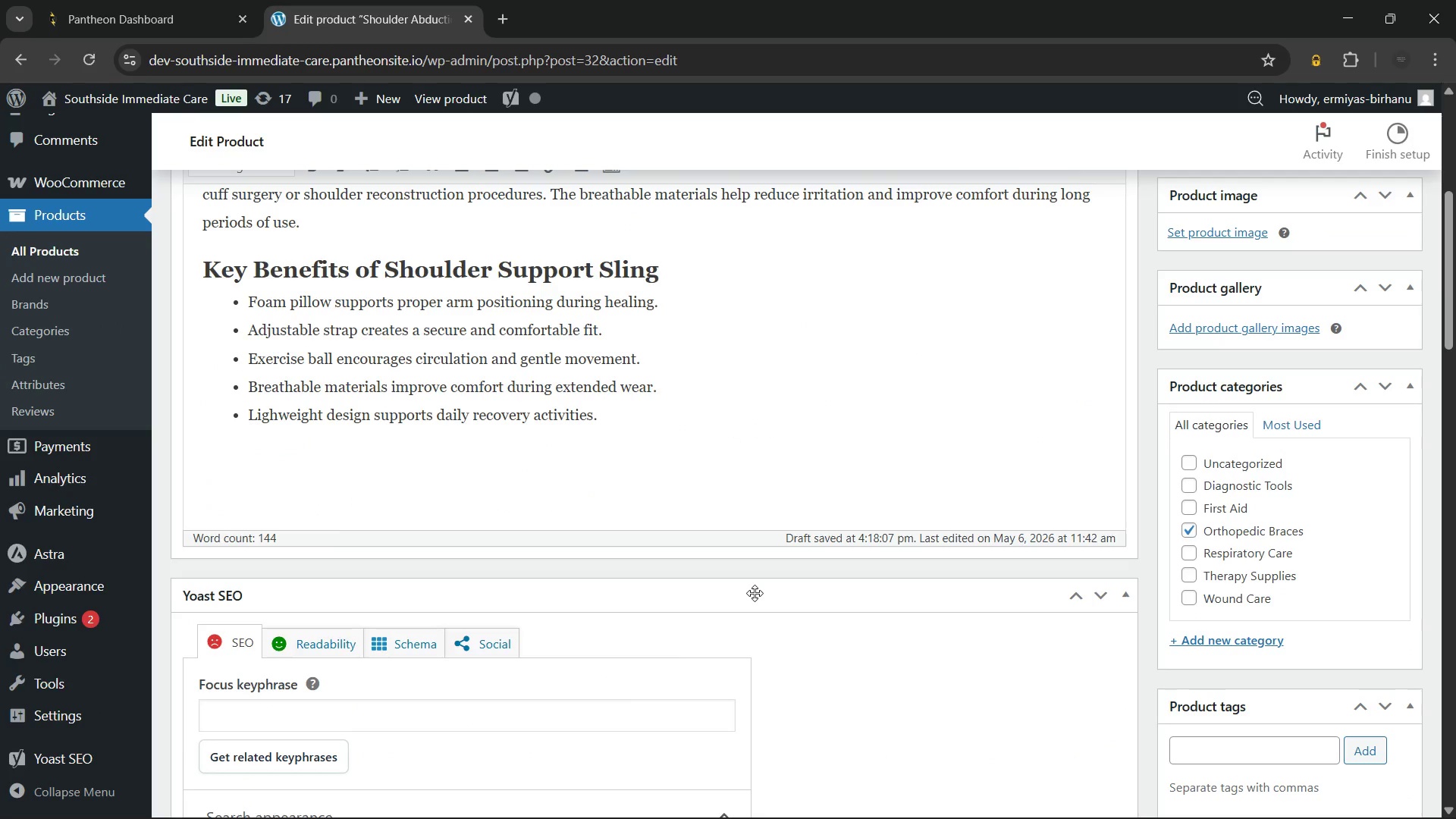 
type(What's Included)
 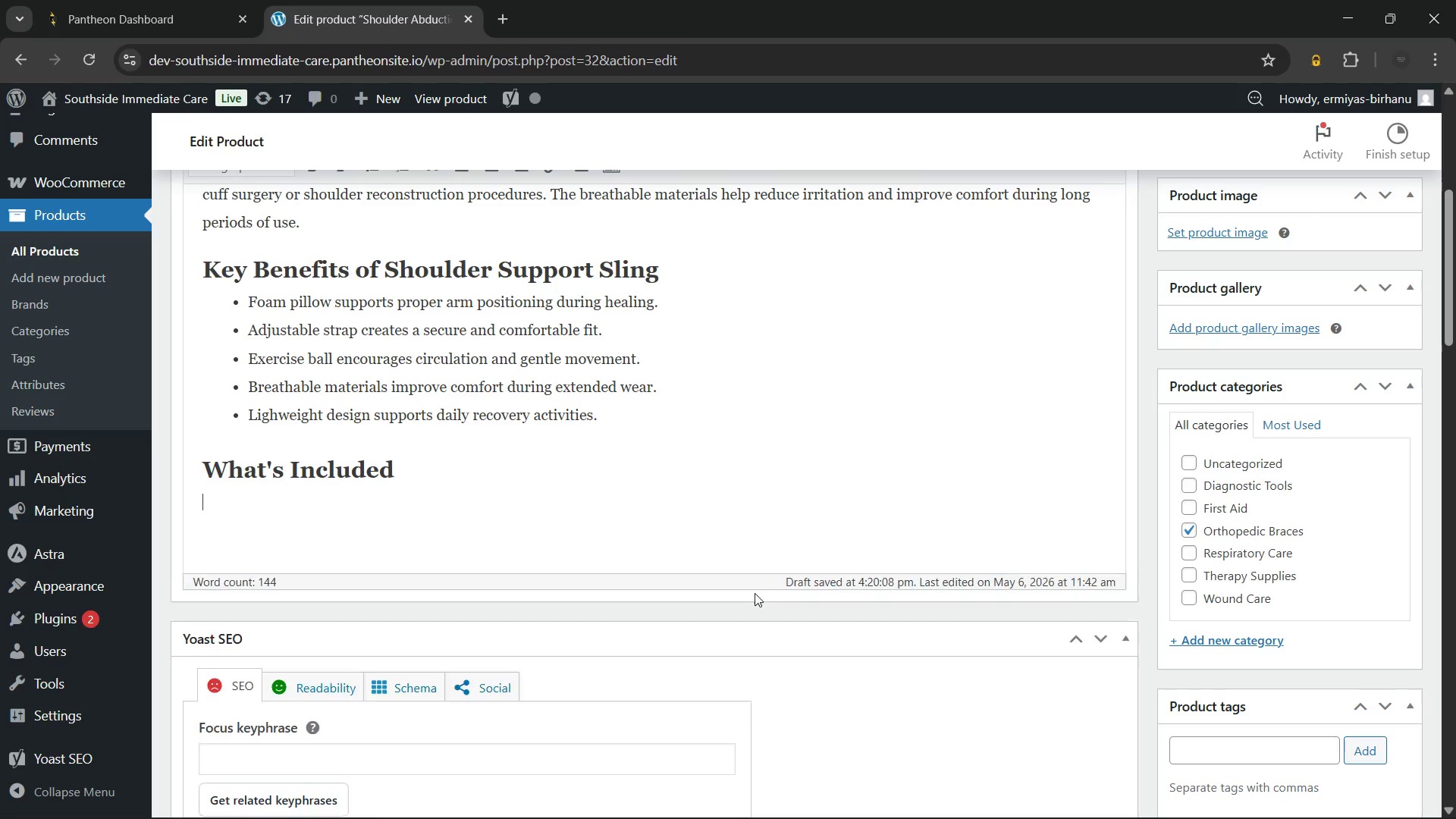 
 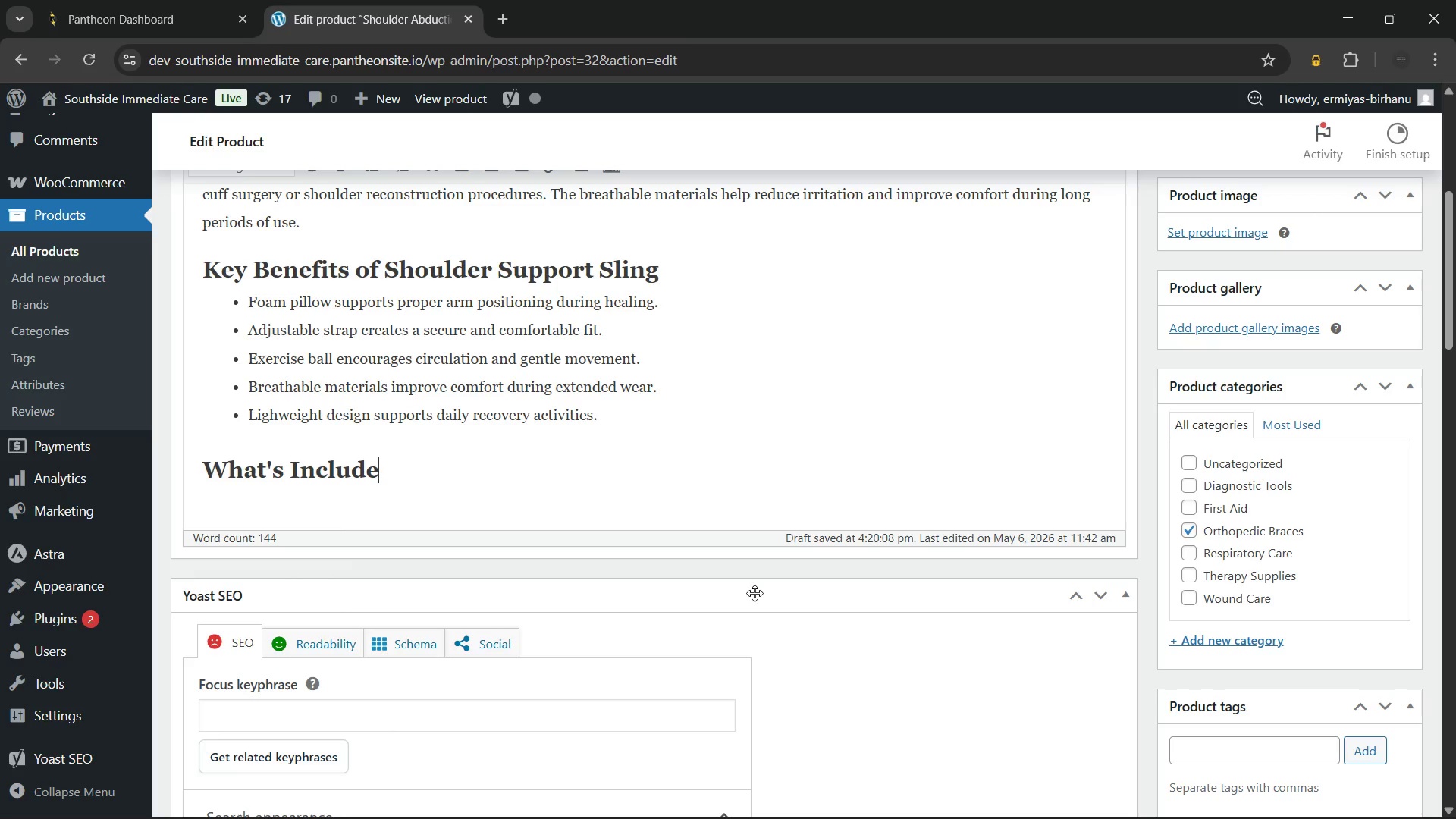 
key(Enter)
 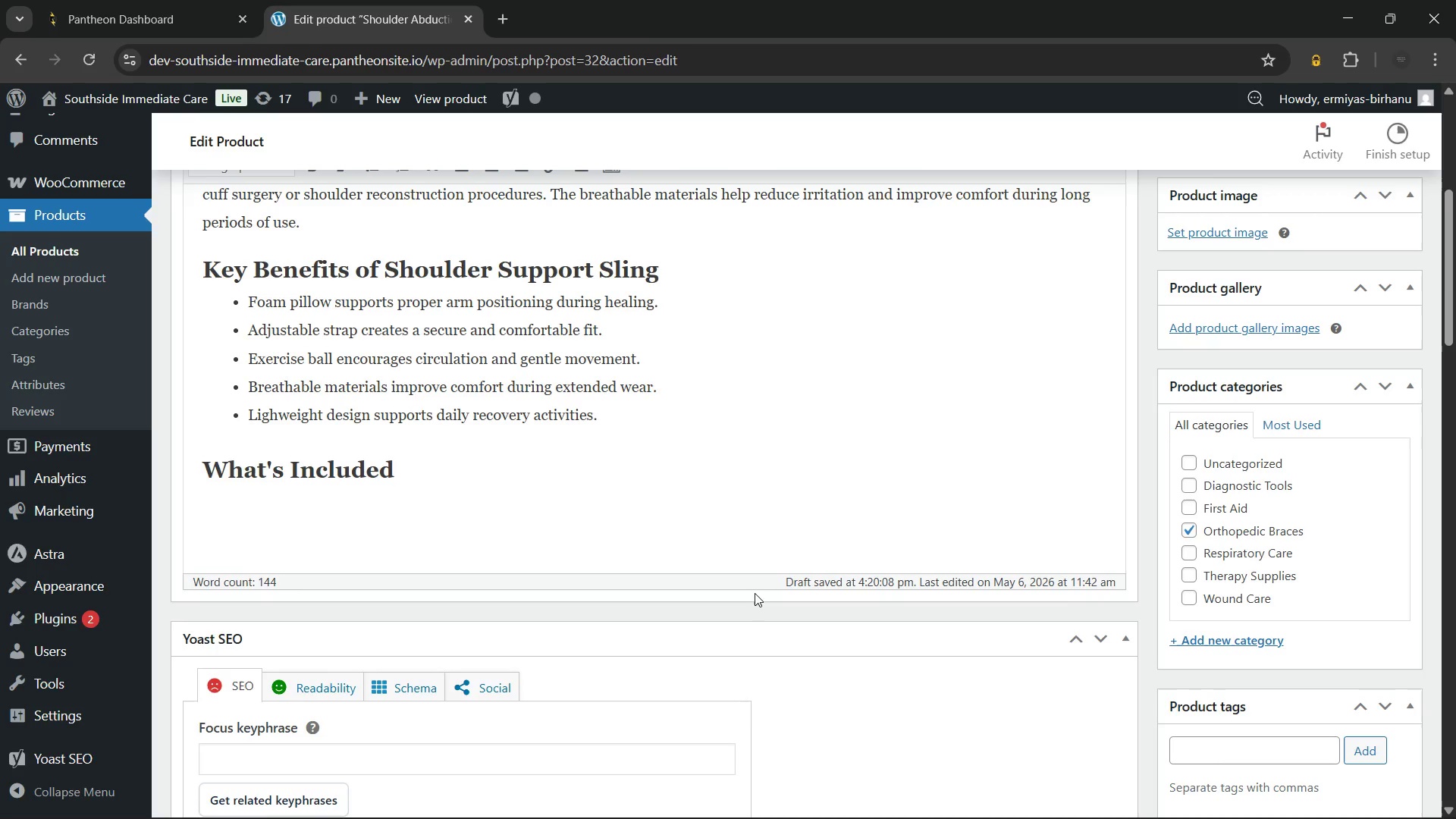 
scroll: coordinate [737, 493], scroll_direction: up, amount: 2.0
 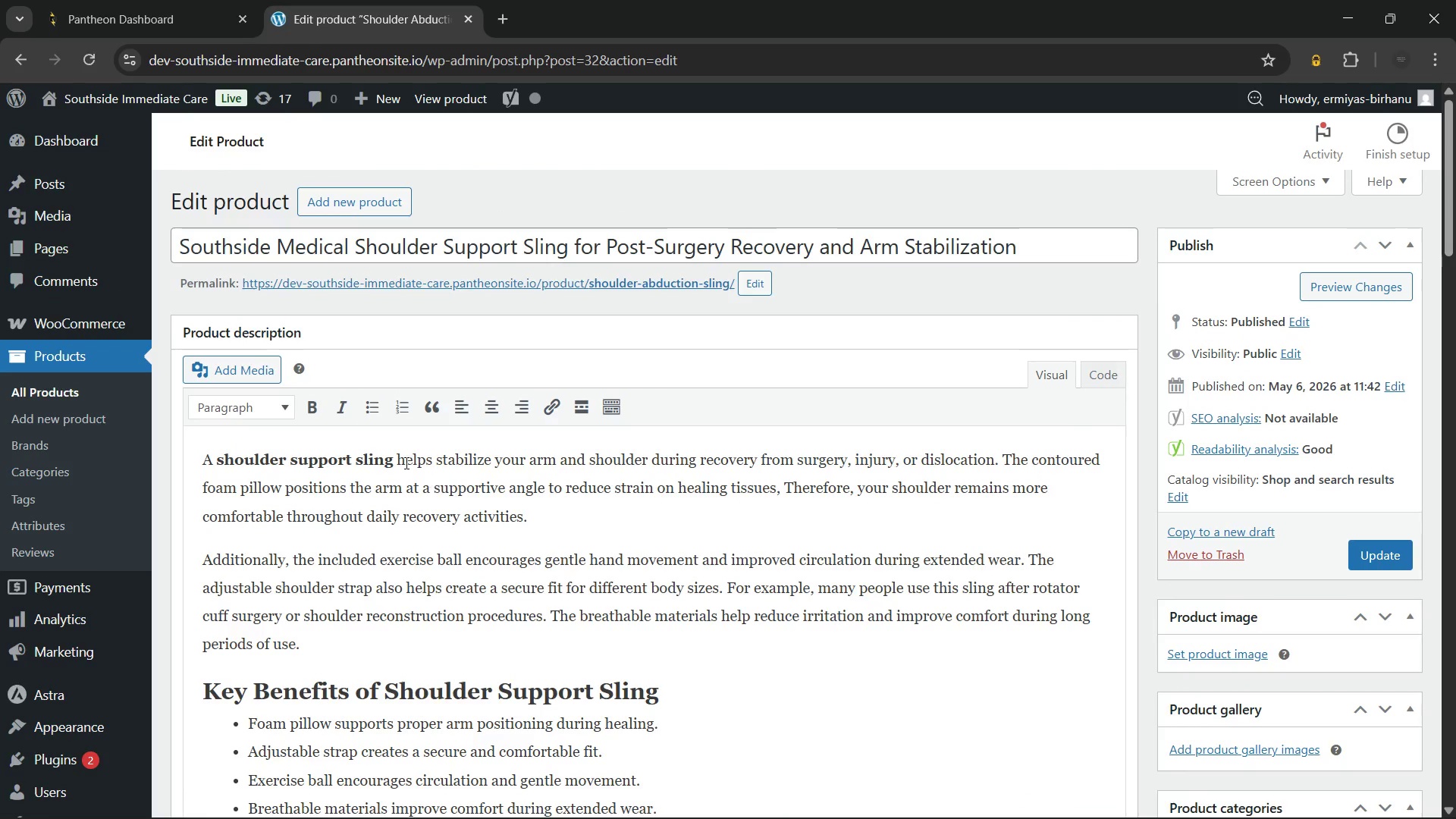 
left_click([369, 405])
 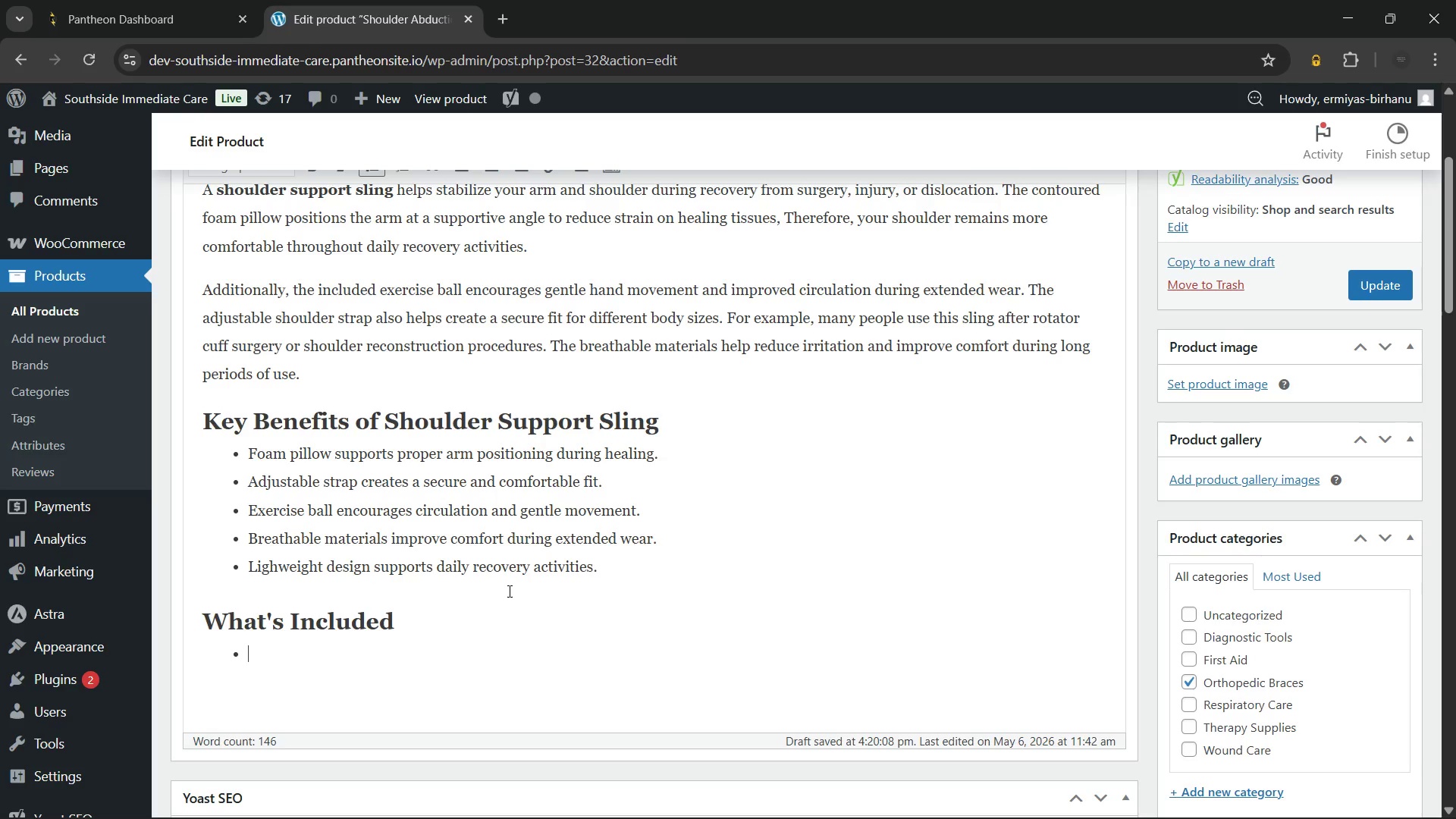 
wait(16.34)
 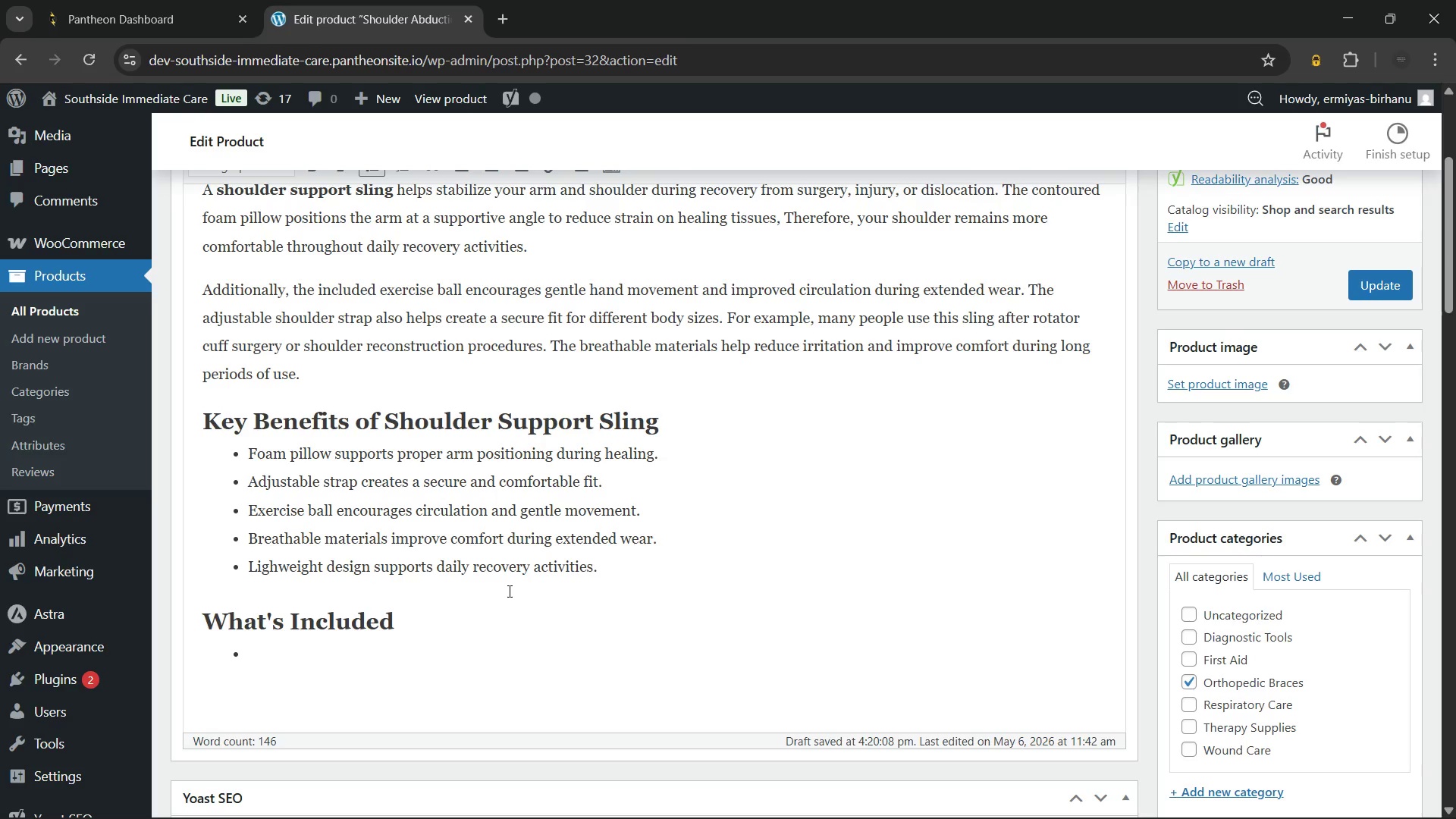 
type(One shoulder support sling)
 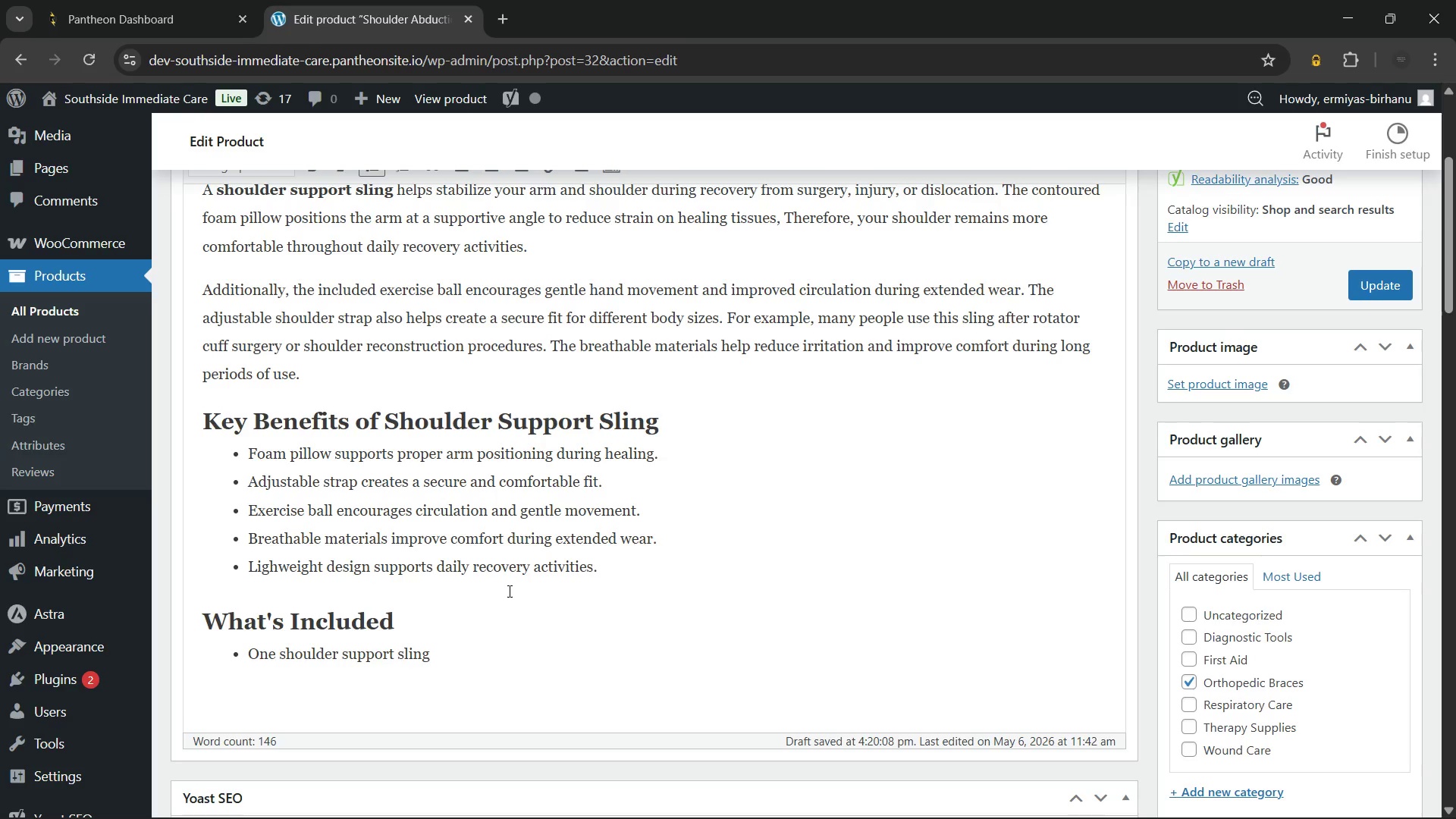 
key(Enter)
 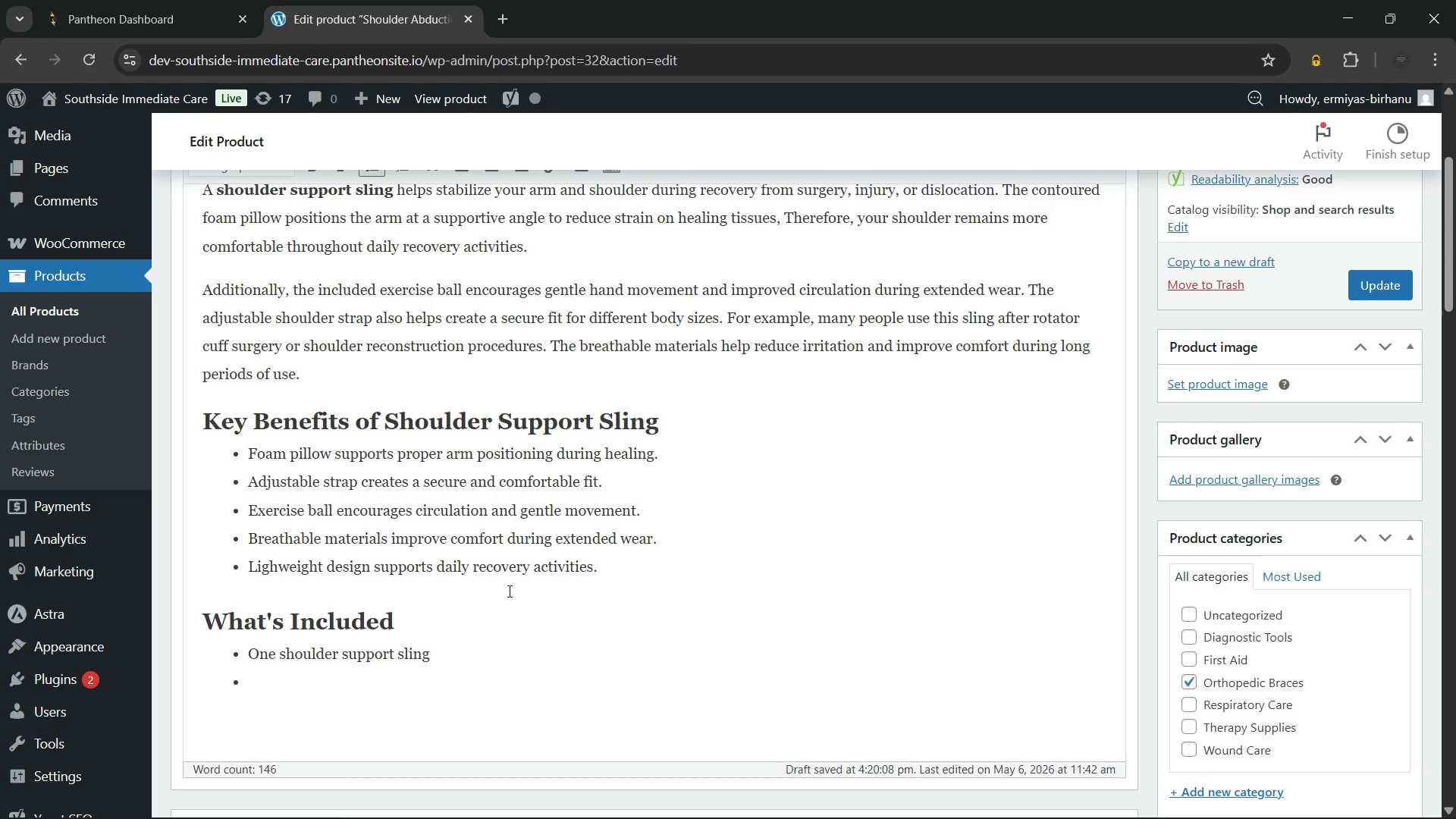 
type(Contoured foam)
 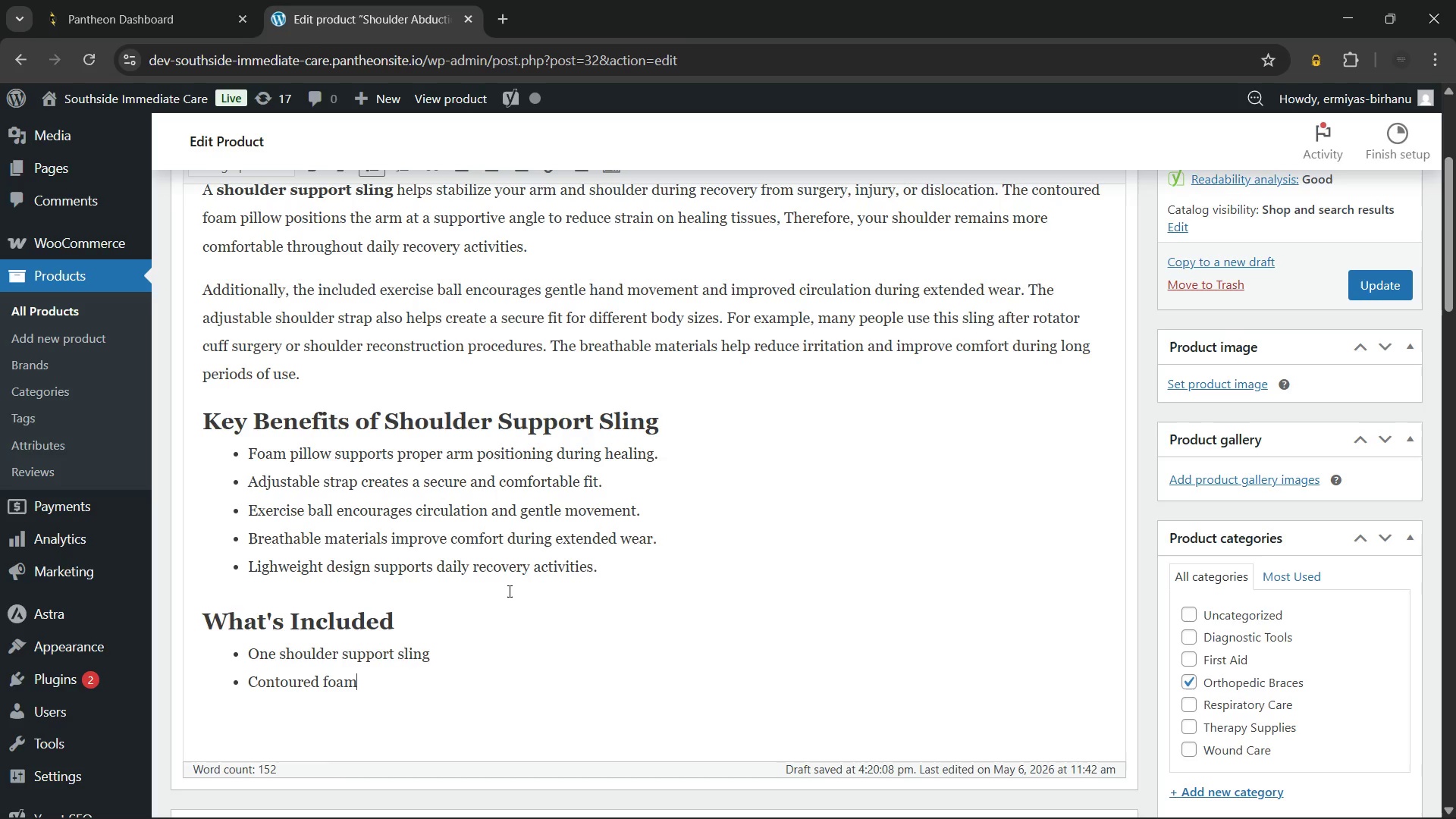 
wait(5.95)
 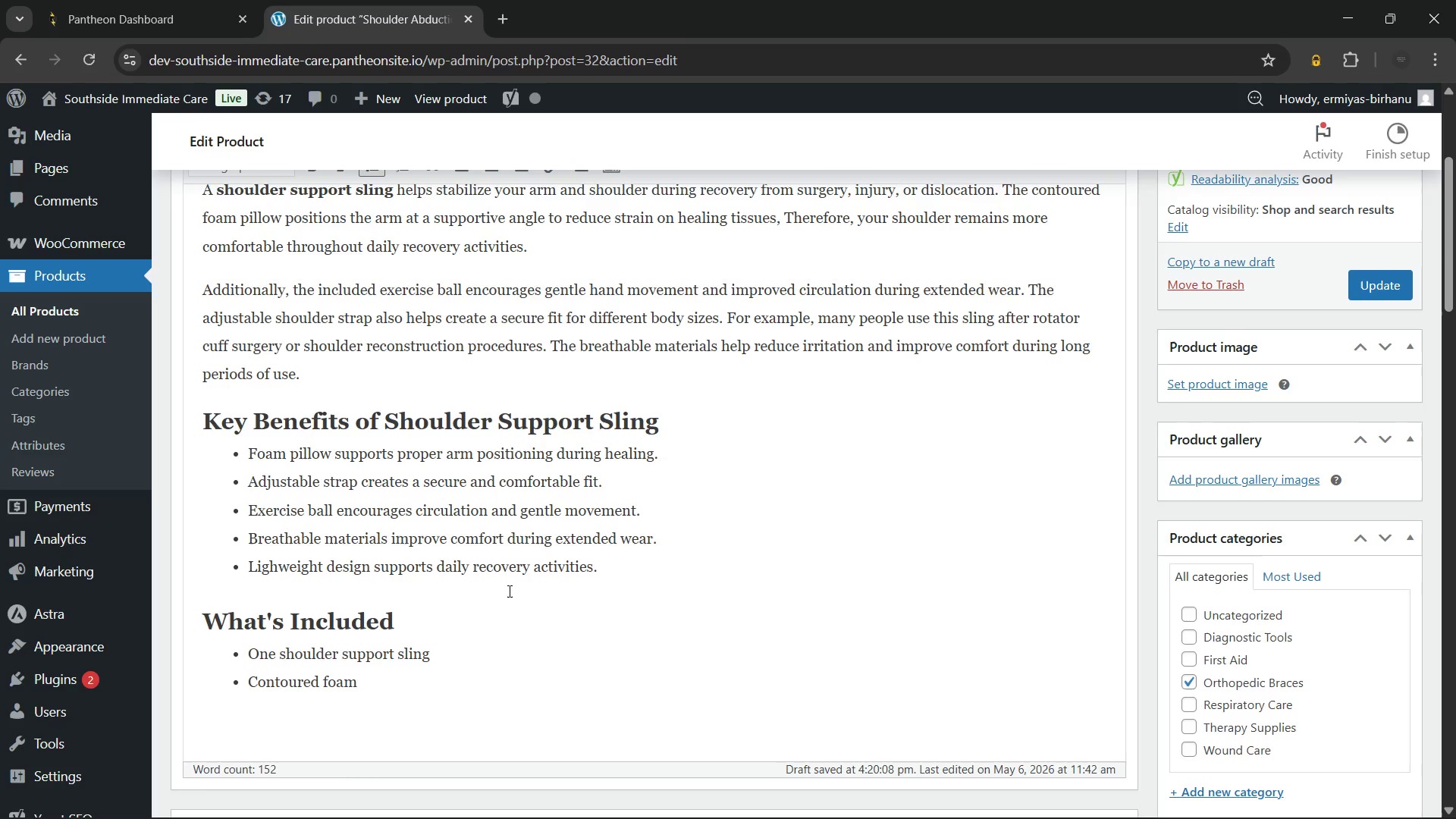 
type( abduction pillow)
 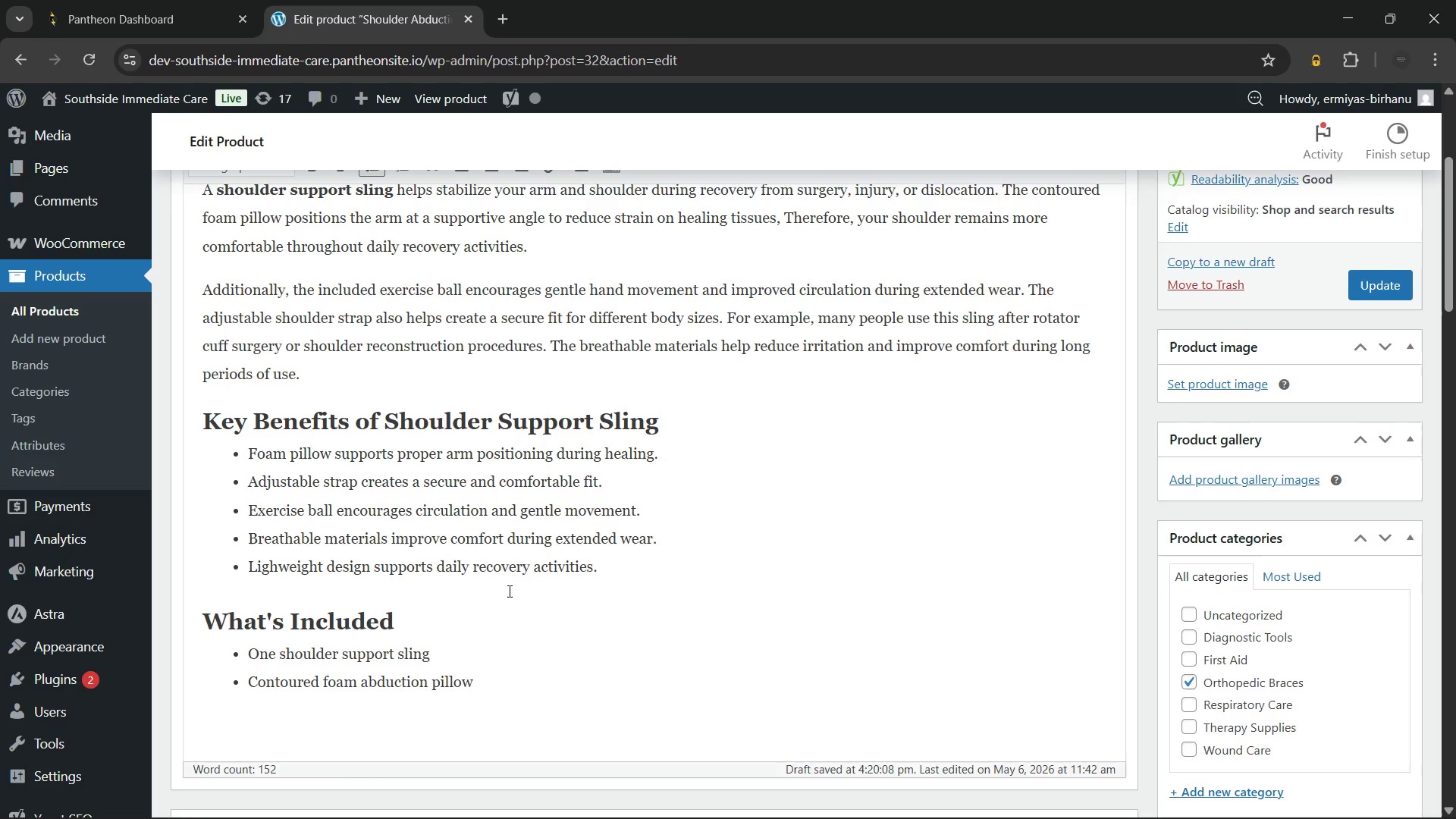 
key(Enter)
 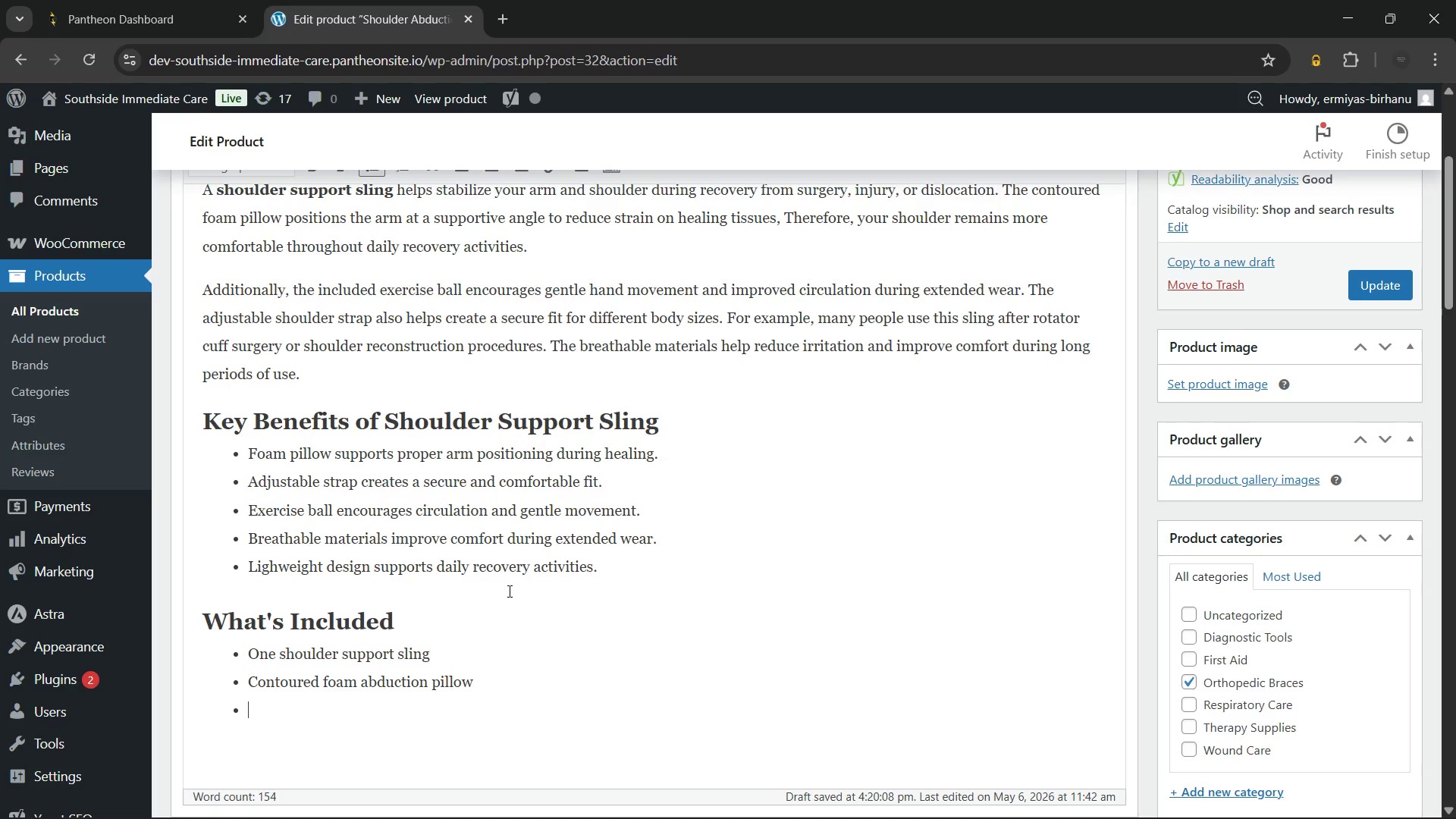 
type(Soft exercise therapy)
 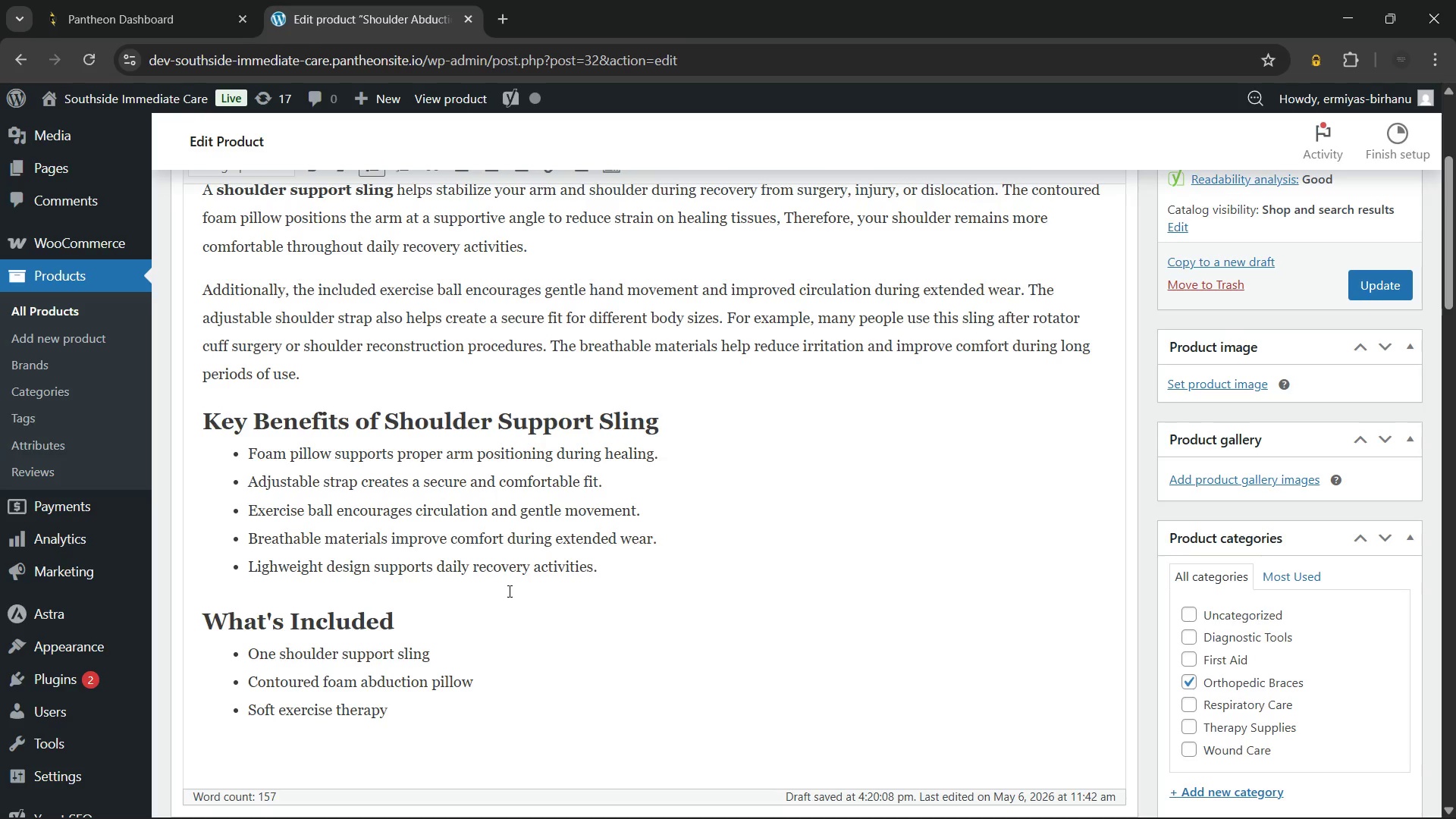 
type( ball)
 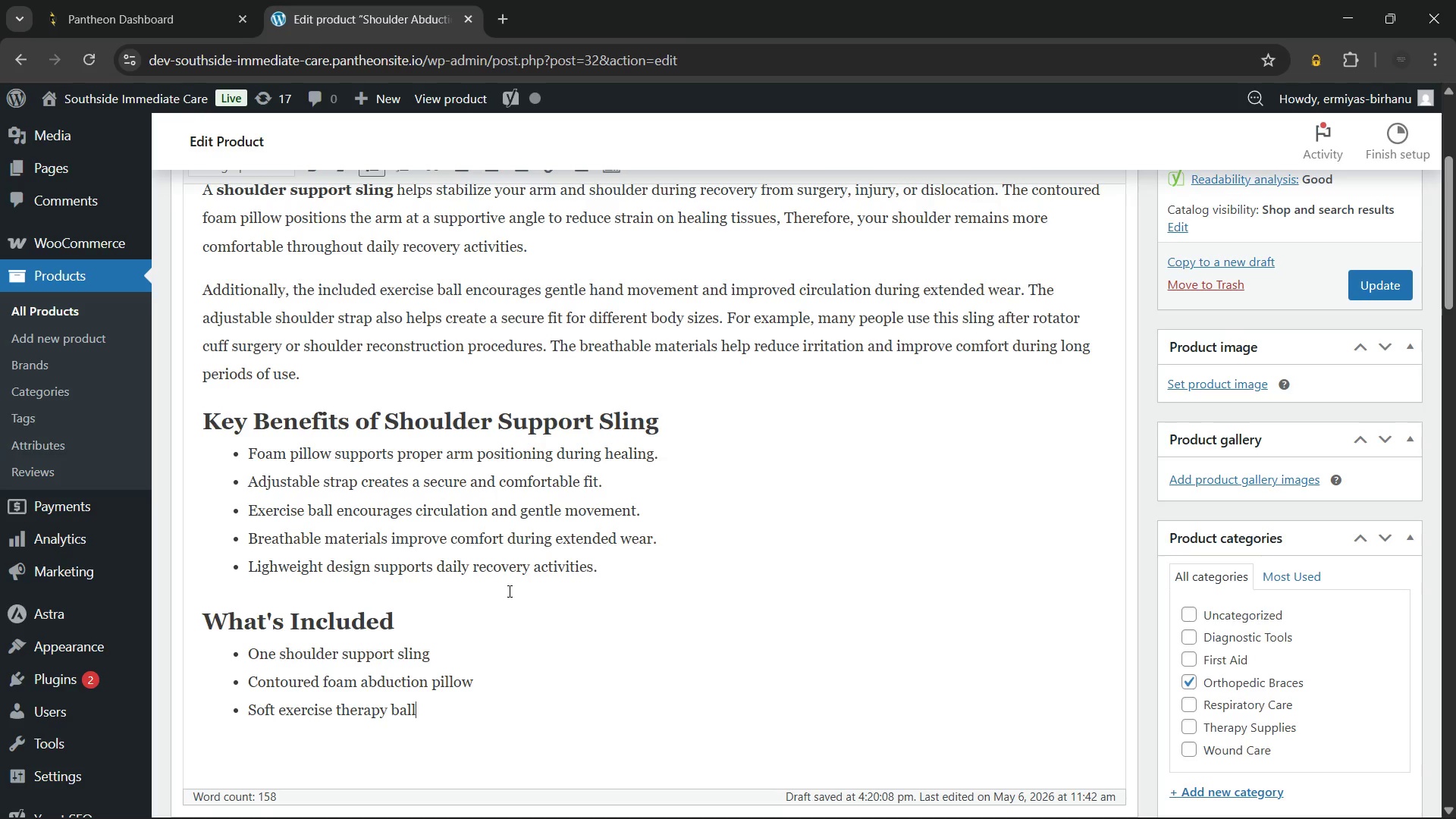 
key(Enter)
 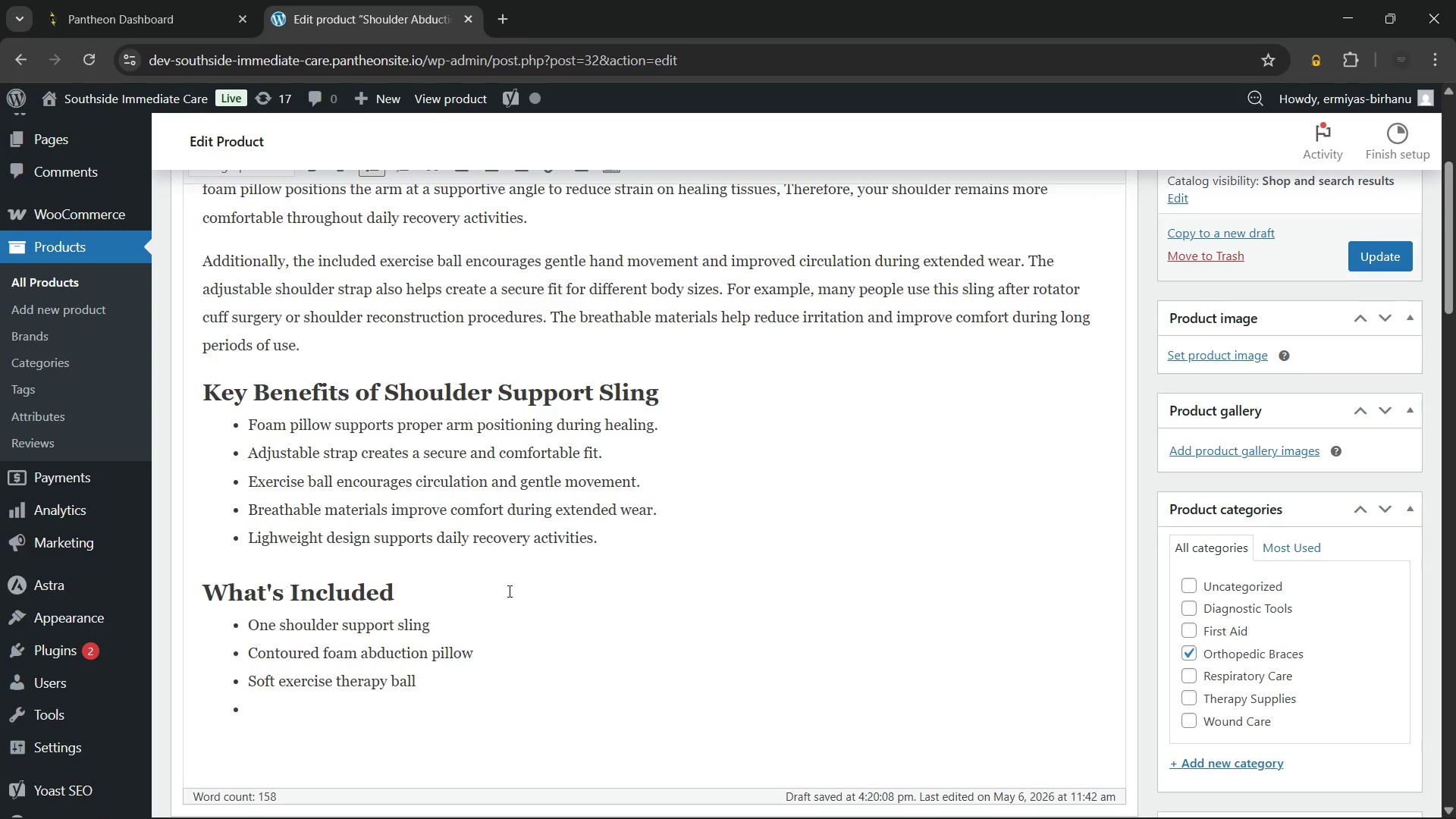 
type(Adjustable)
 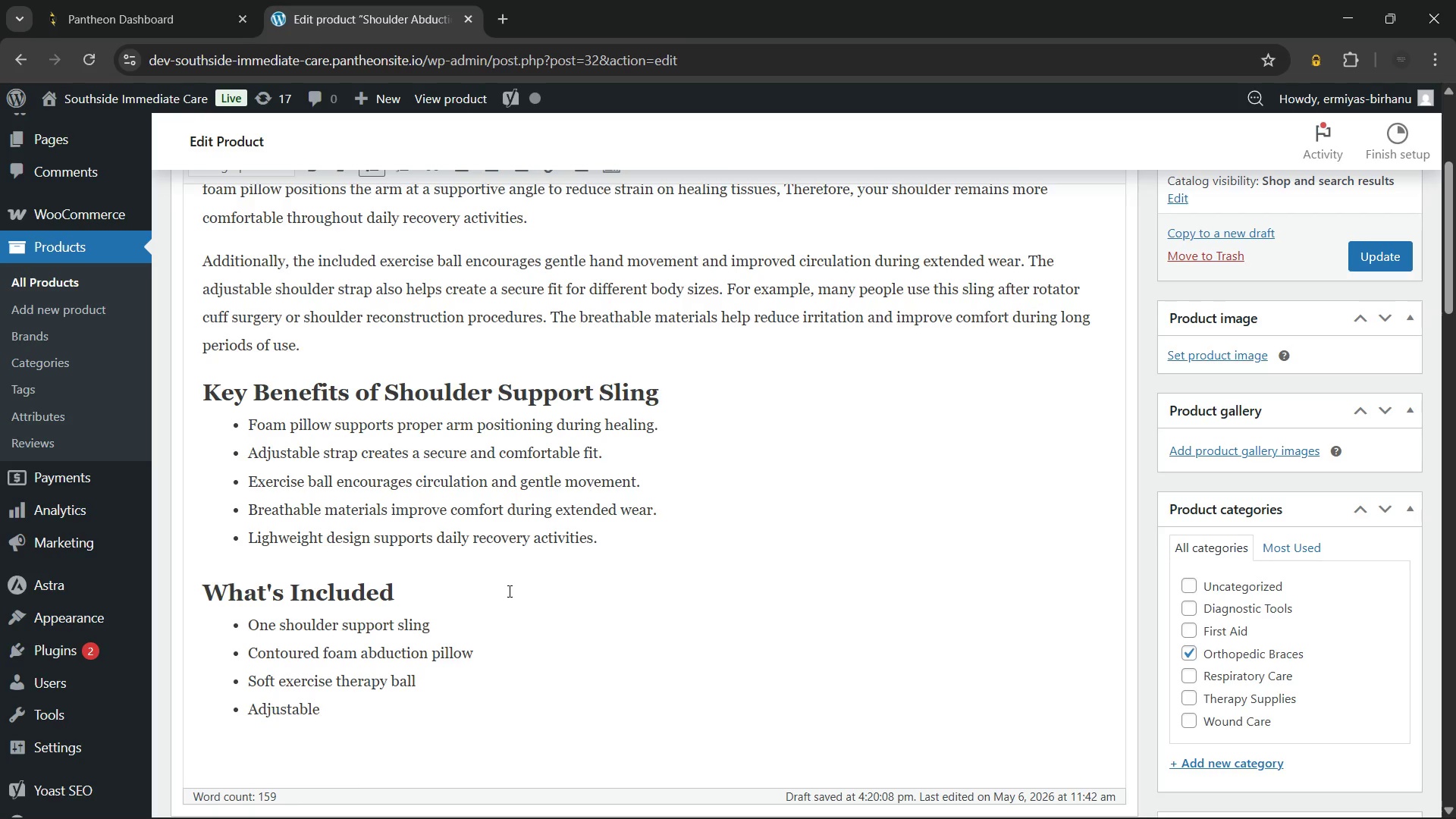 
type( shoulder strap)
 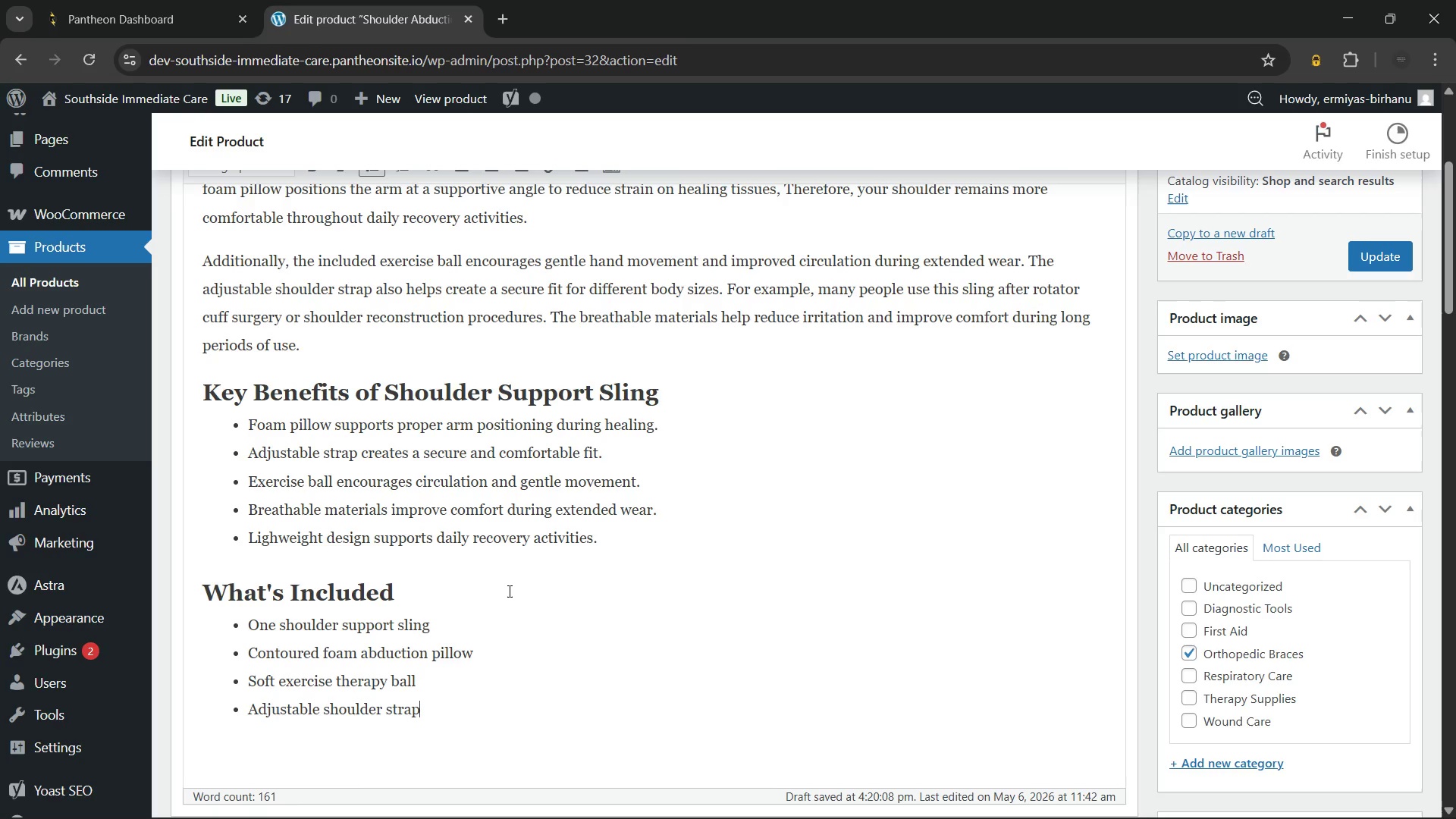 
key(Enter)
 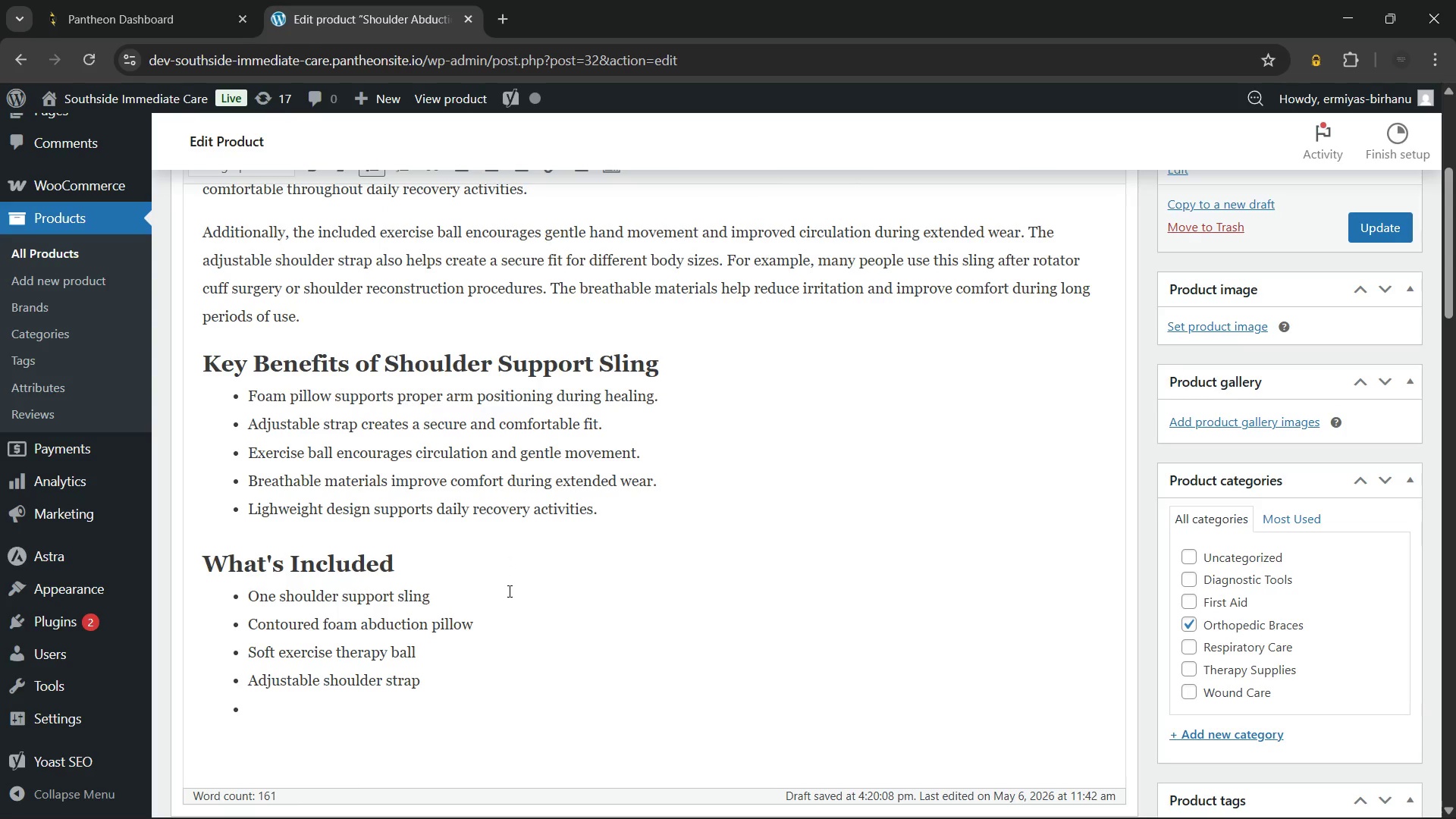 
type(Carrying and storage bag)
 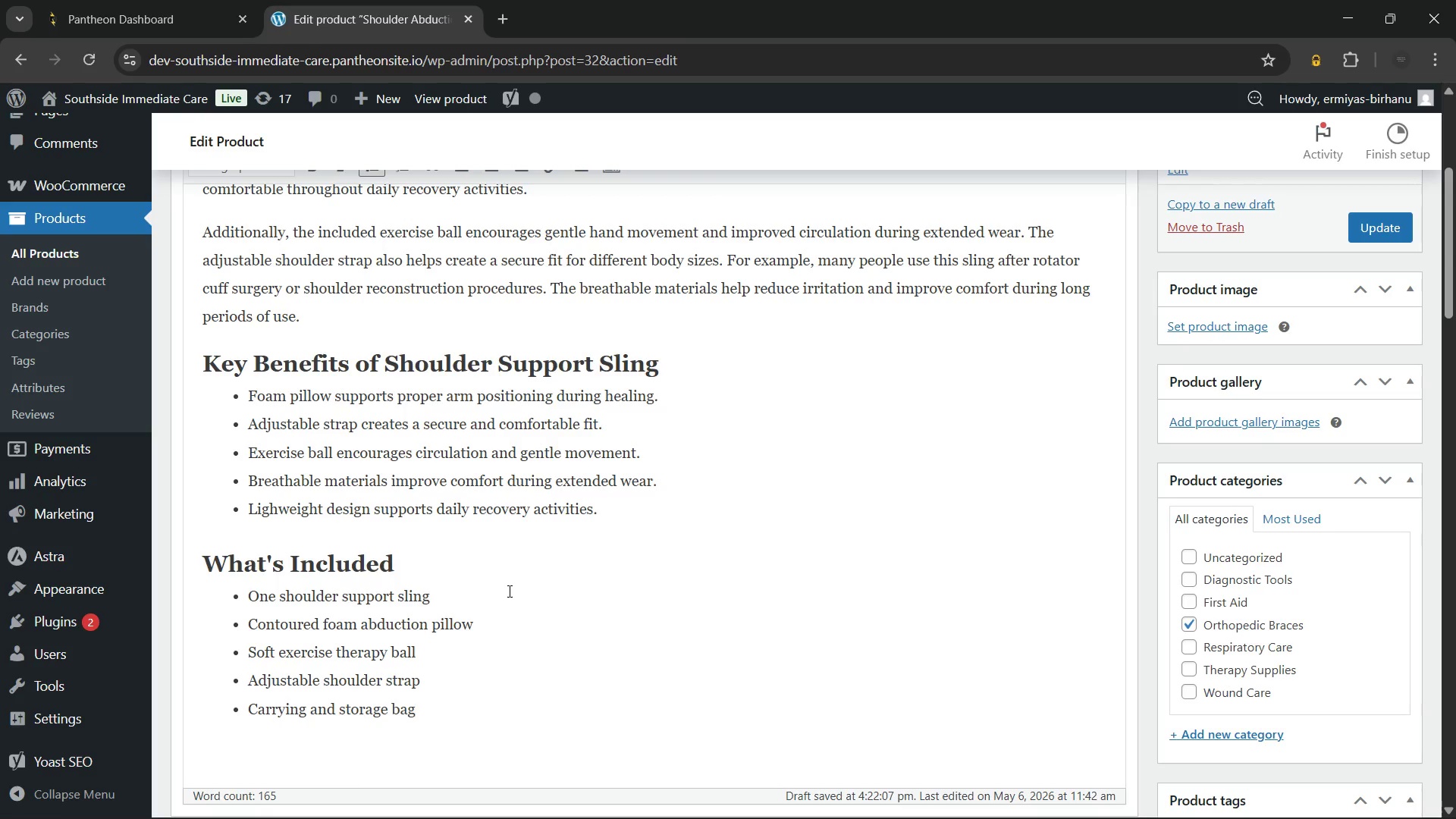 
wait(8.61)
 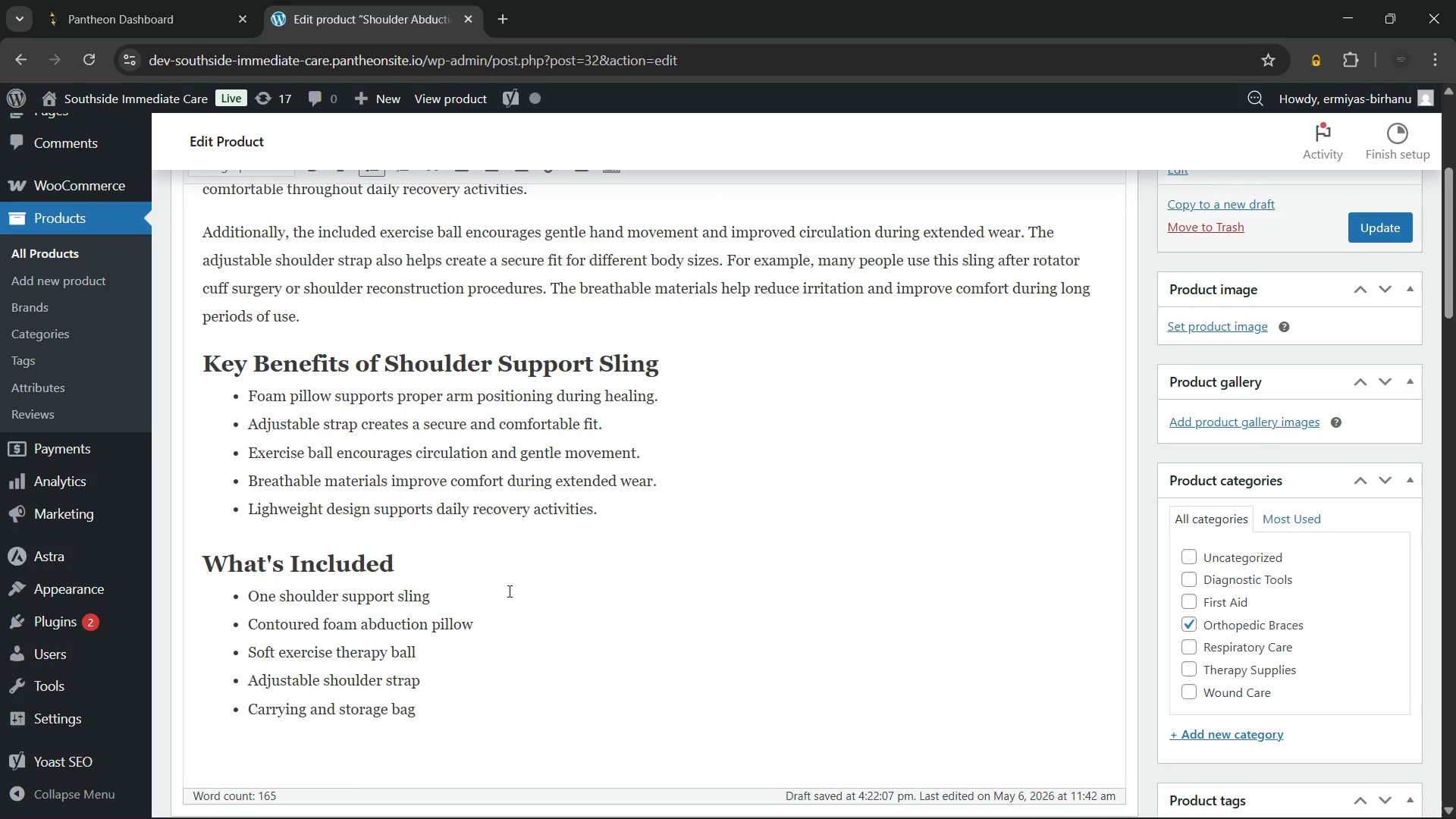 
scroll: coordinate [498, 587], scroll_direction: down, amount: 1.0
 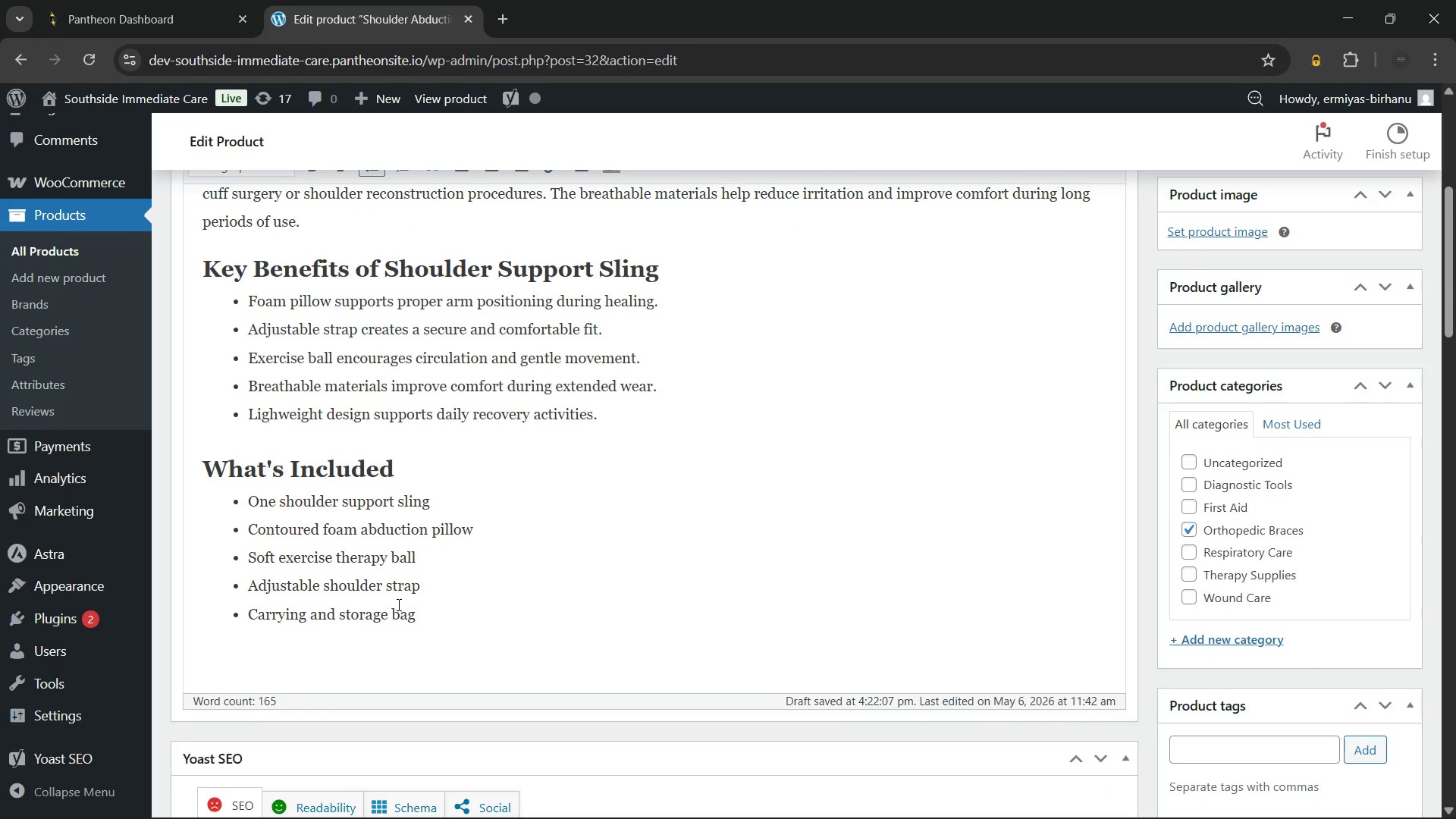 
left_click_drag(start_coordinate=[287, 585], to_coordinate=[419, 585])
 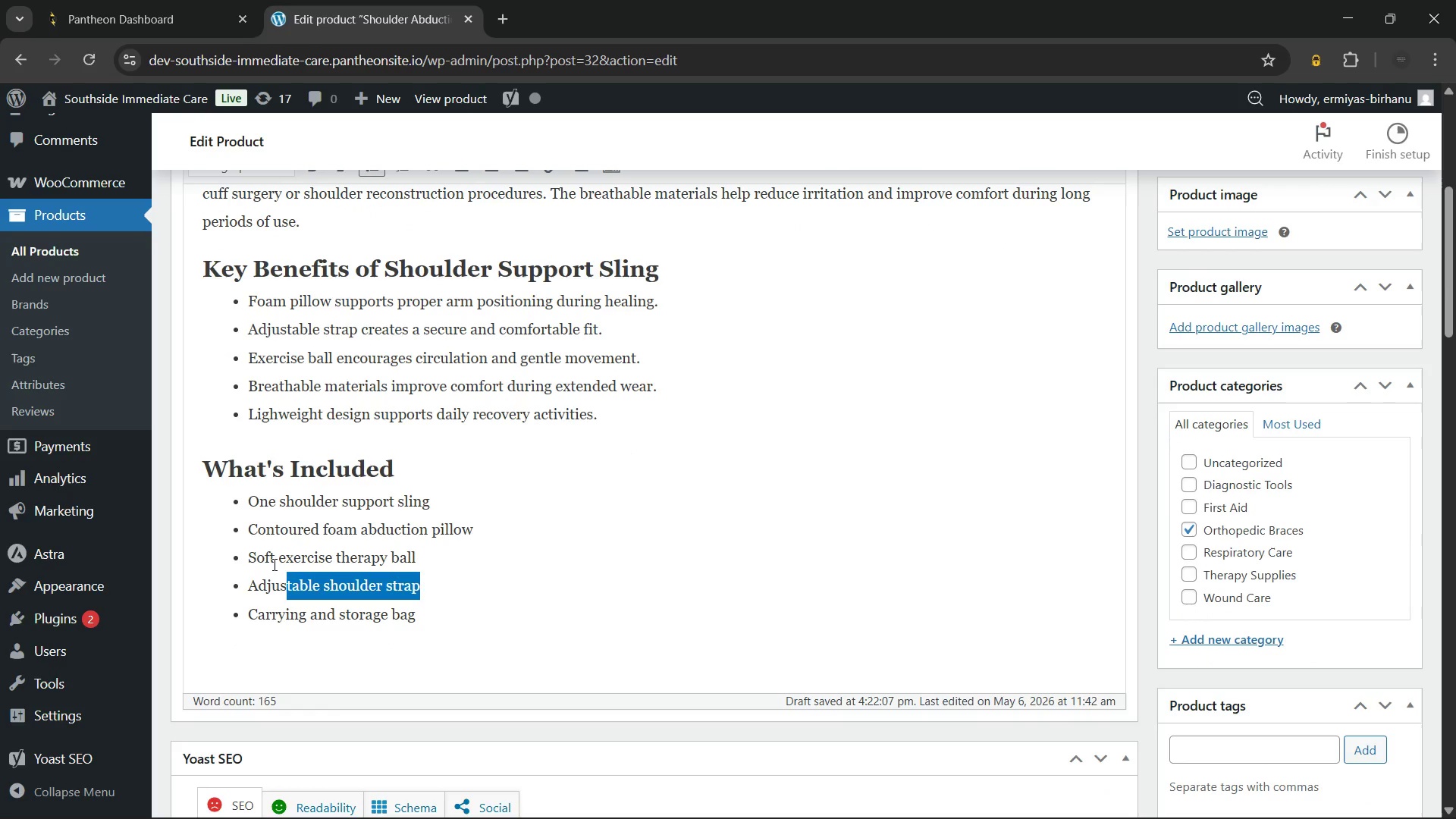 
left_click_drag(start_coordinate=[273, 564], to_coordinate=[406, 564])
 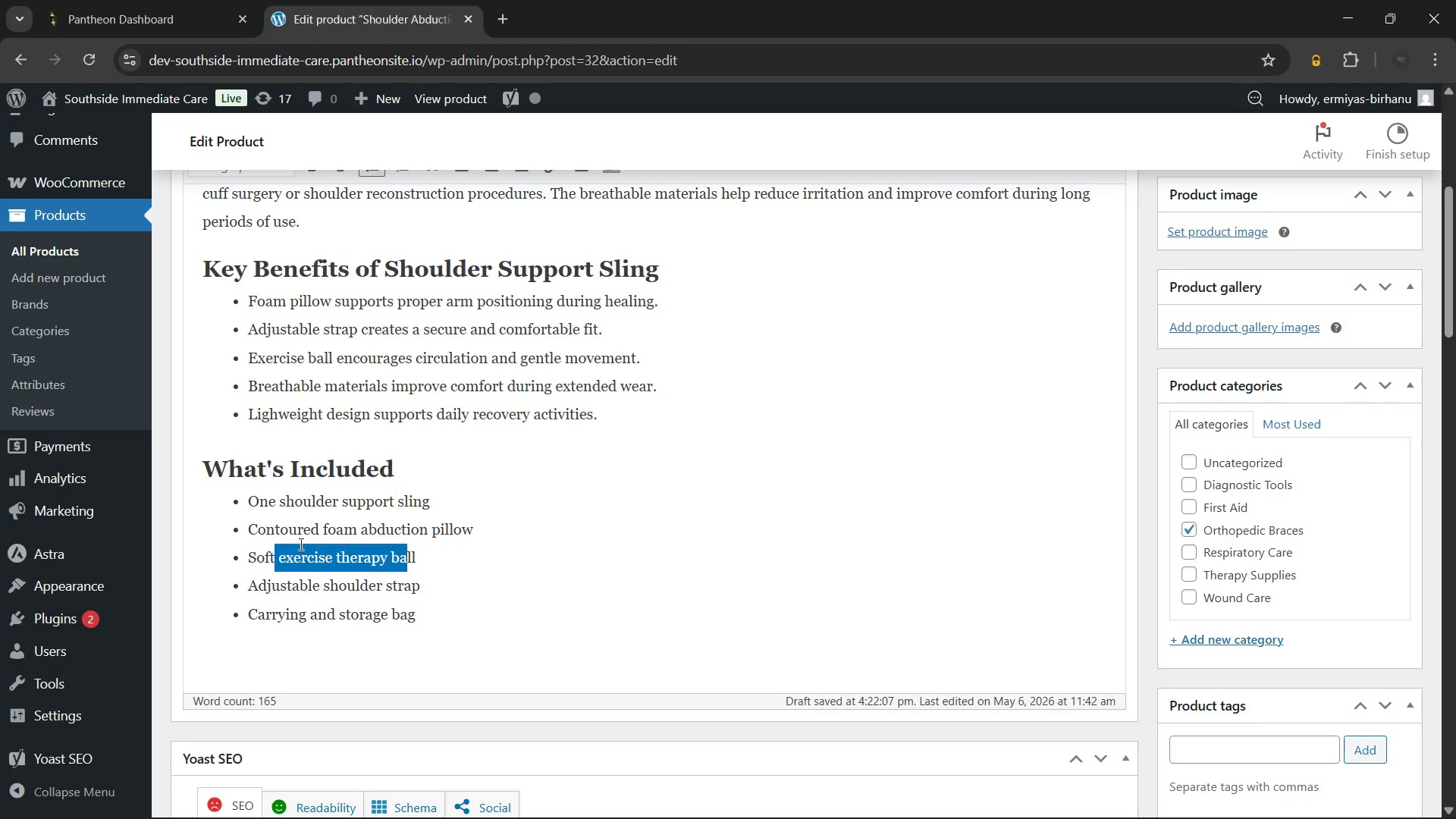 
left_click_drag(start_coordinate=[293, 541], to_coordinate=[453, 519])
 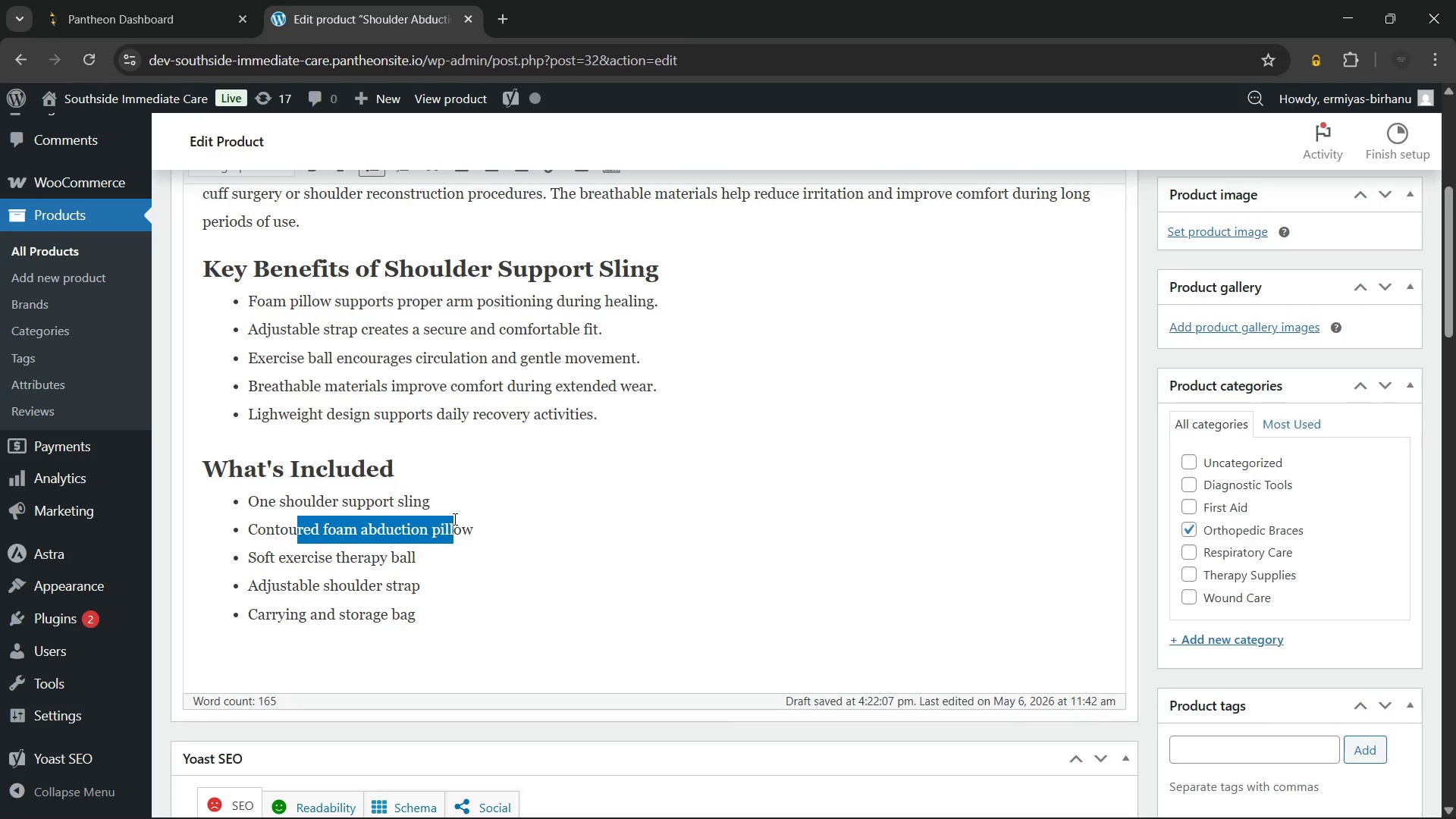 
left_click([453, 519])
 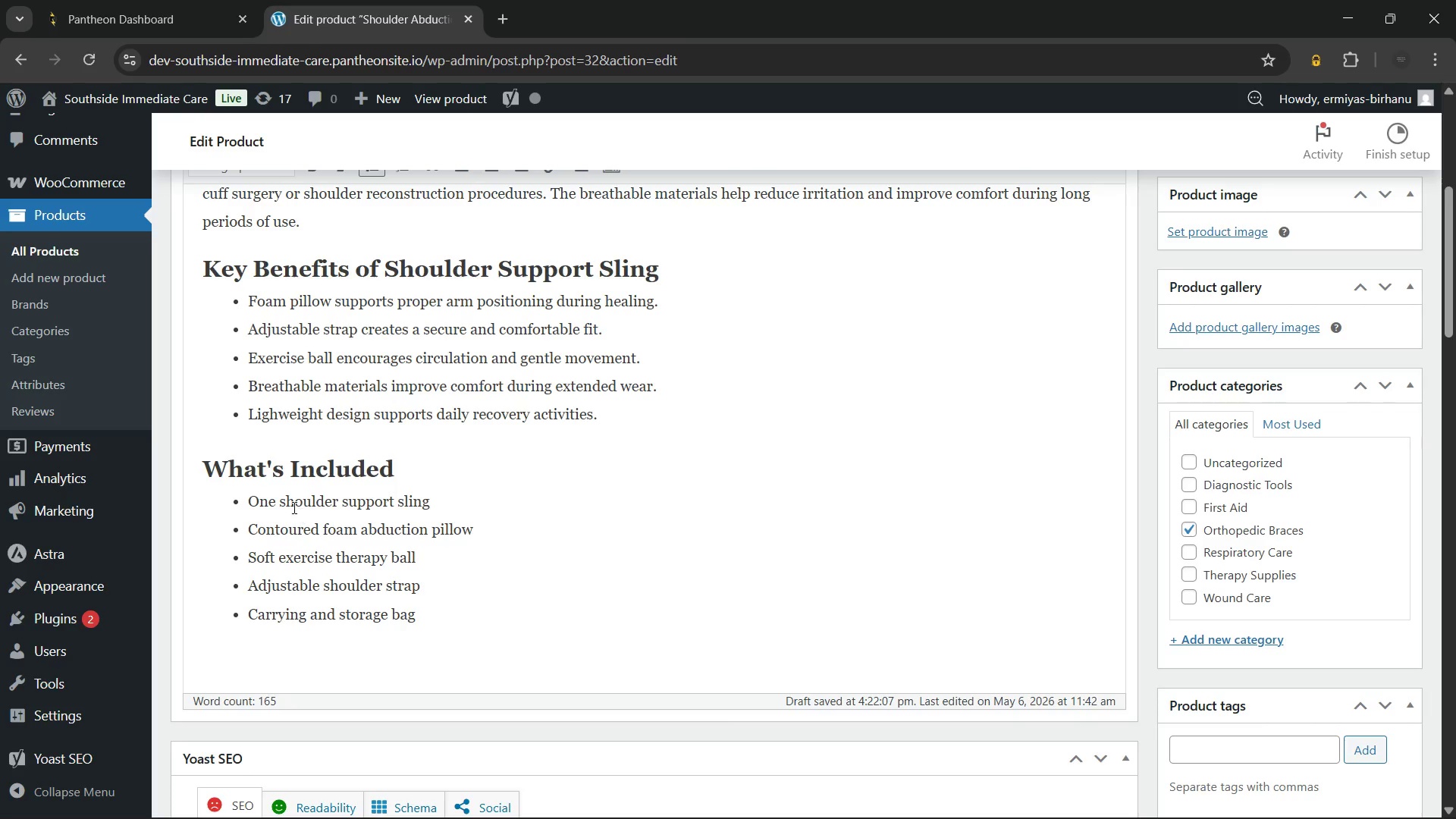 
left_click_drag(start_coordinate=[285, 502], to_coordinate=[446, 489])
 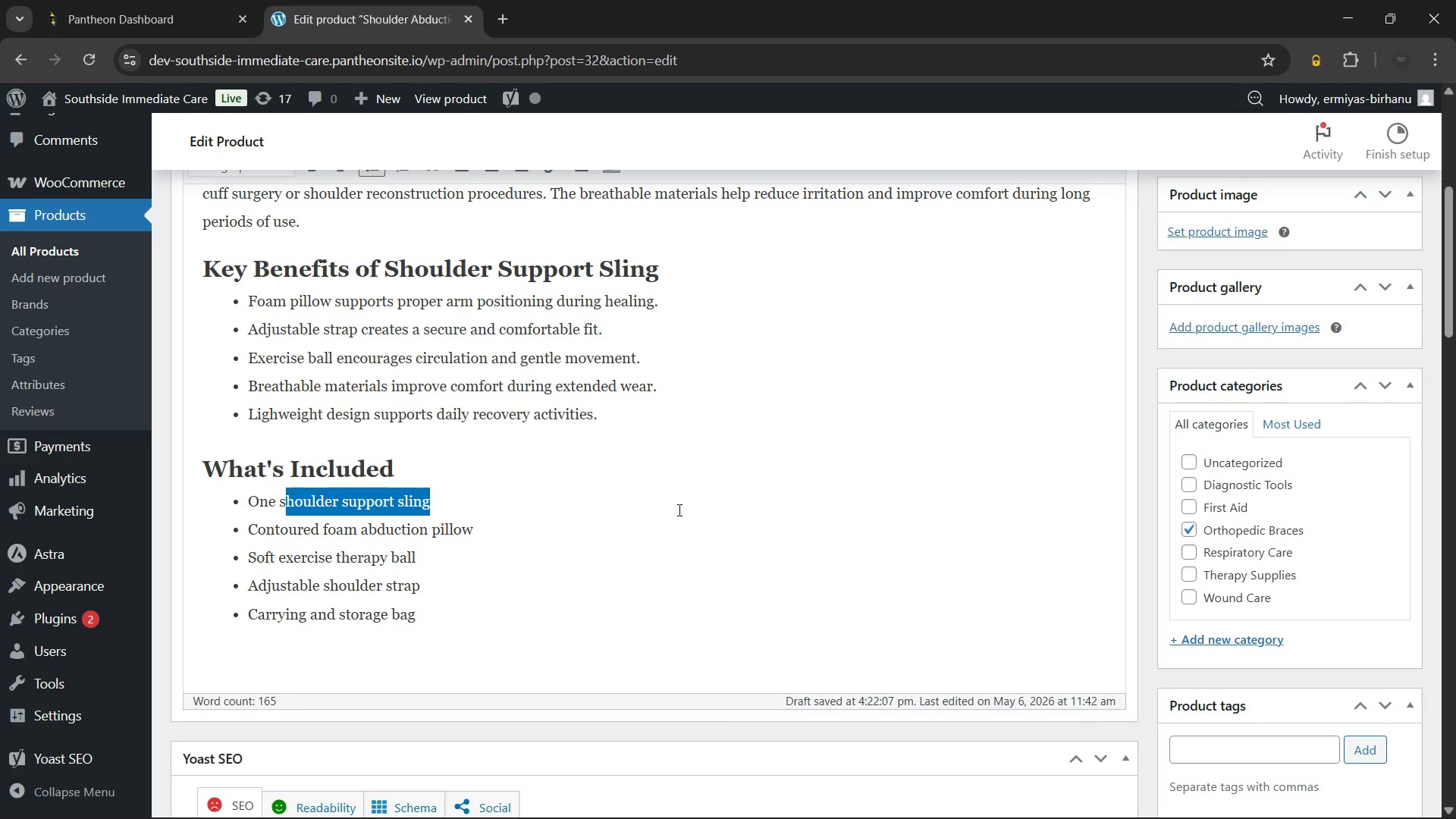 
left_click([678, 510])
 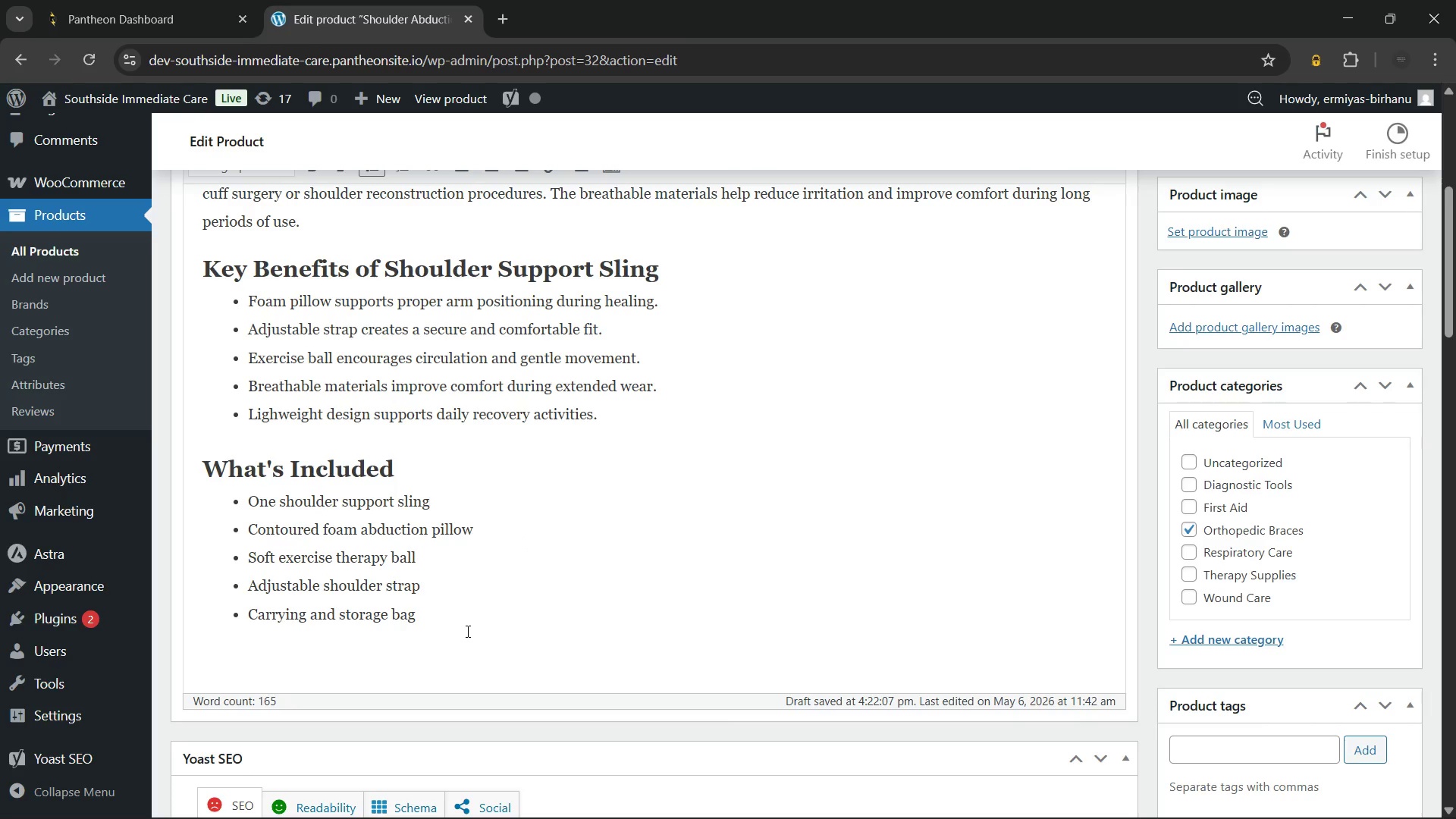 
left_click([478, 626])
 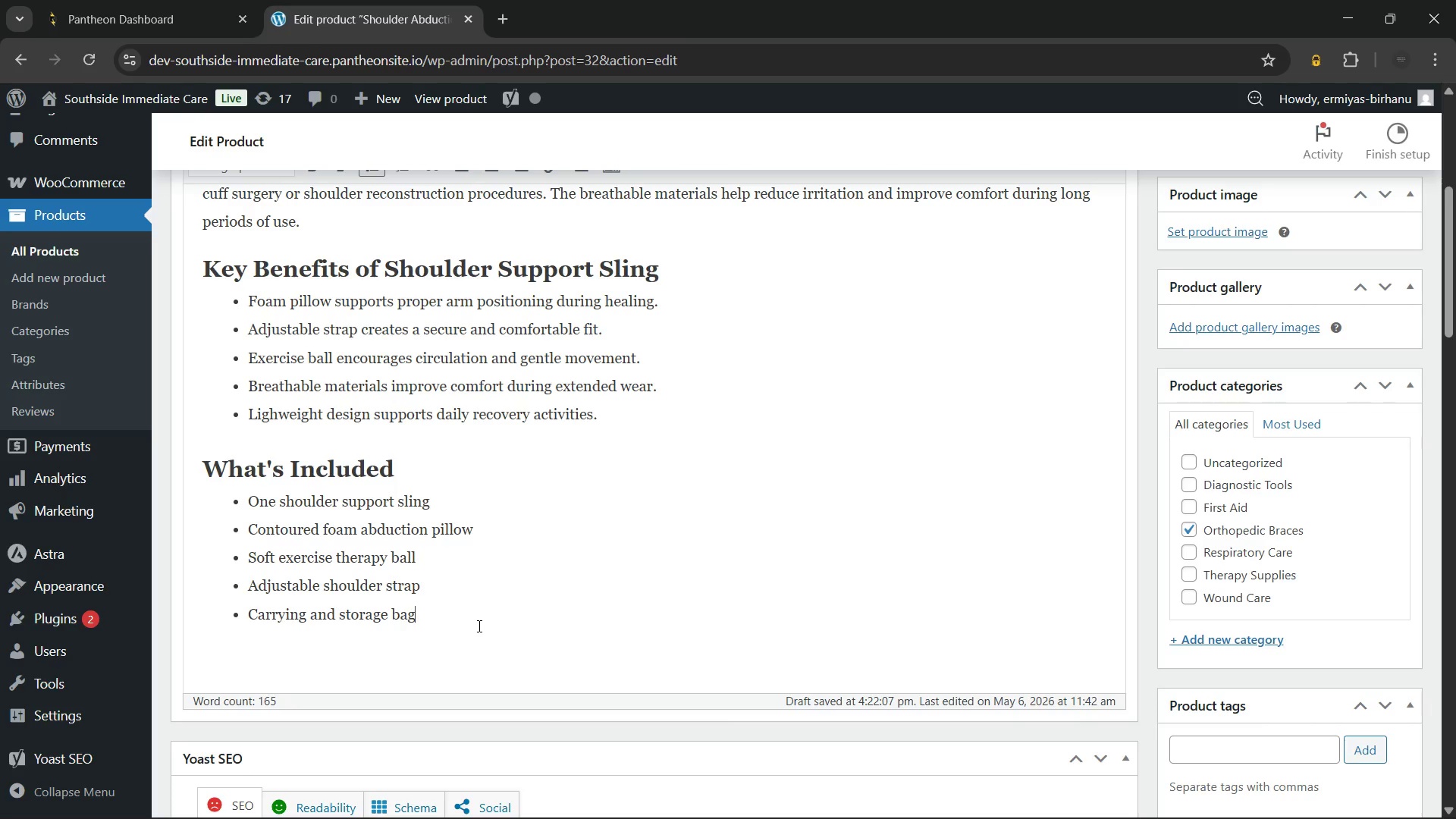 
key(Enter)
 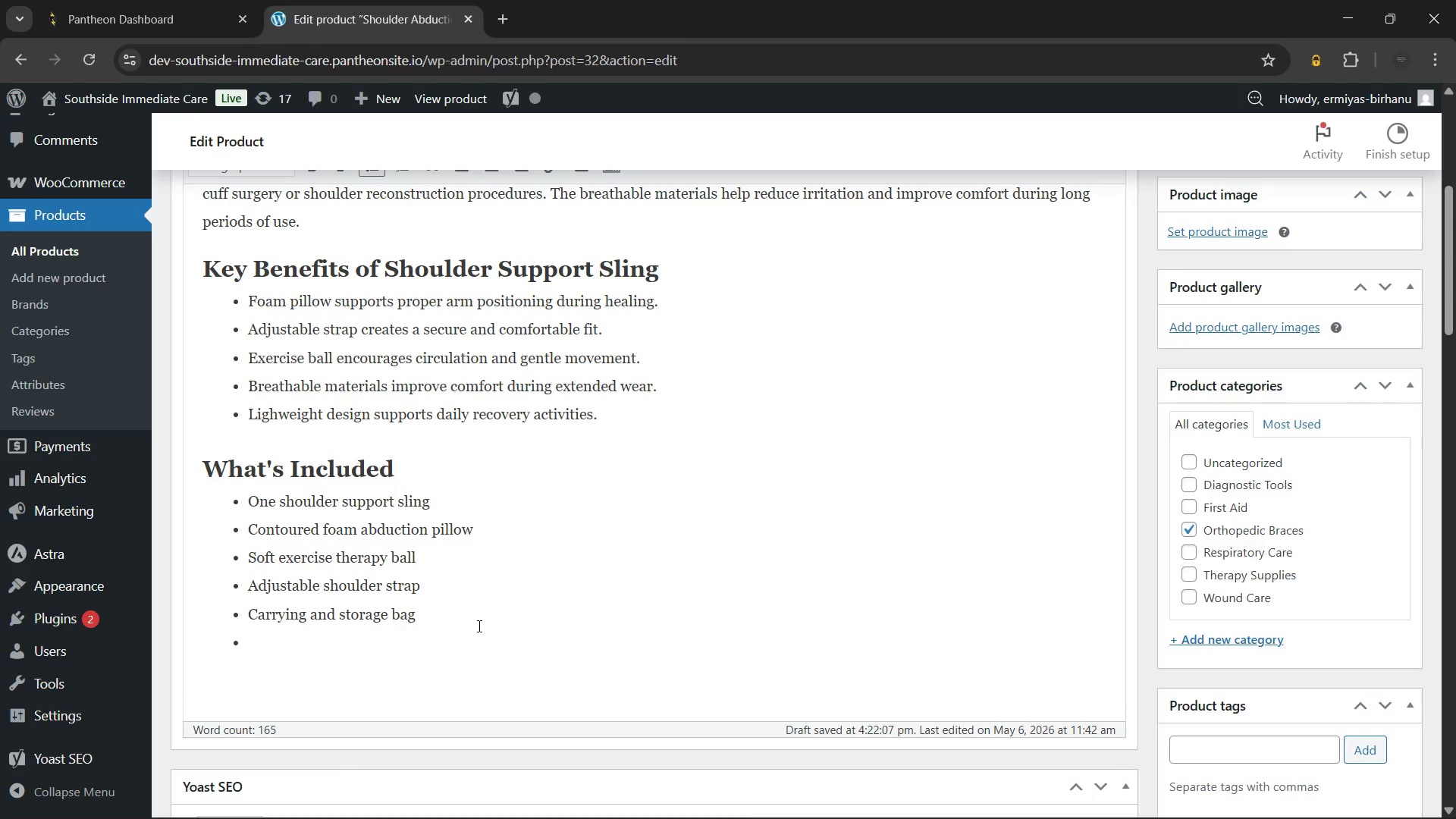 
key(Enter)
 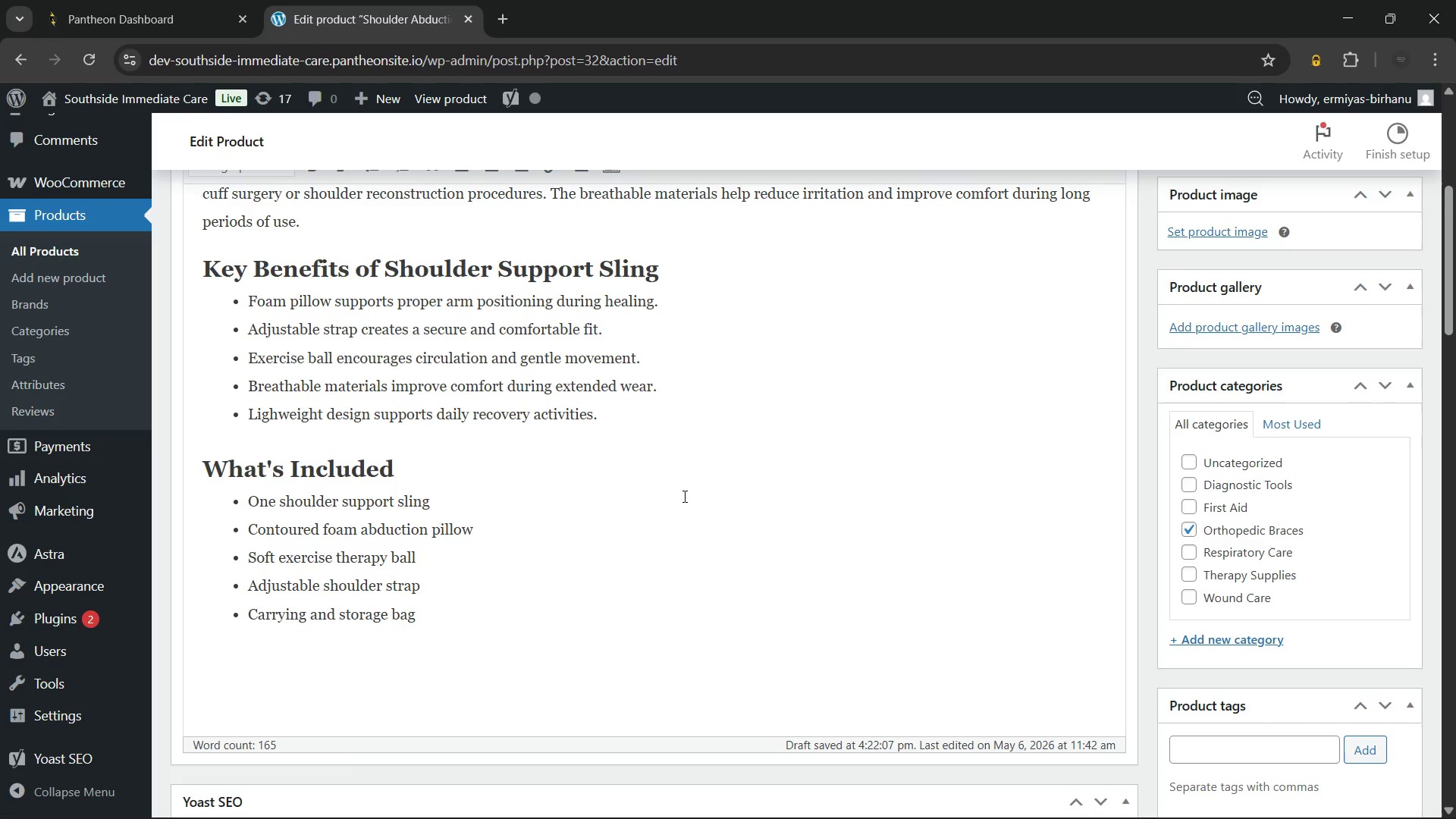 
wait(15.27)
 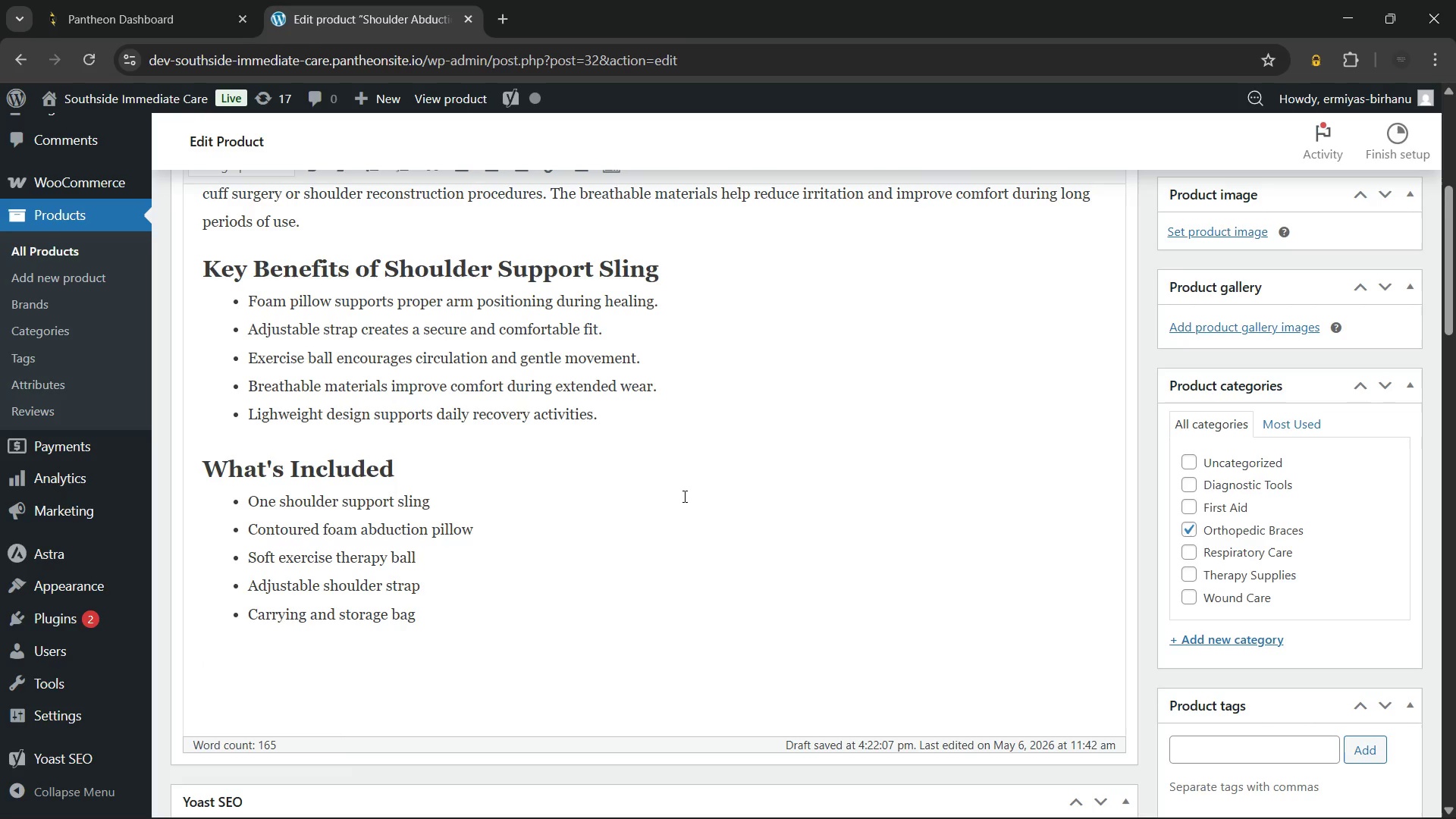 
scroll: coordinate [664, 482], scroll_direction: up, amount: 3.0
 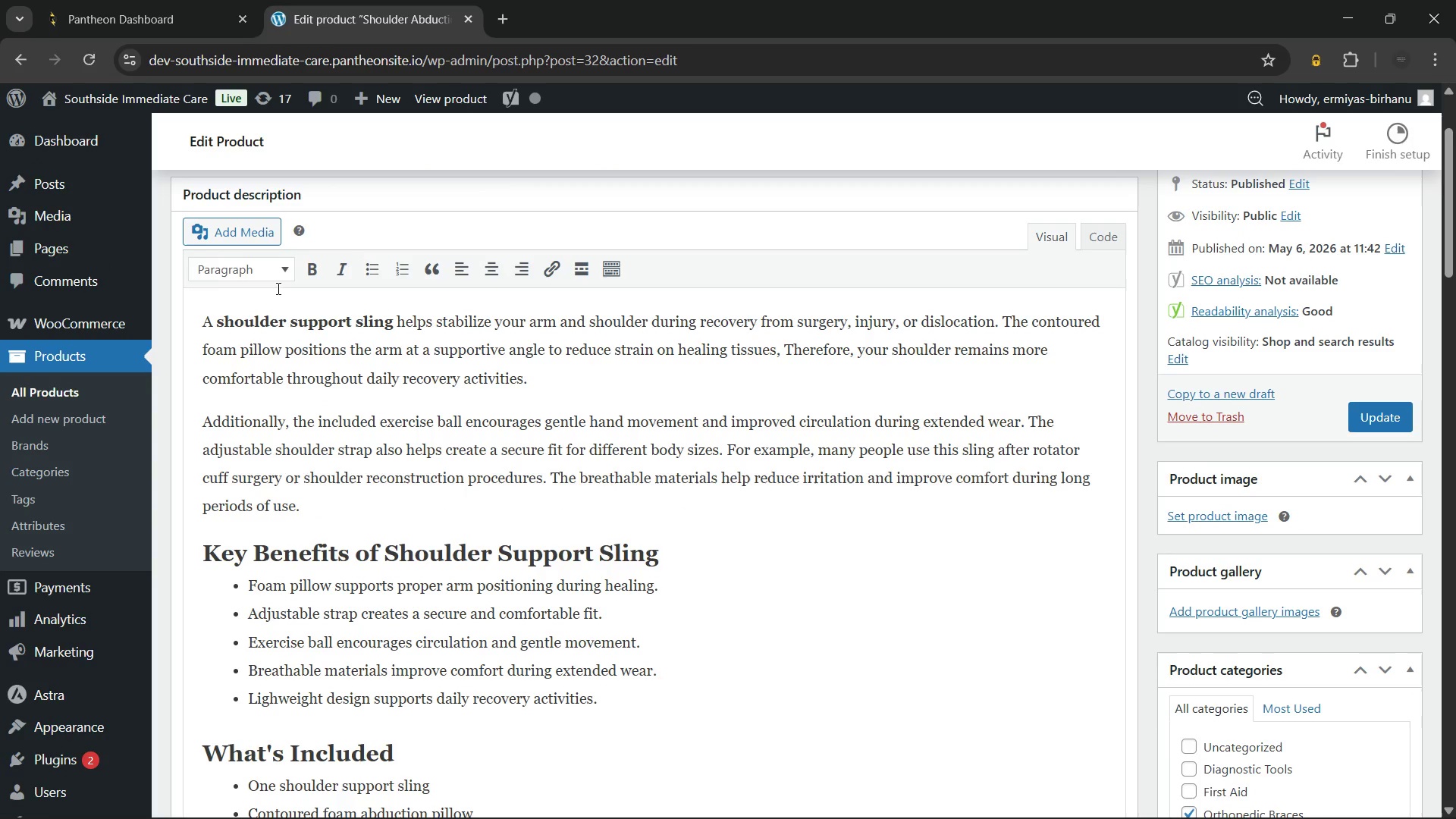 
left_click([275, 273])
 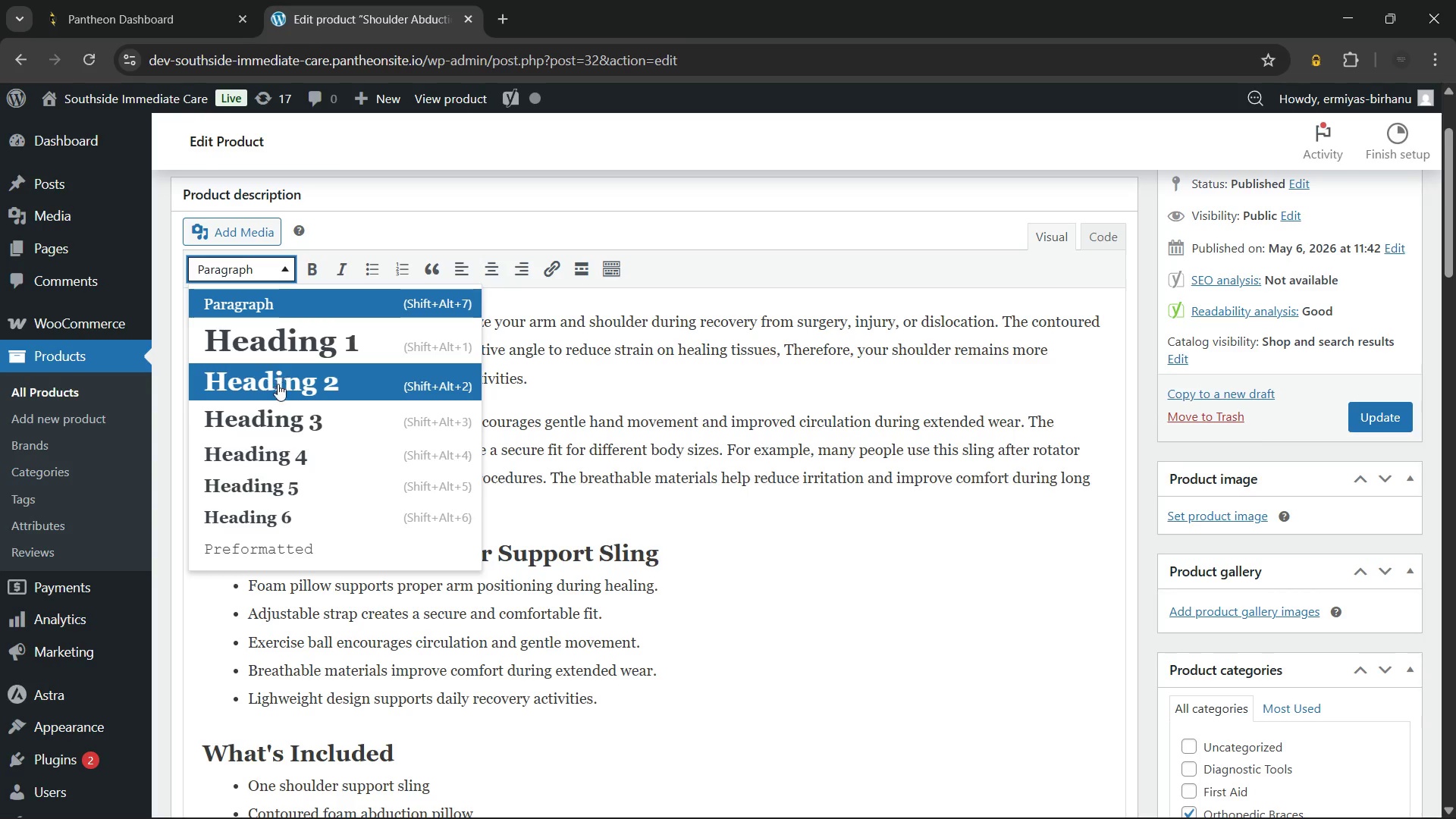 
left_click([282, 412])
 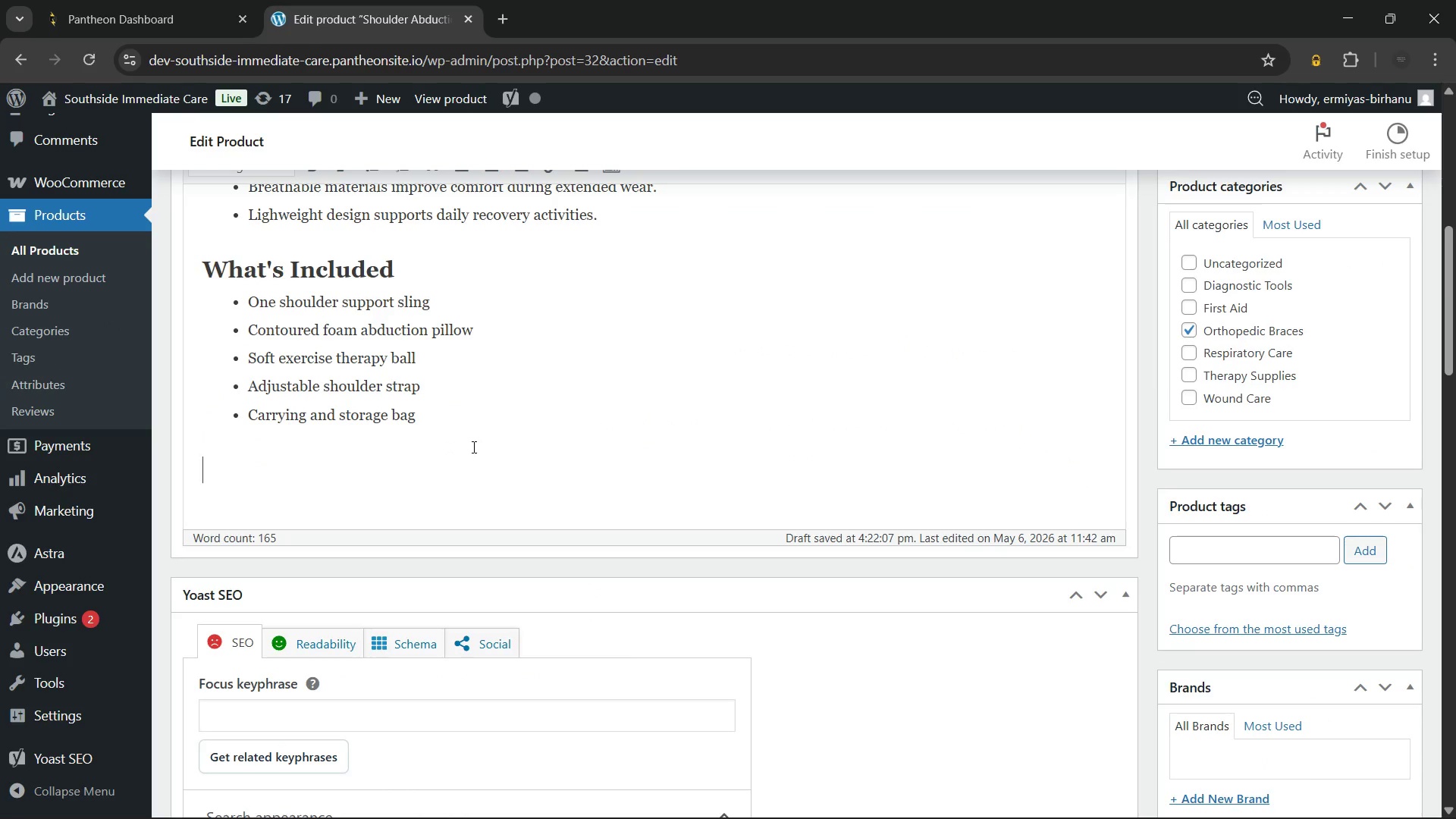 
type(How to Use The Shoulder Support Sling)
 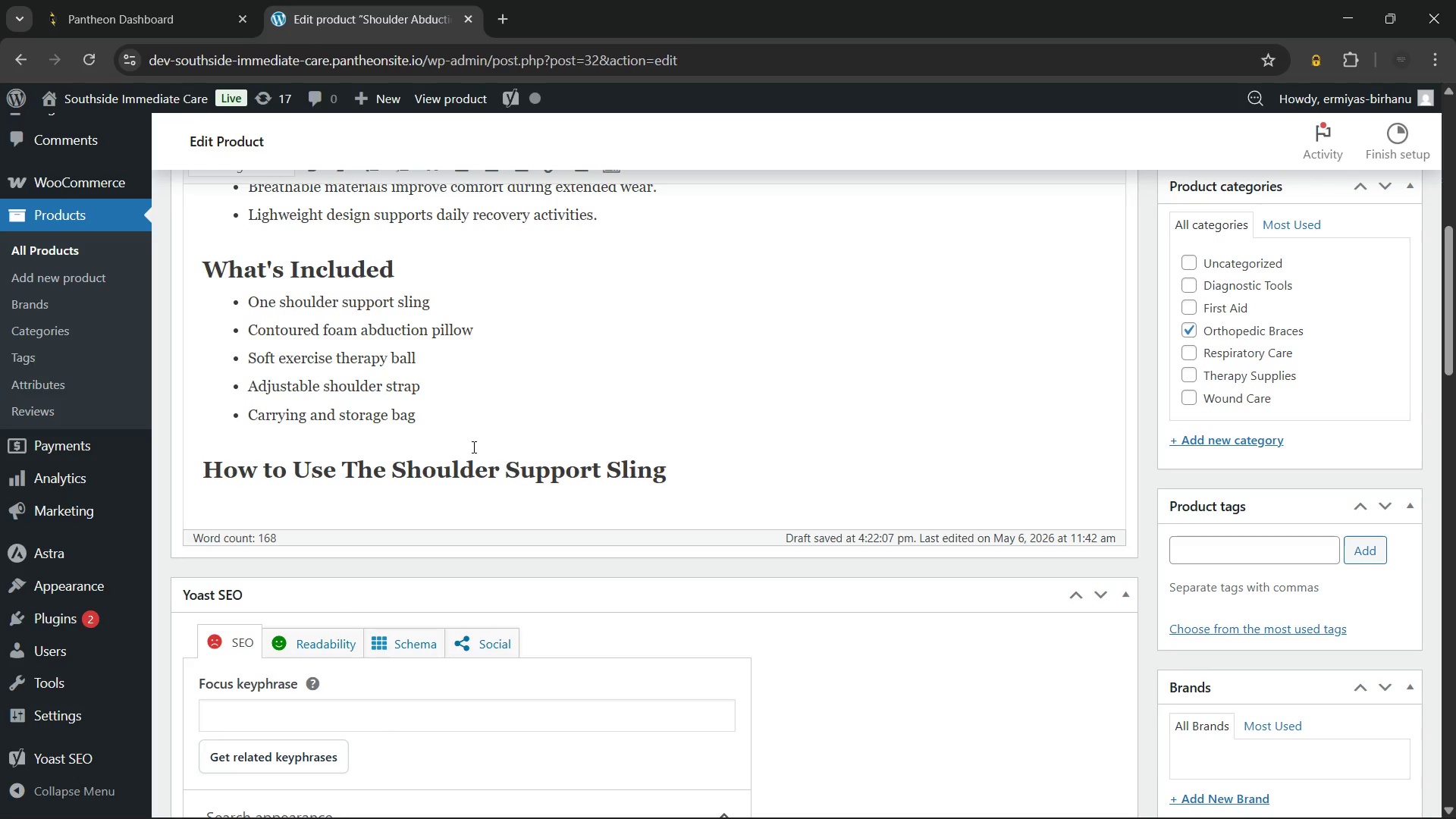 
key(Enter)
 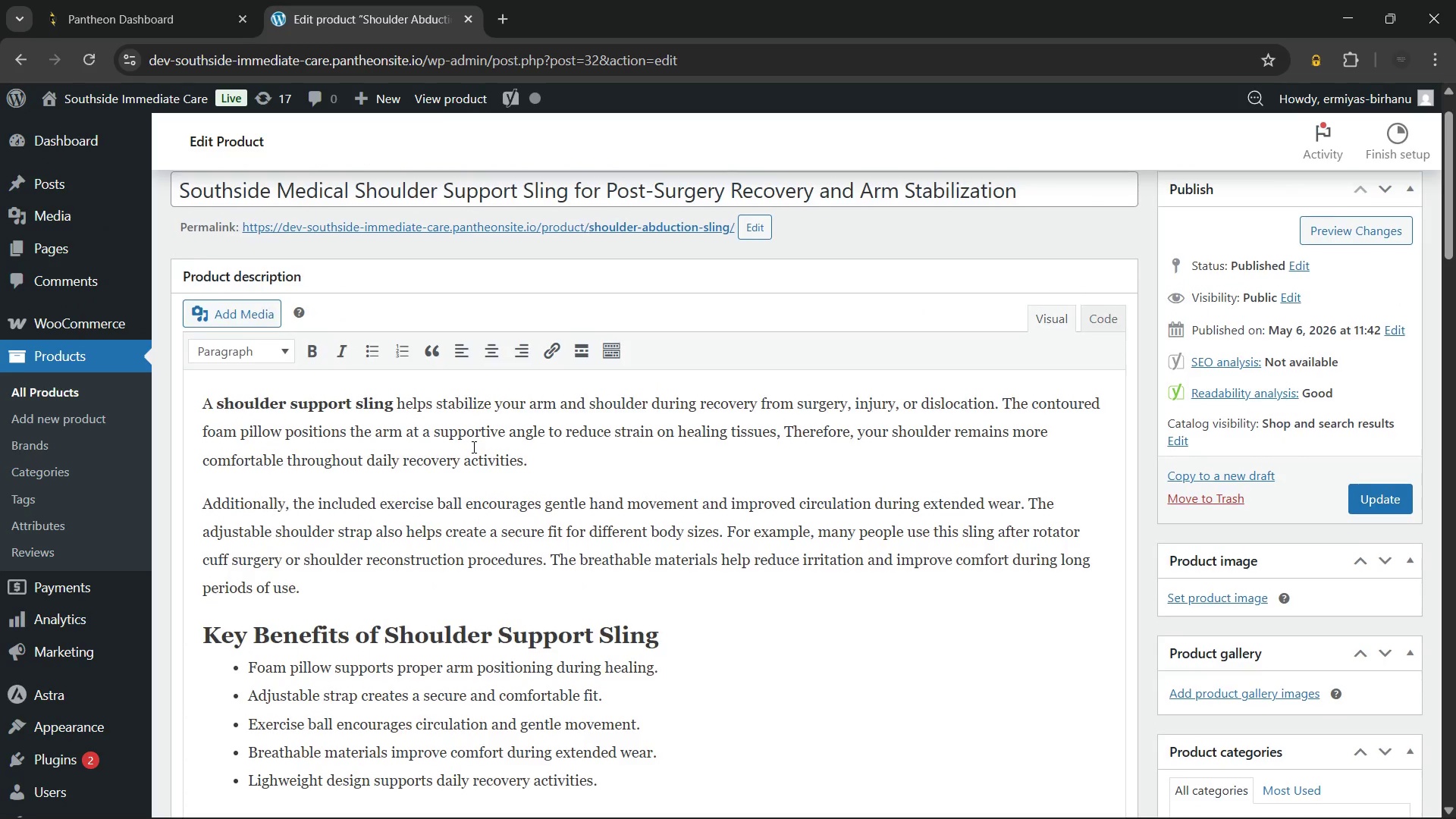 
wait(6.56)
 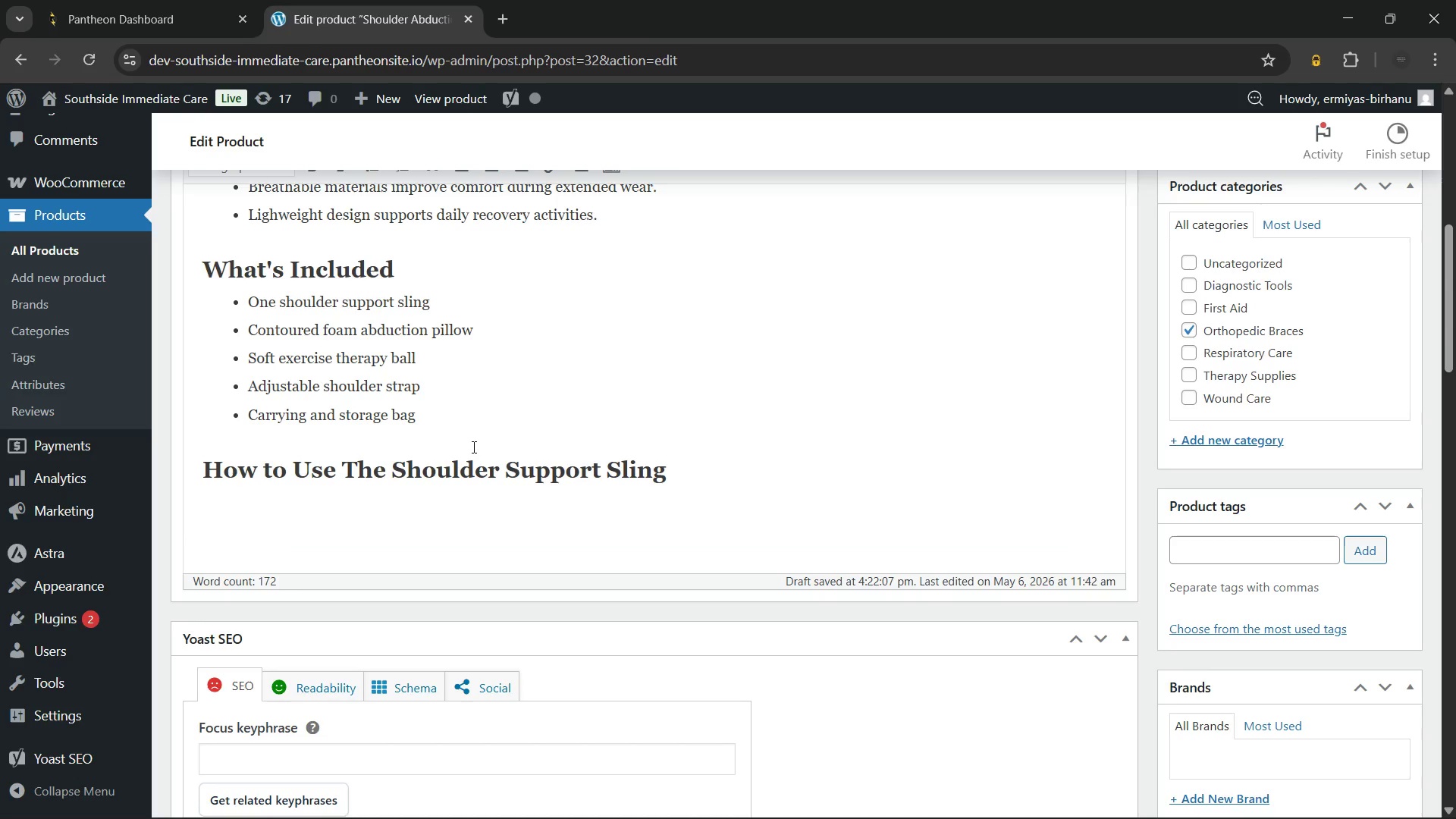 
left_click([402, 346])
 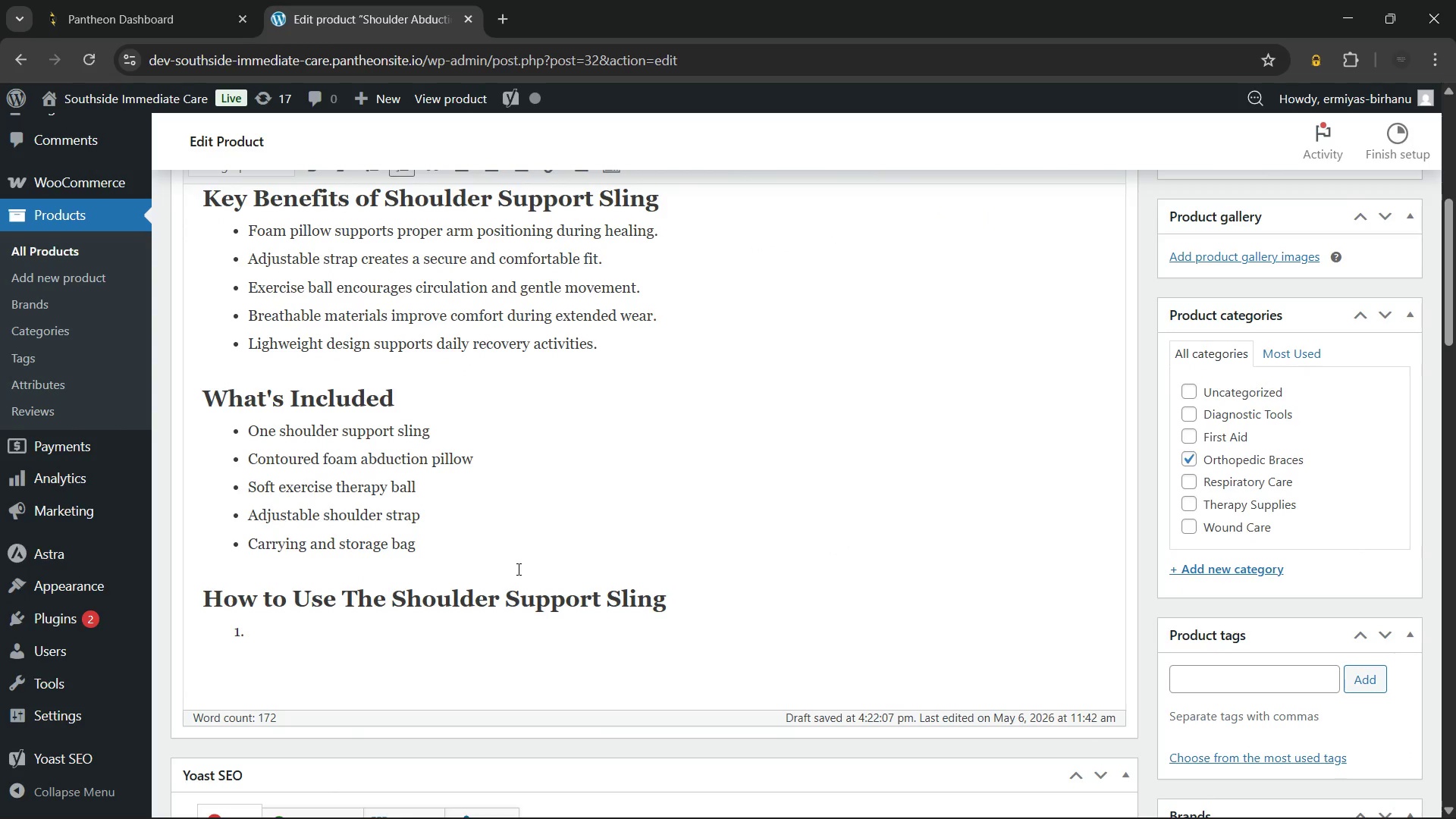 
wait(6.12)
 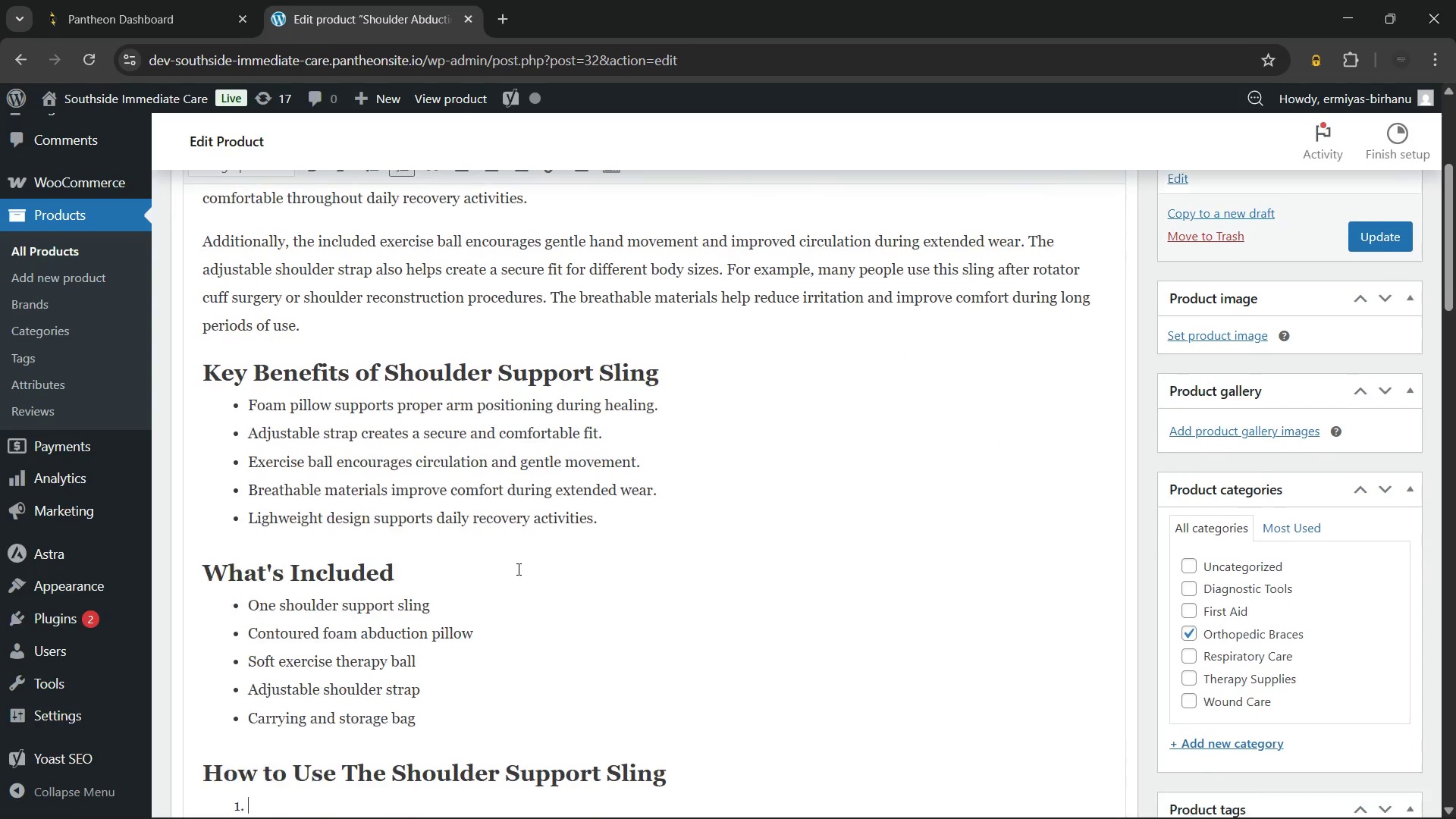 
type(Place your arm carefully into the sling.)
 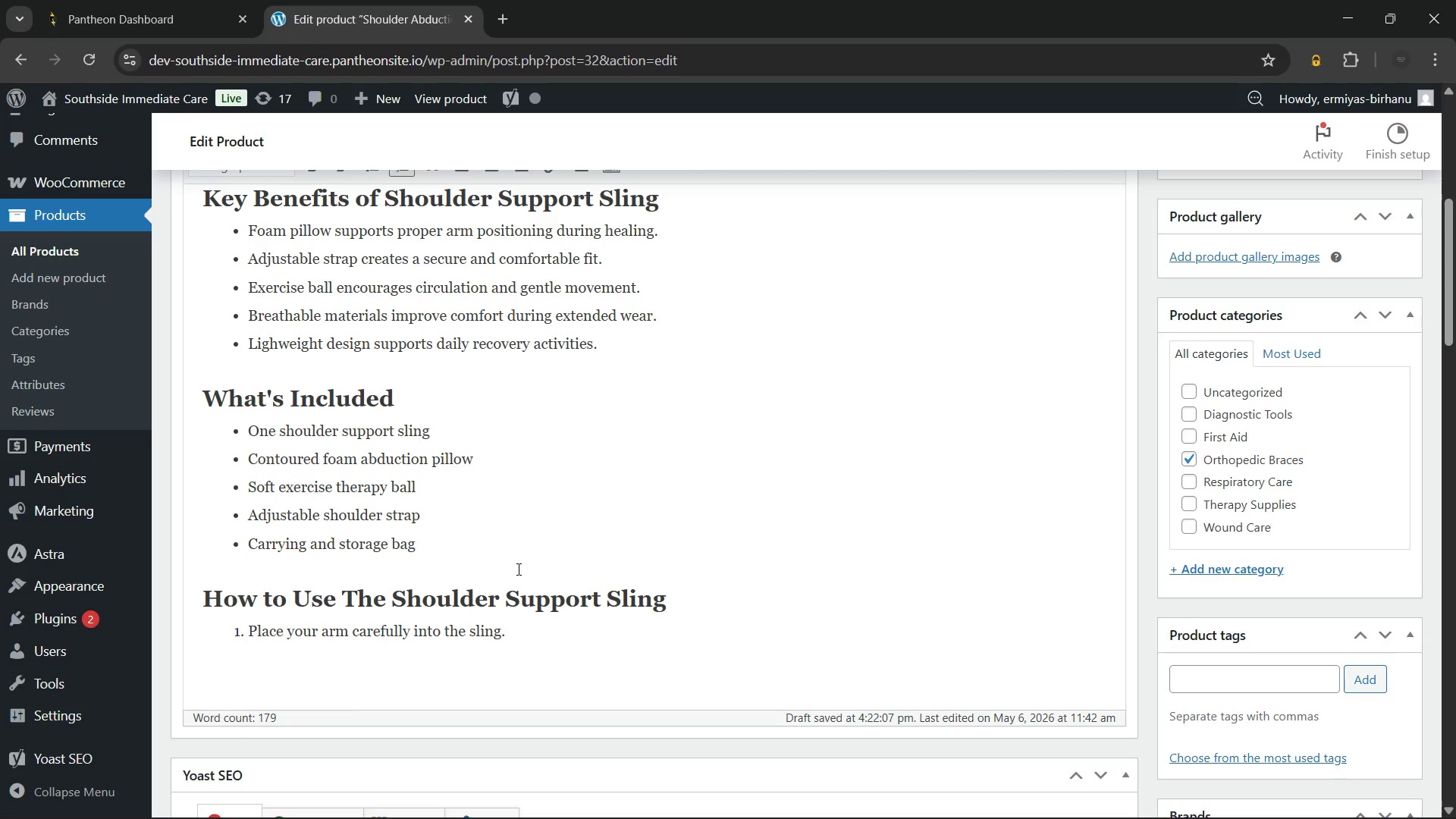 
key(Enter)
 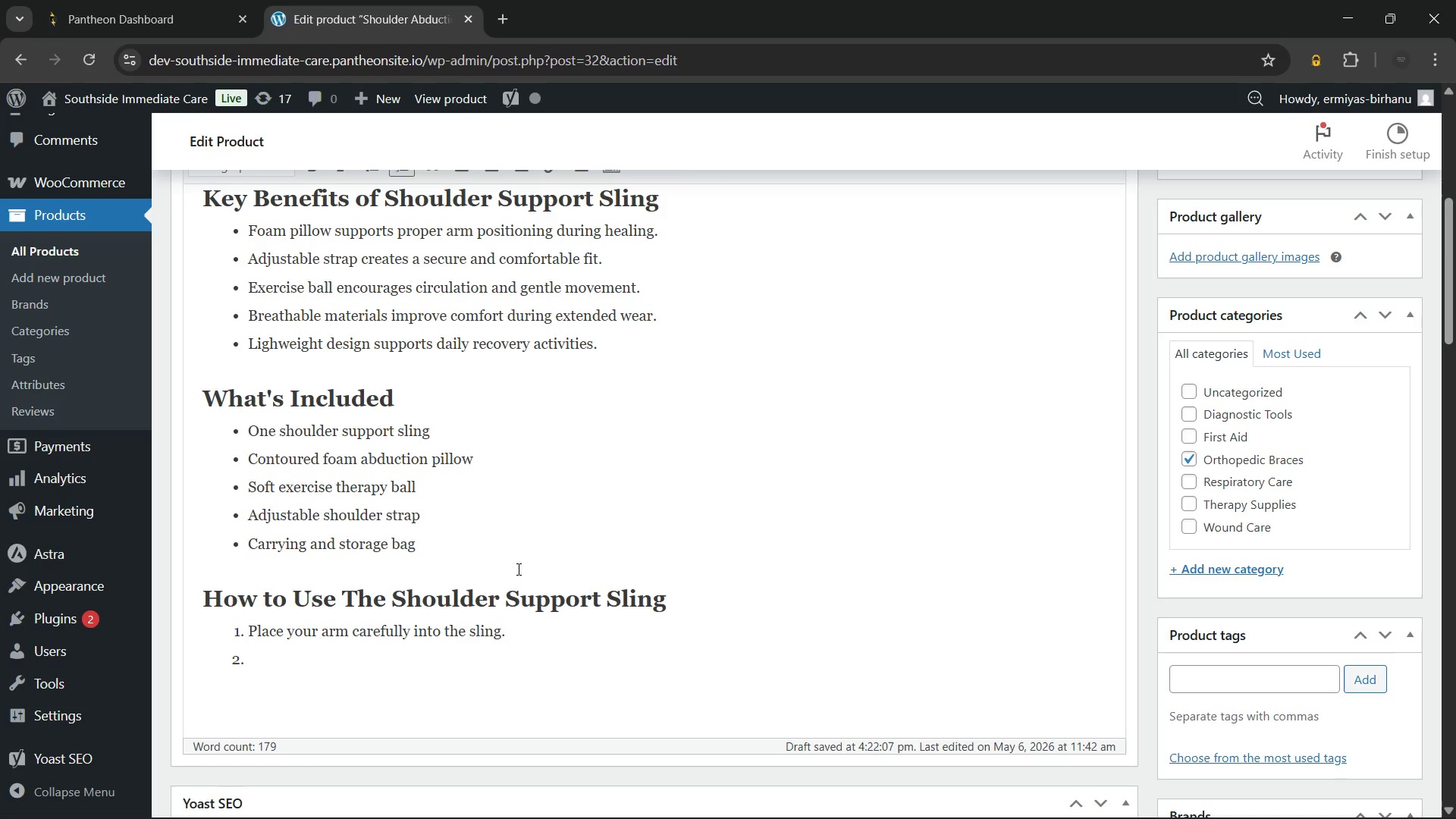 
type(Position the foam pillow beneath your arm.)
 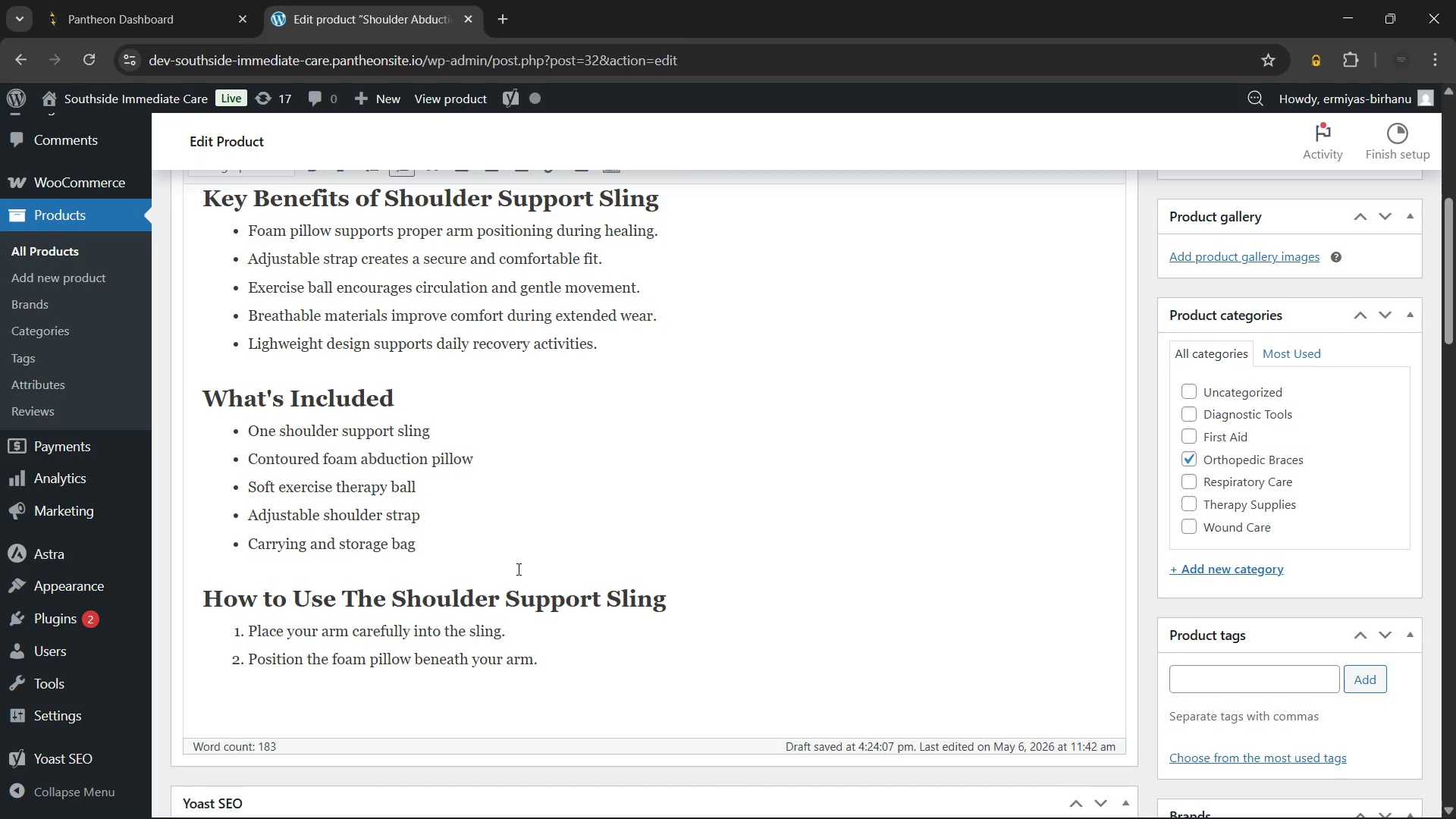 
key(Enter)
 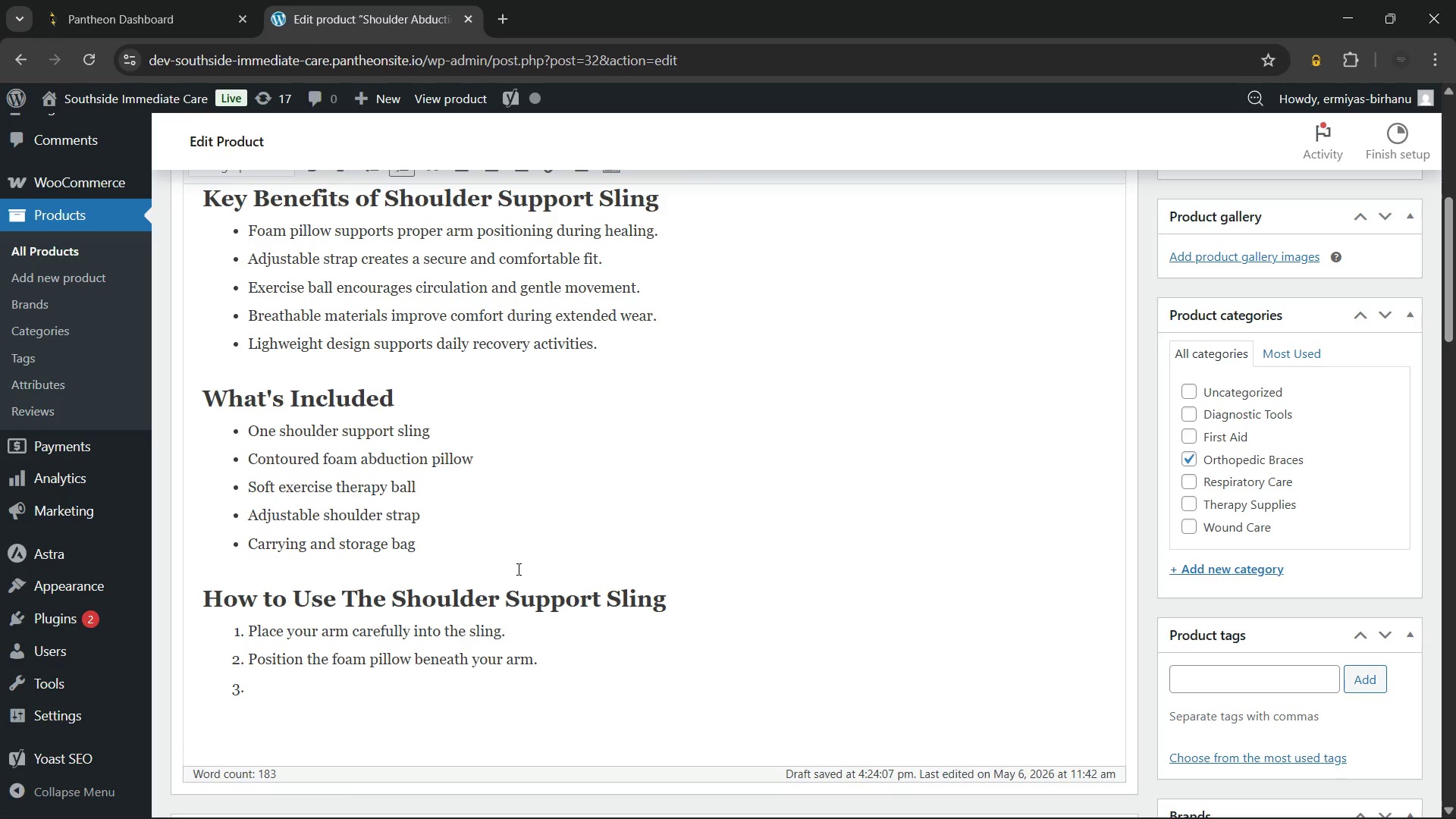 
type(Adjust the shoulder strap for proper support.)
 